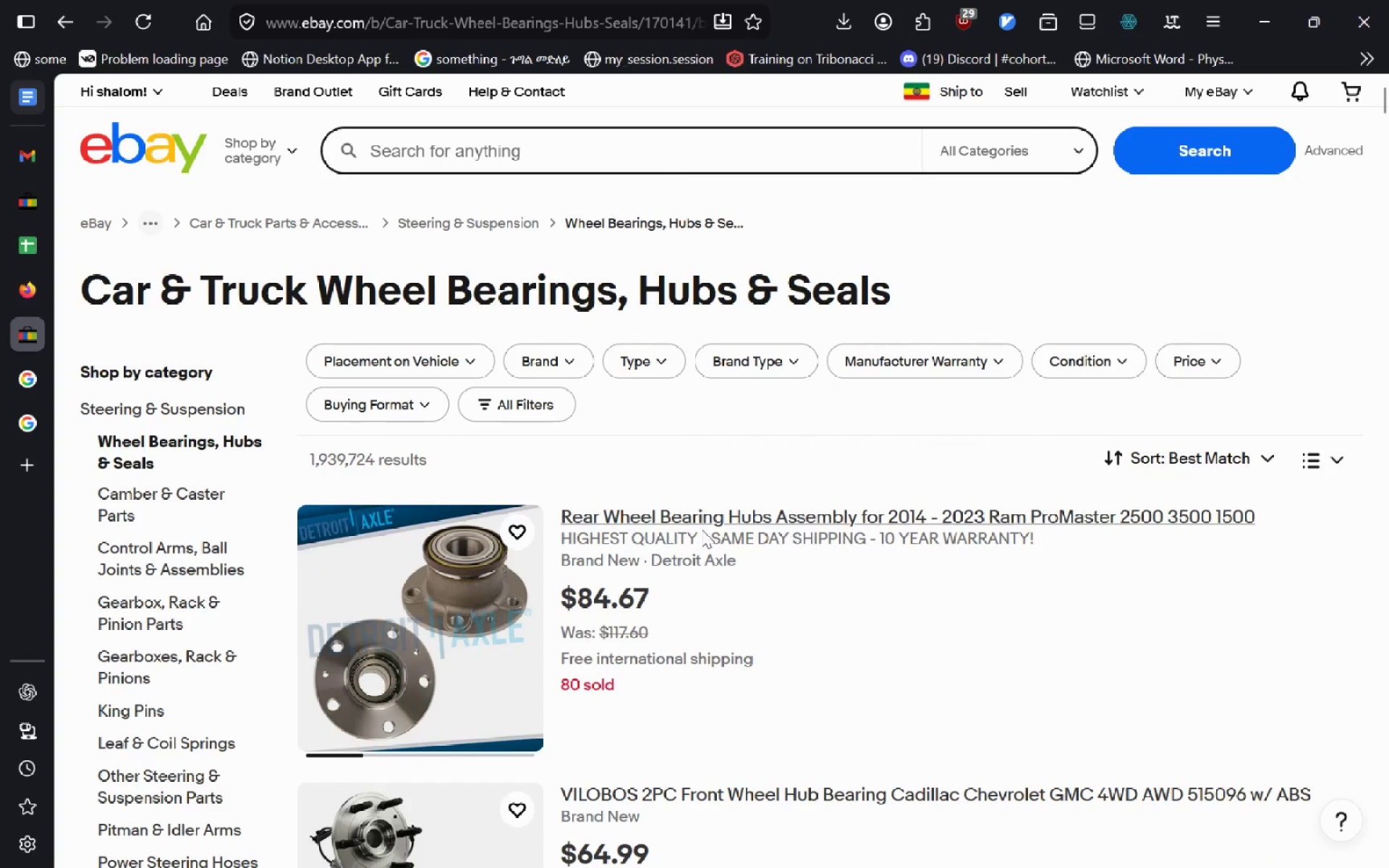 
wait(8.47)
 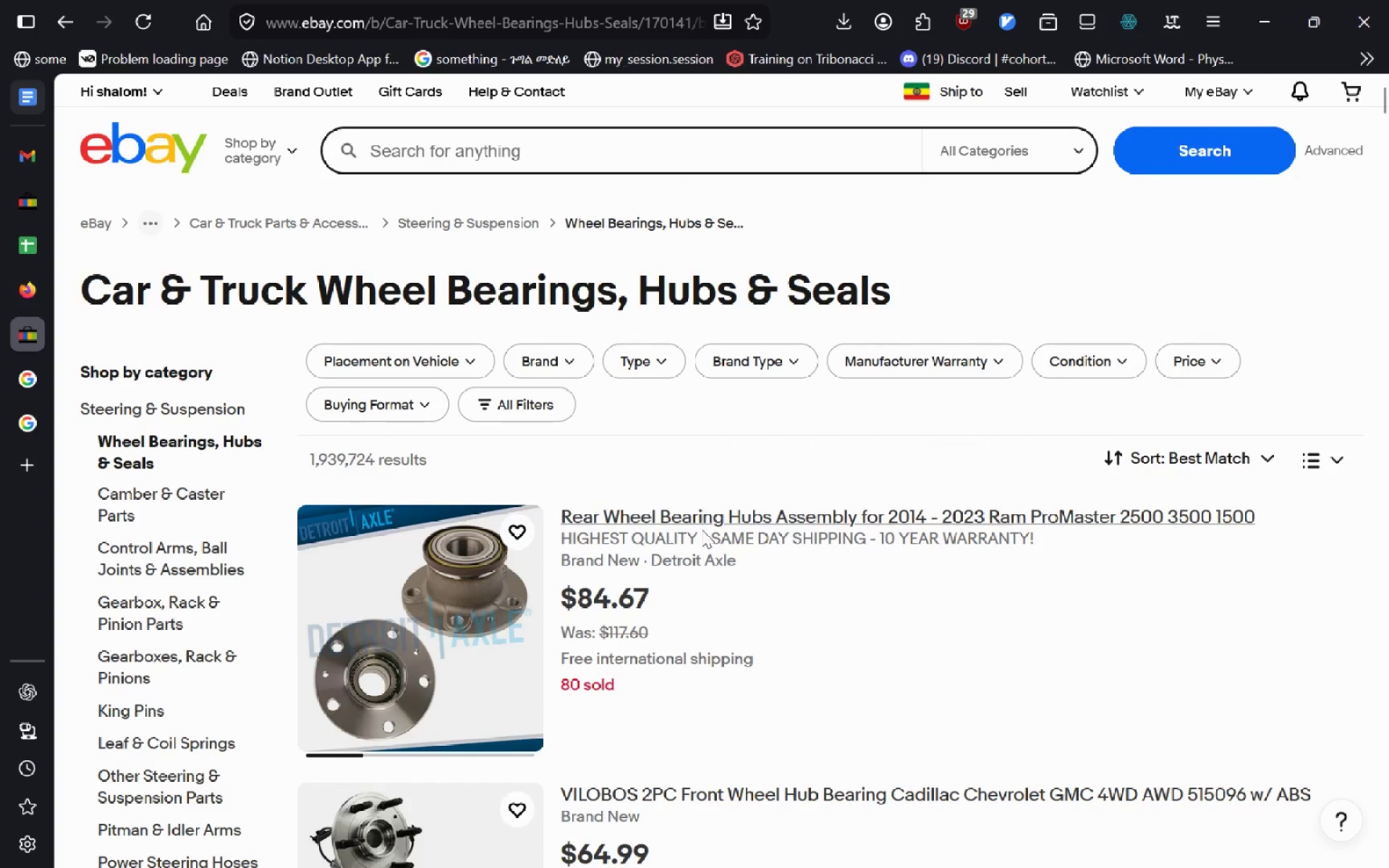 
left_click([496, 166])
 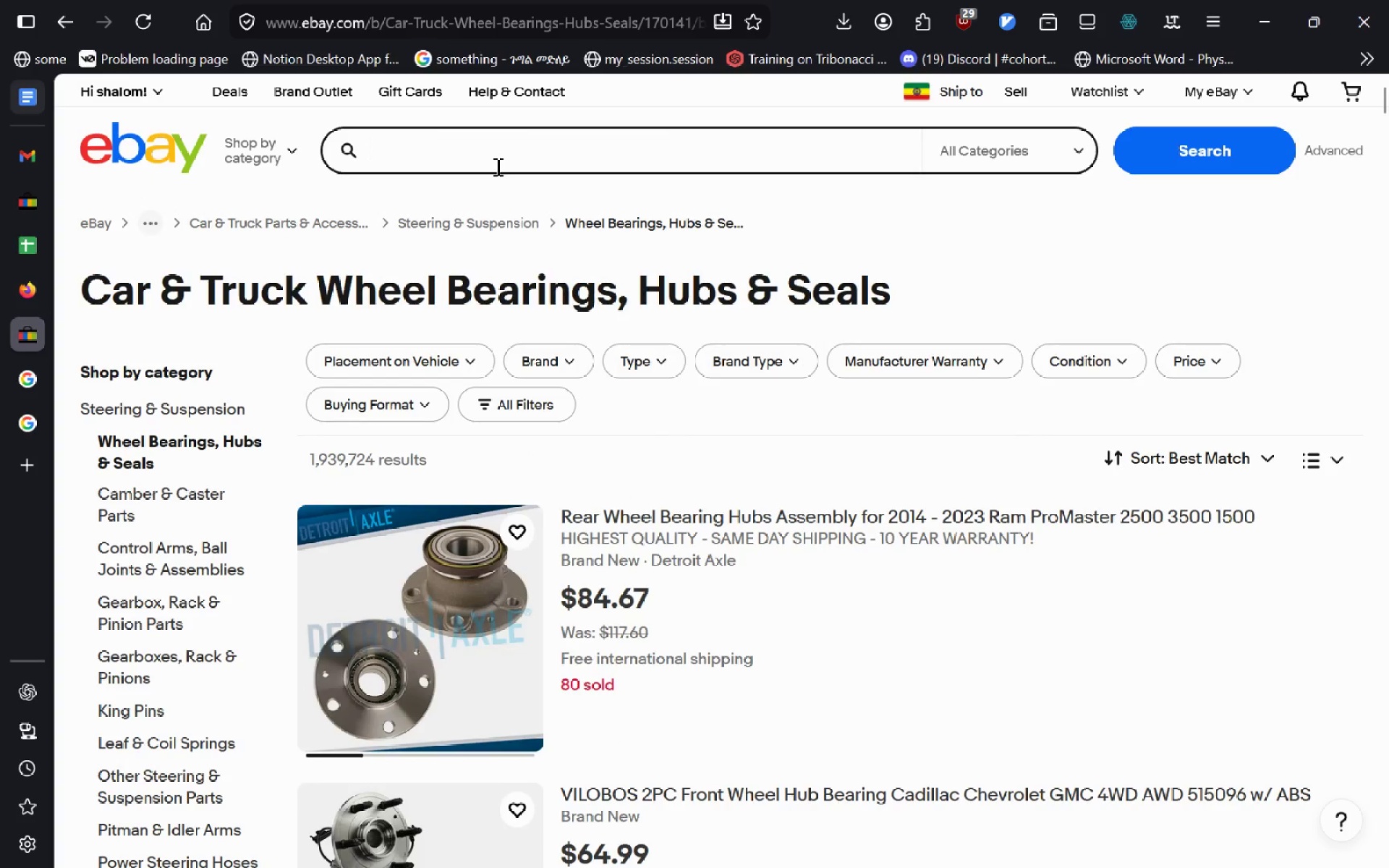 
type(Carri)
 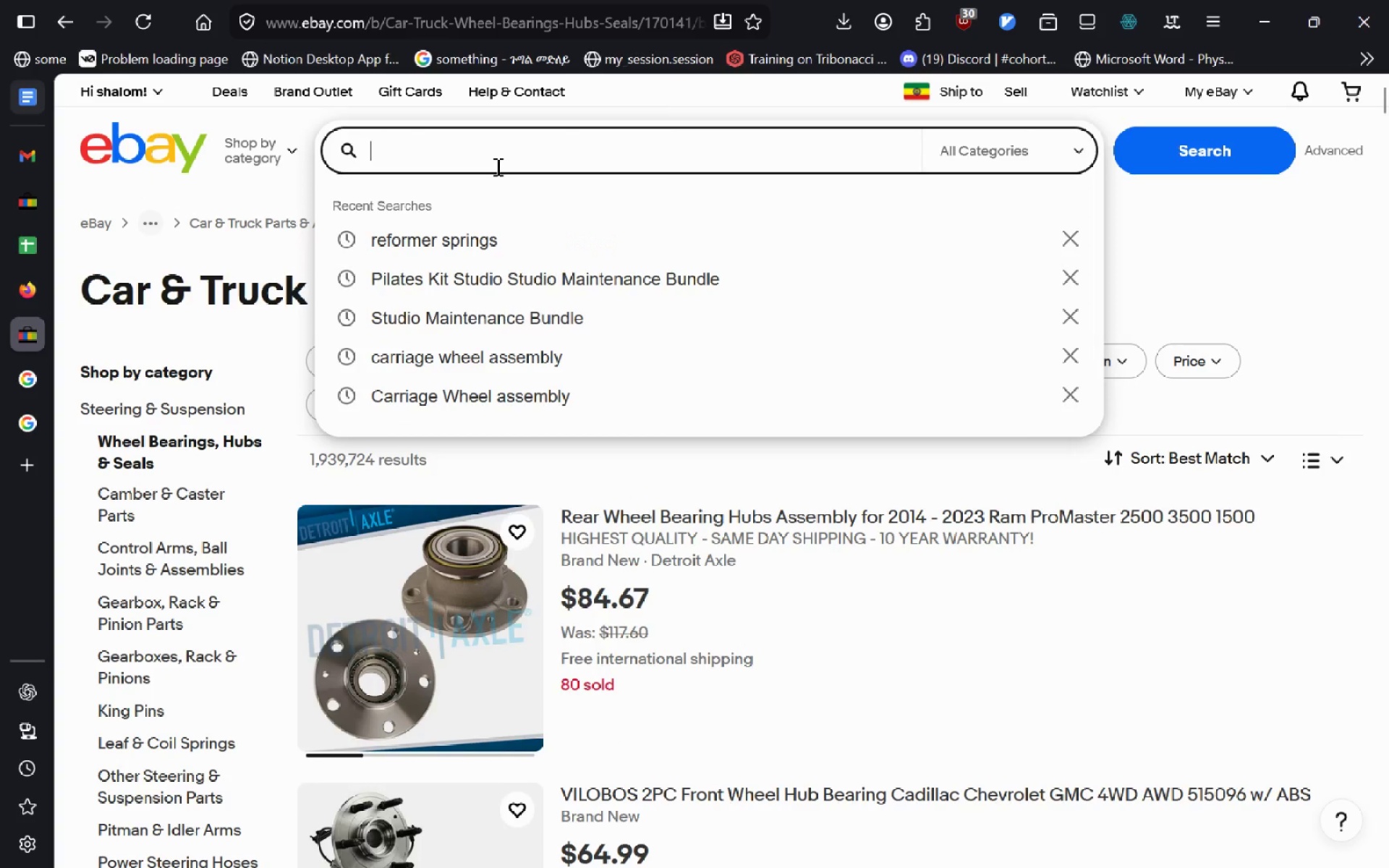 
key(ArrowDown)
 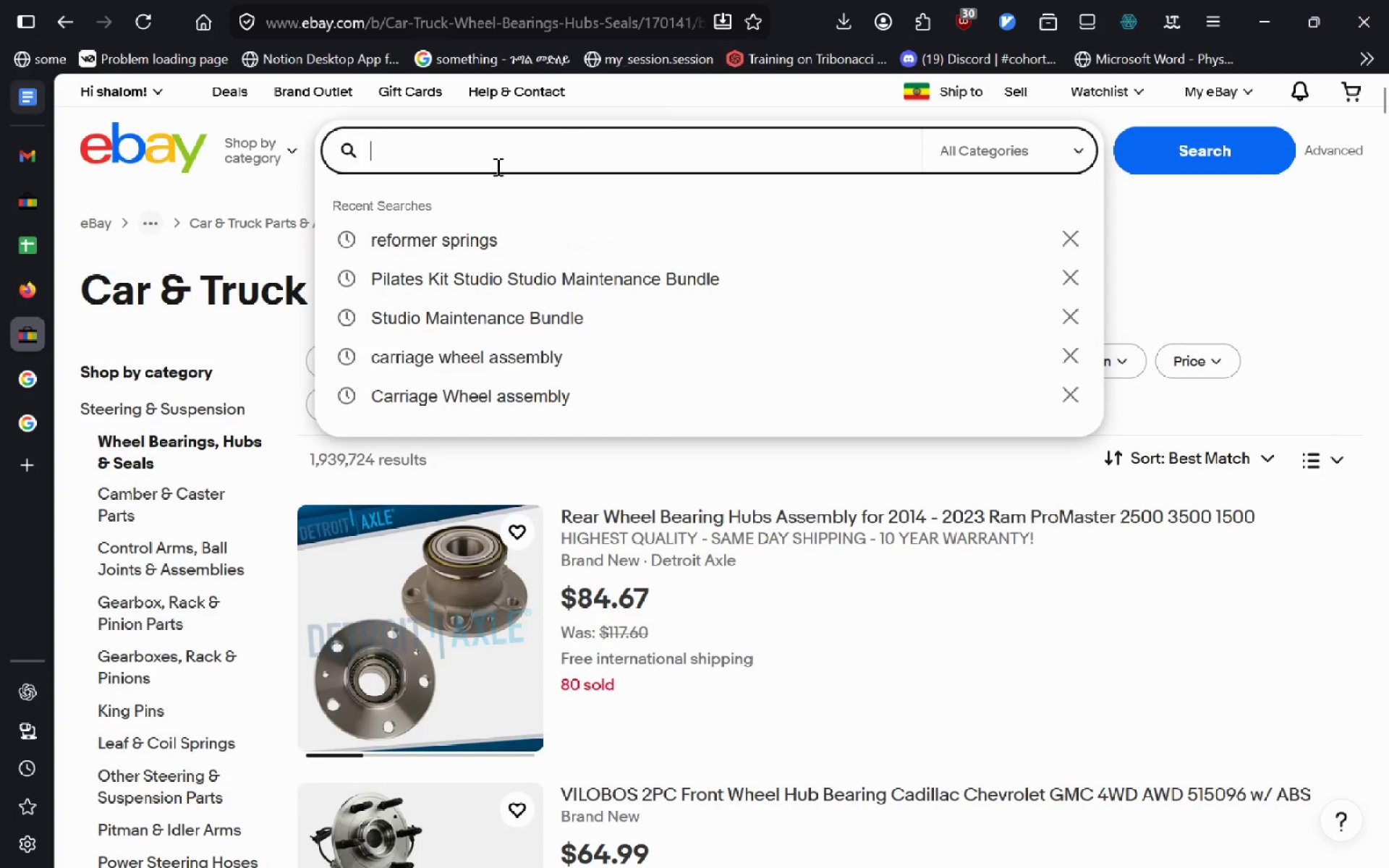 
key(ArrowUp)
 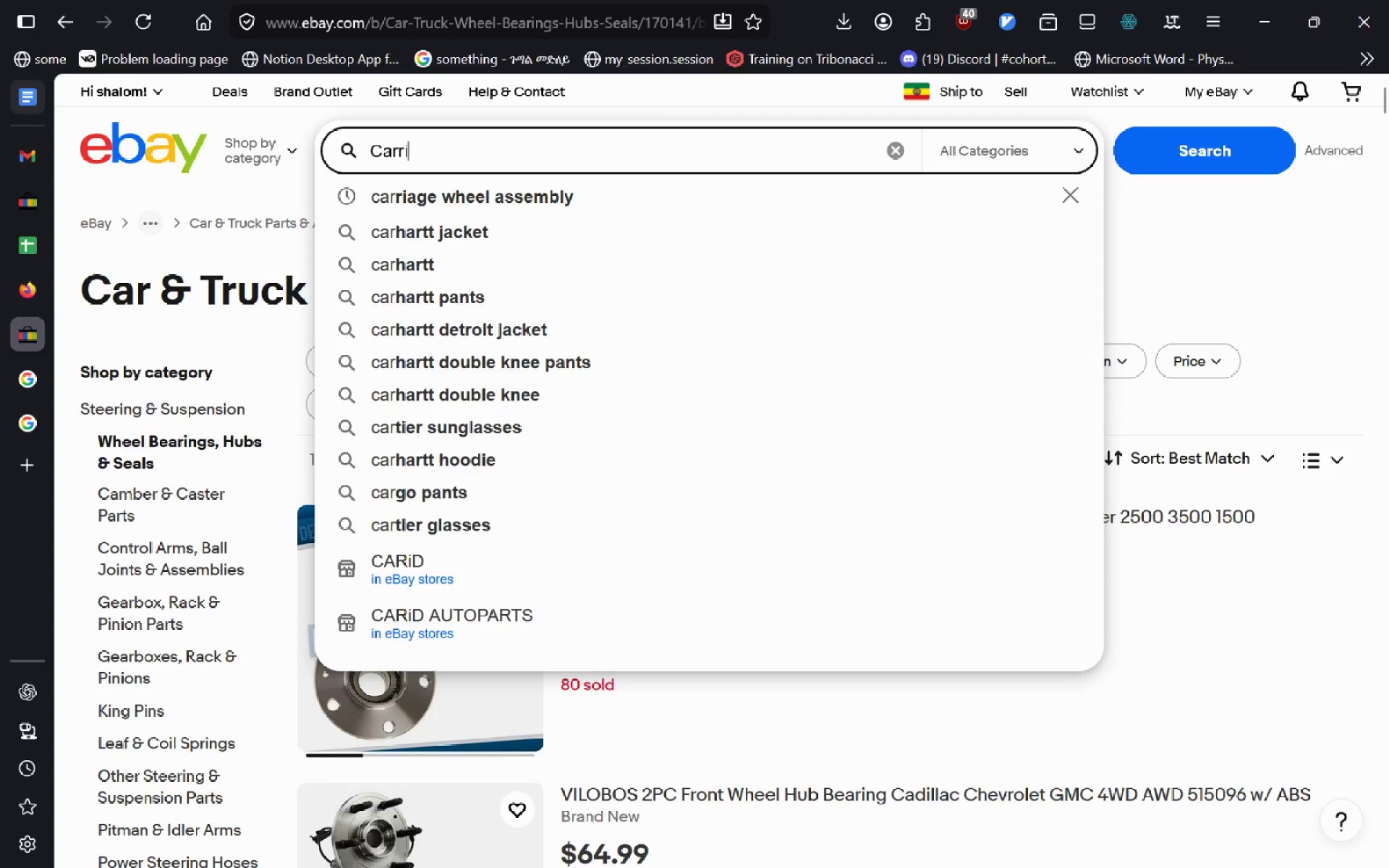 
key(ArrowDown)
 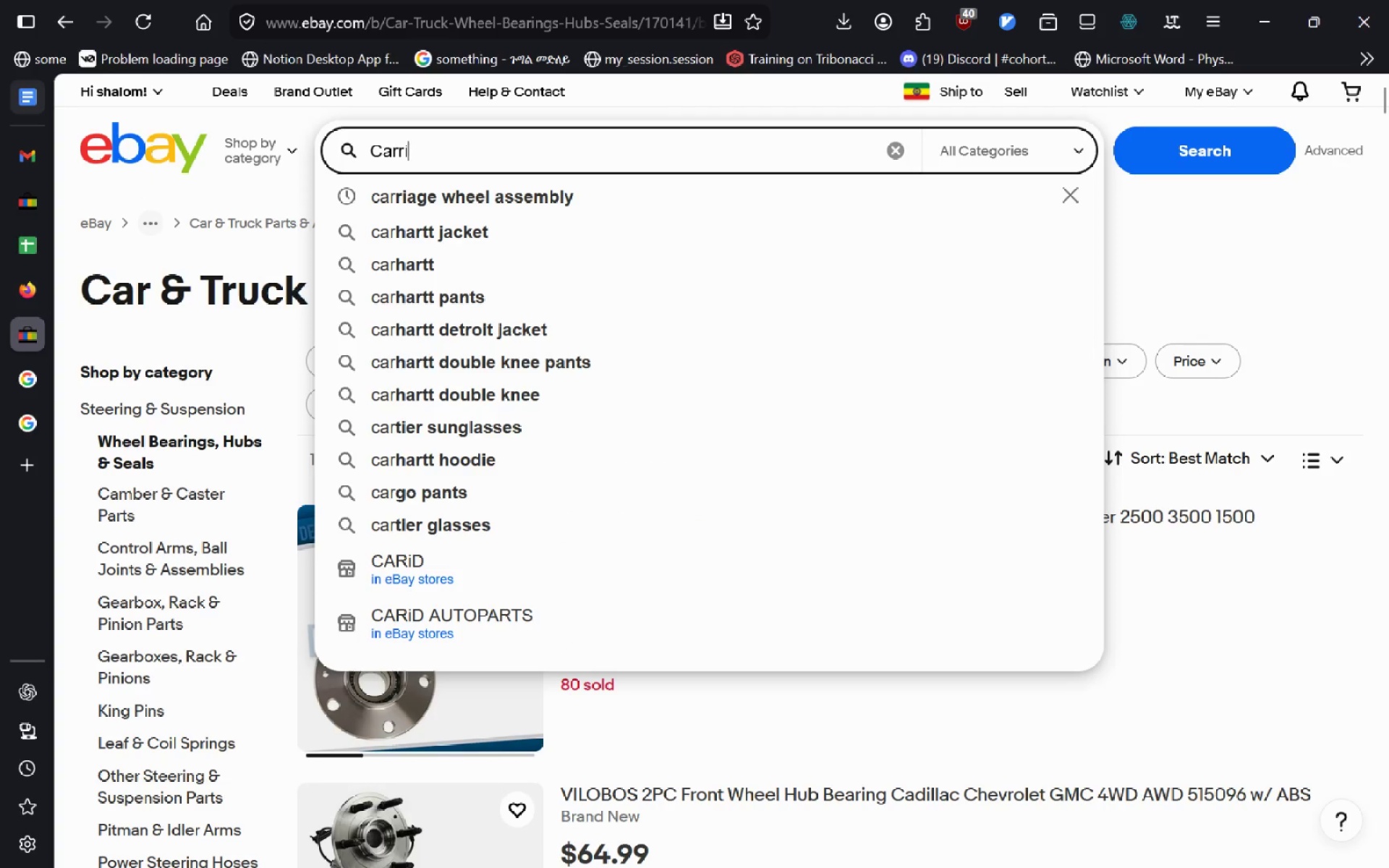 
key(ArrowDown)
 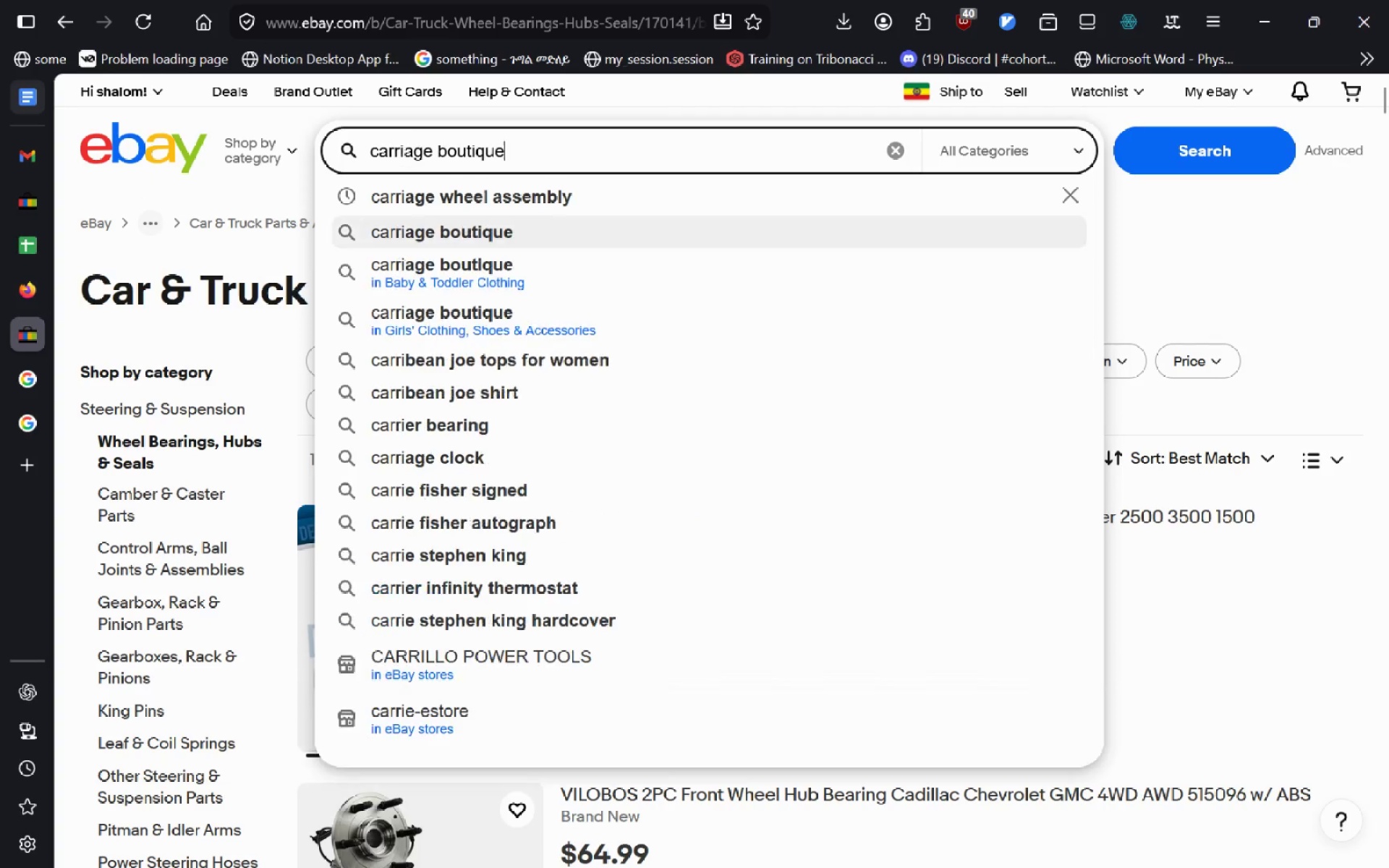 
key(Shift+ShiftRight)
 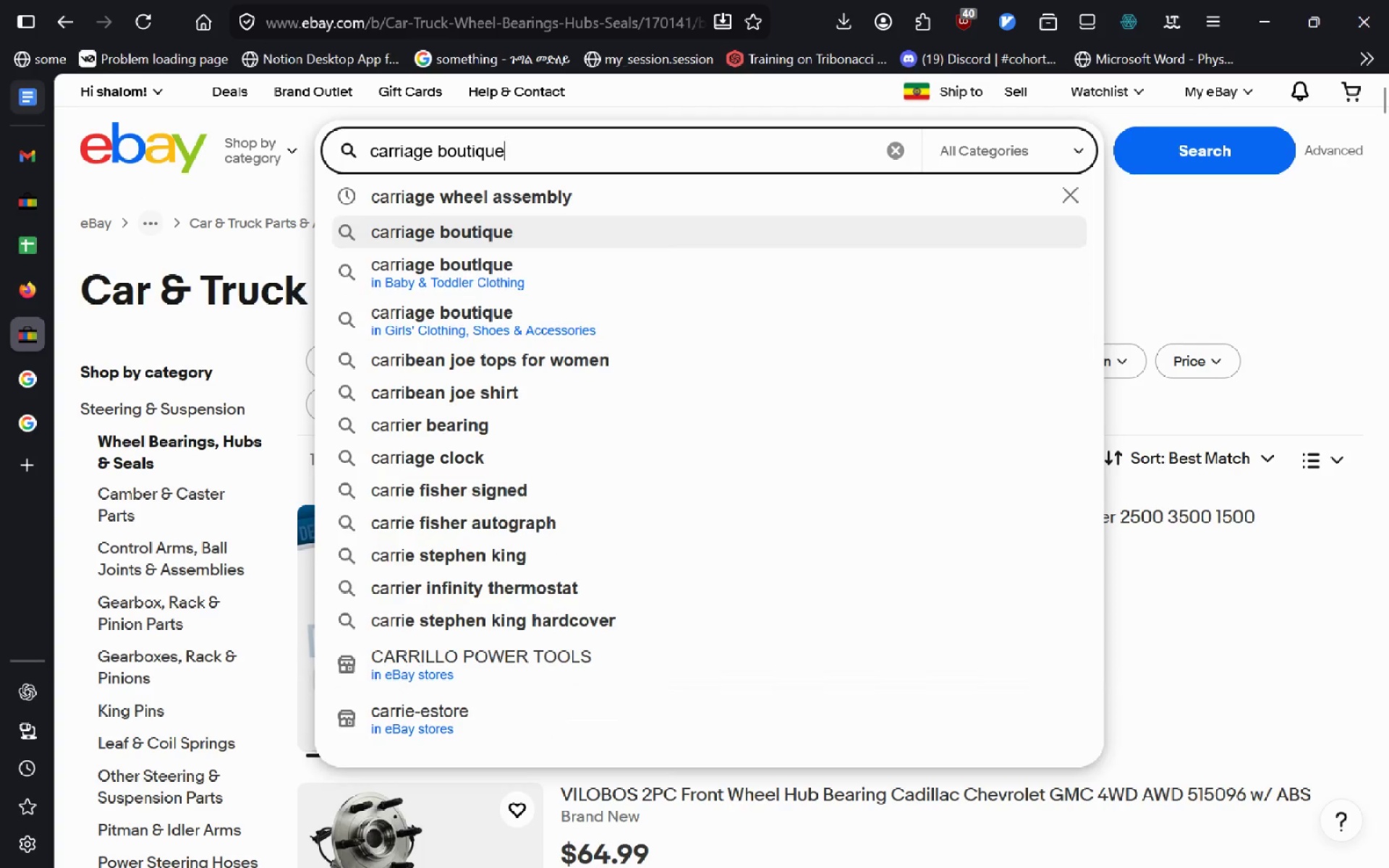 
key(ArrowUp)
 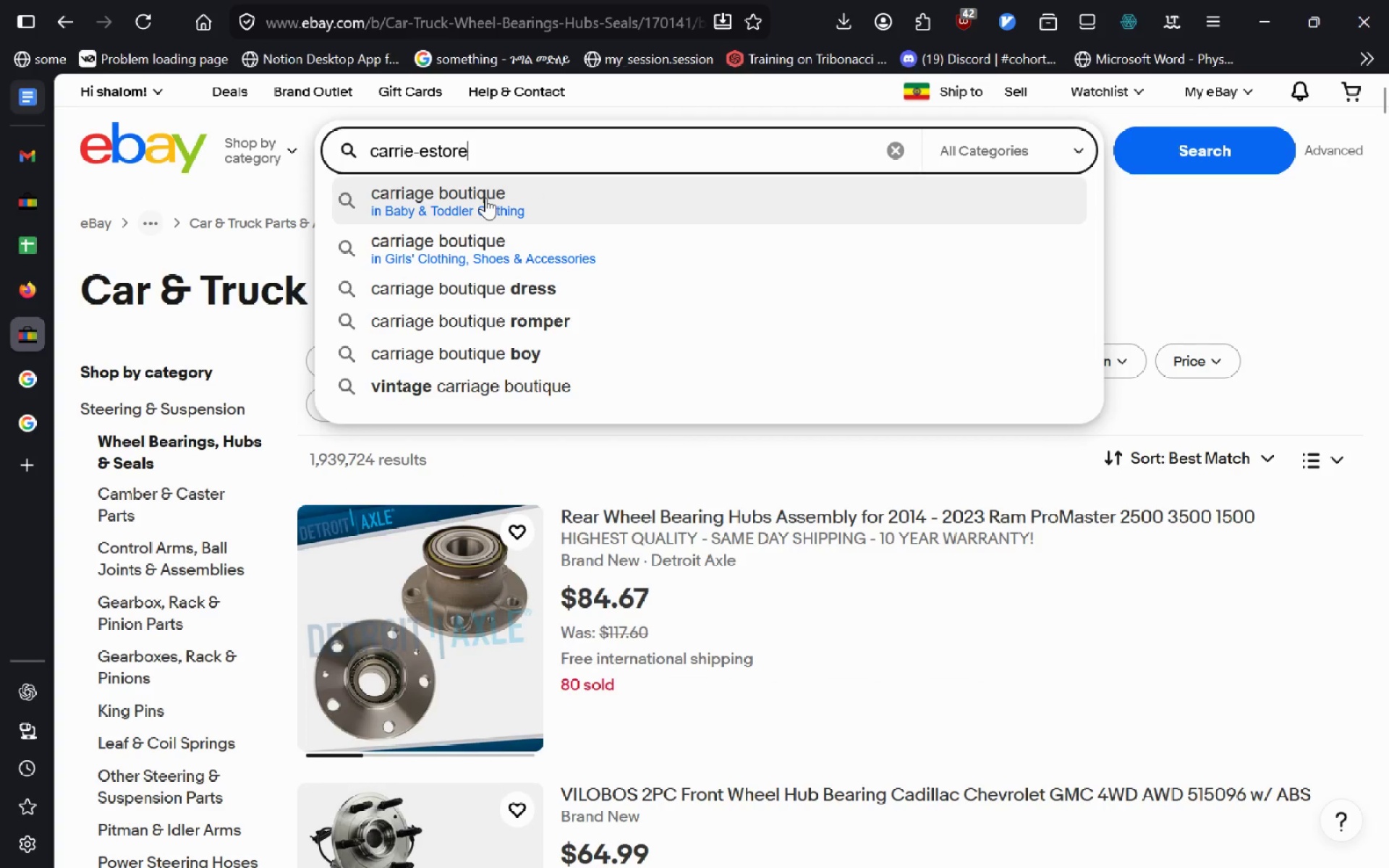 
key(Control+Backspace)
 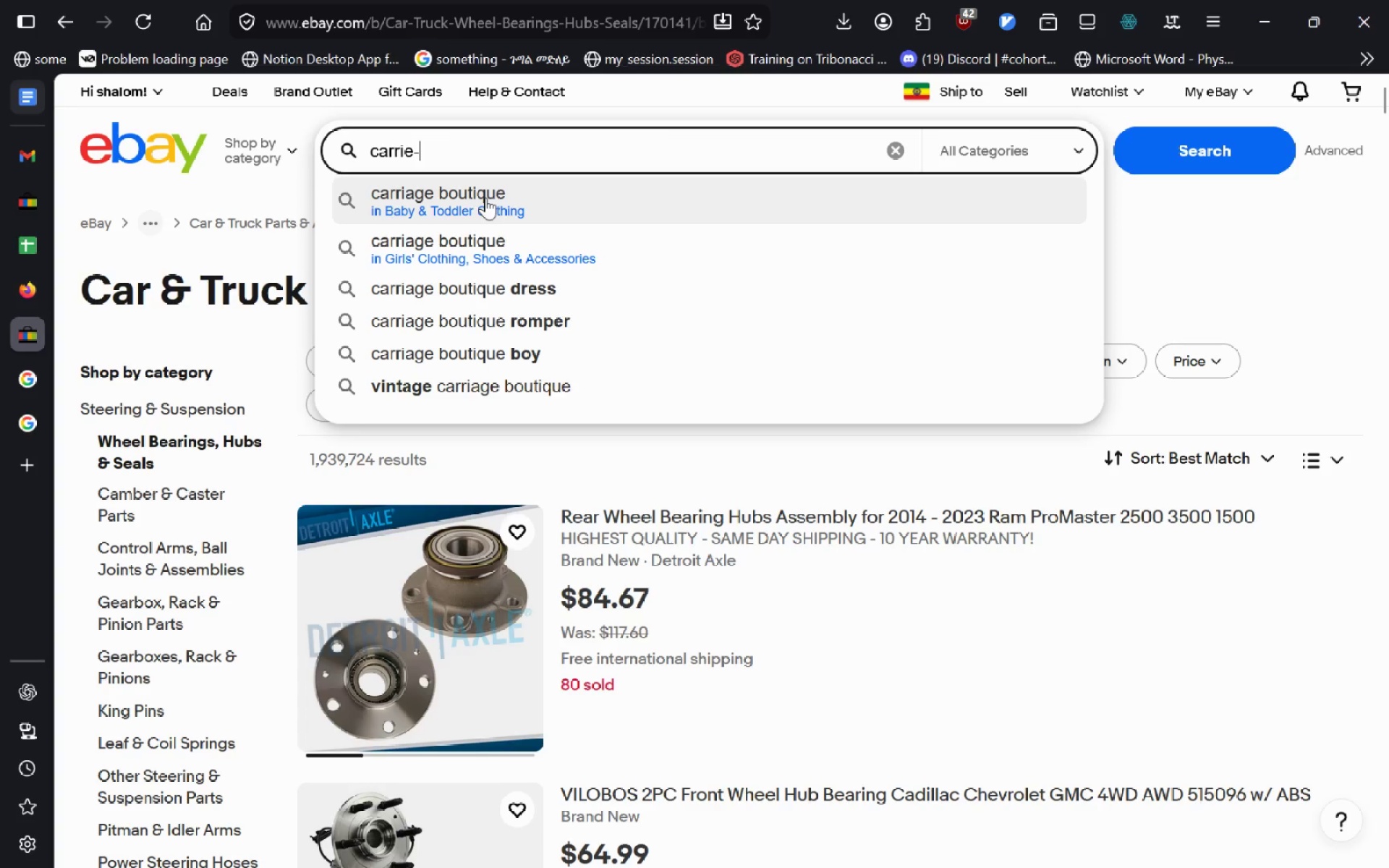 
key(Backspace)
key(Backspace)
type(ge assembly)
 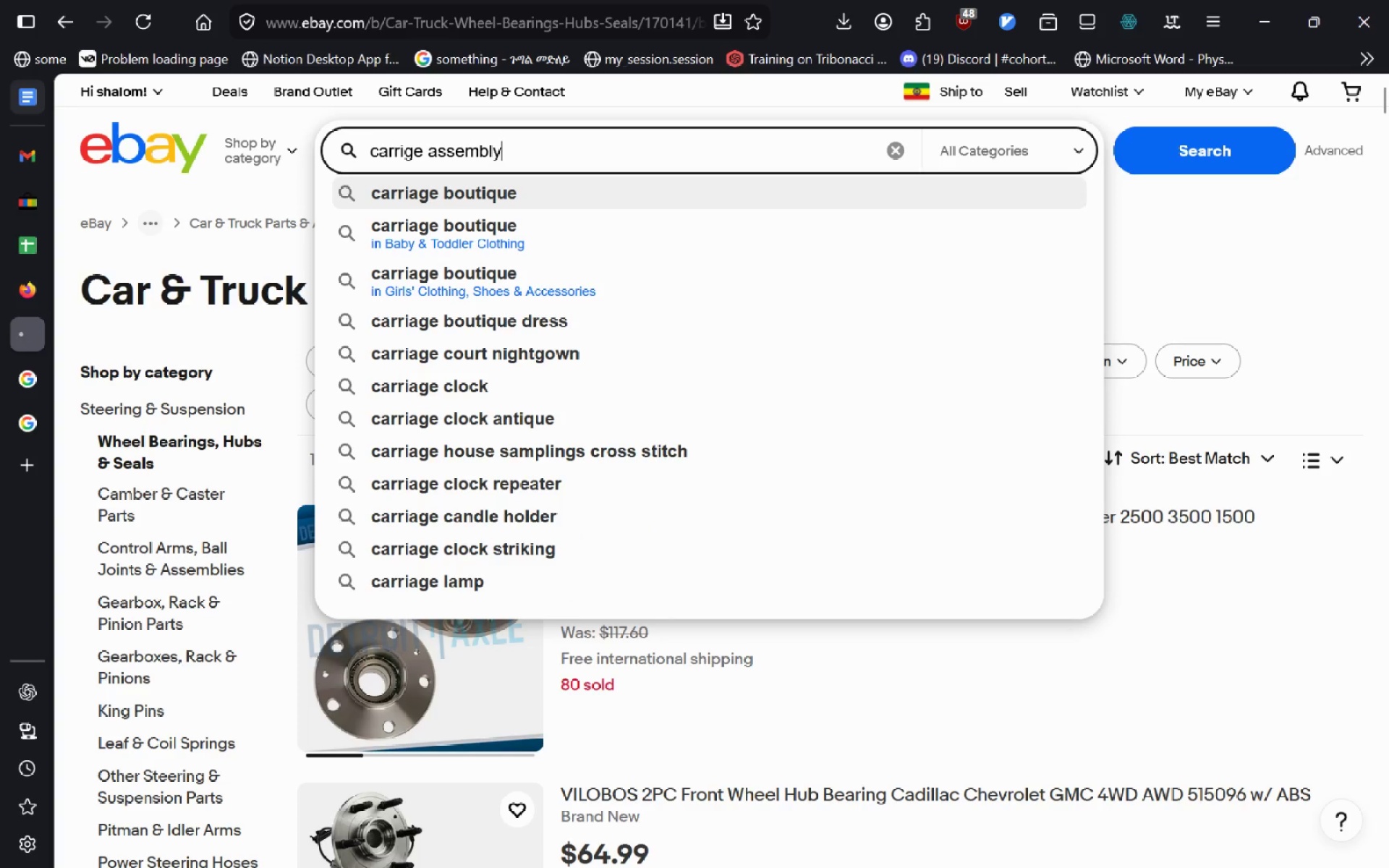 
key(Enter)
 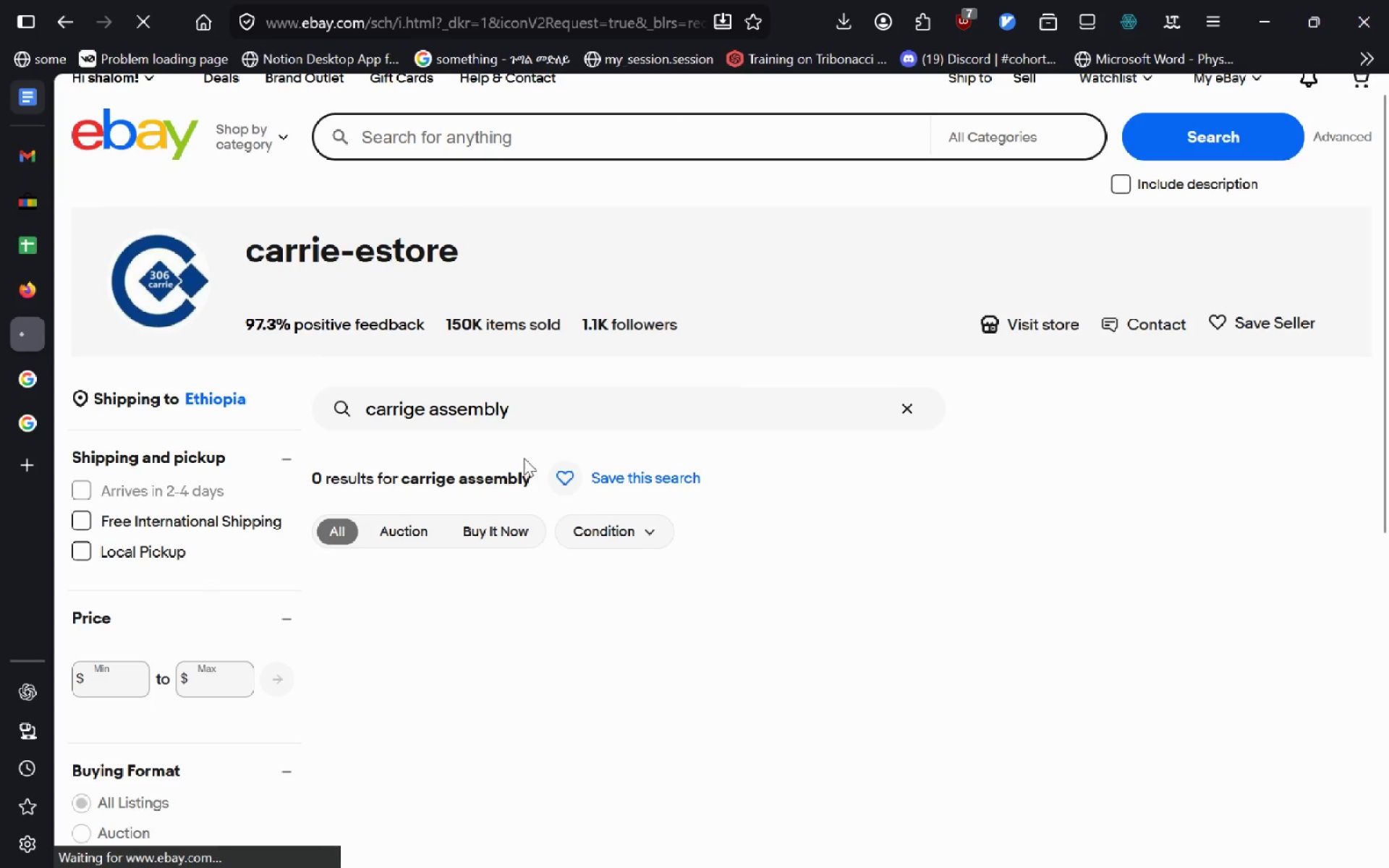 
left_click([503, 127])
 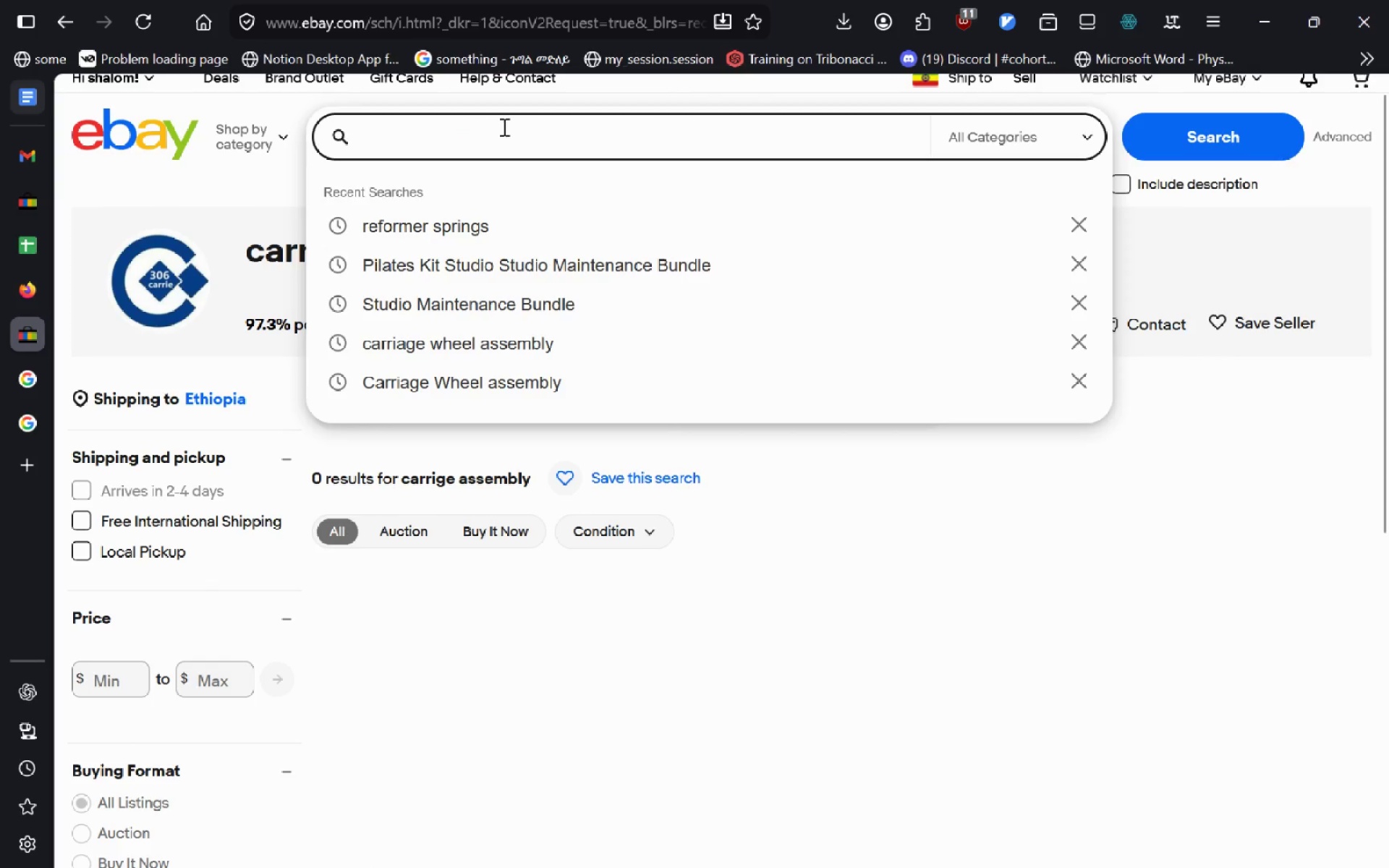 
type(carriage wheel asseb)
key(Backspace)
type(mbly)
 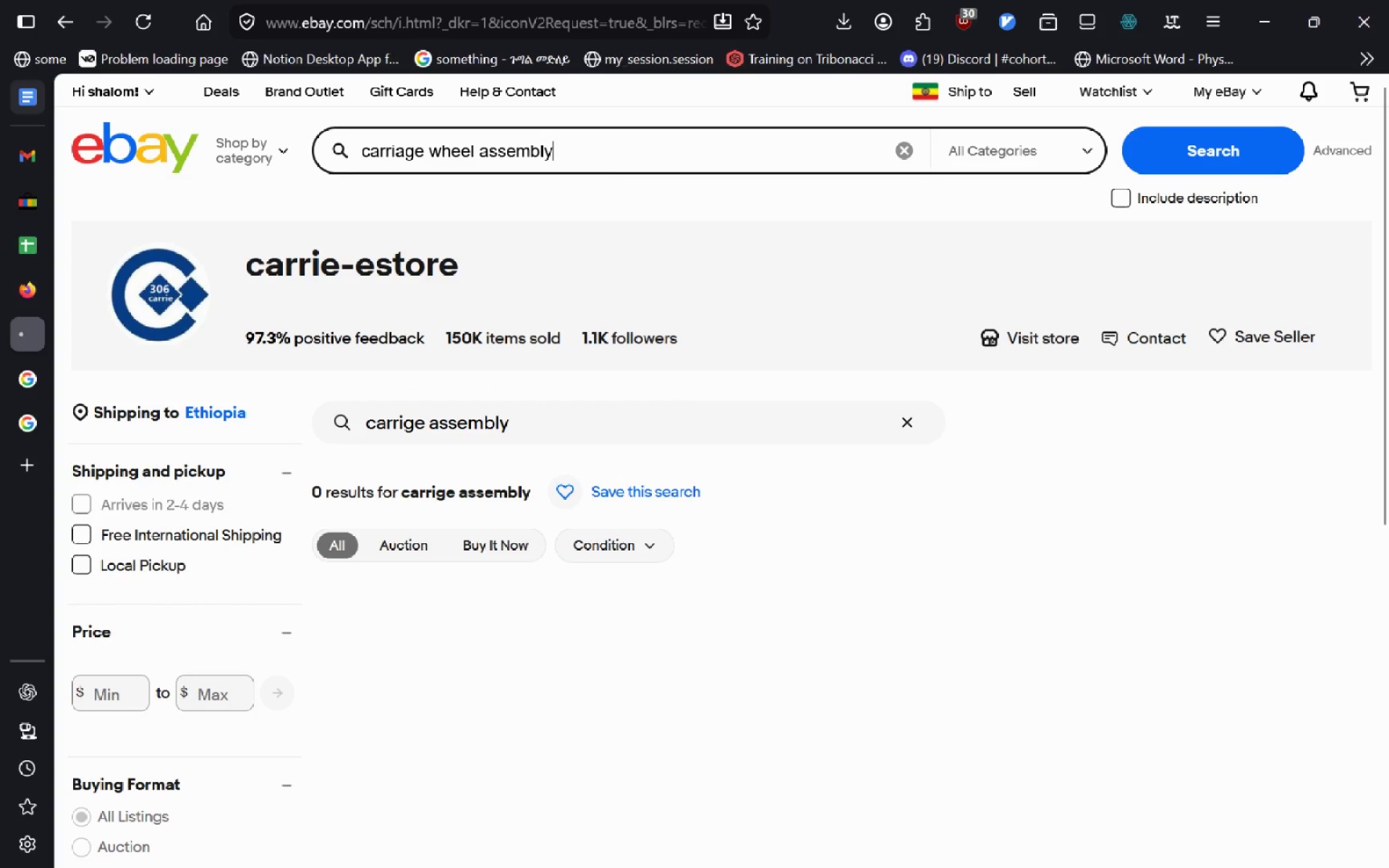 
key(Enter)
 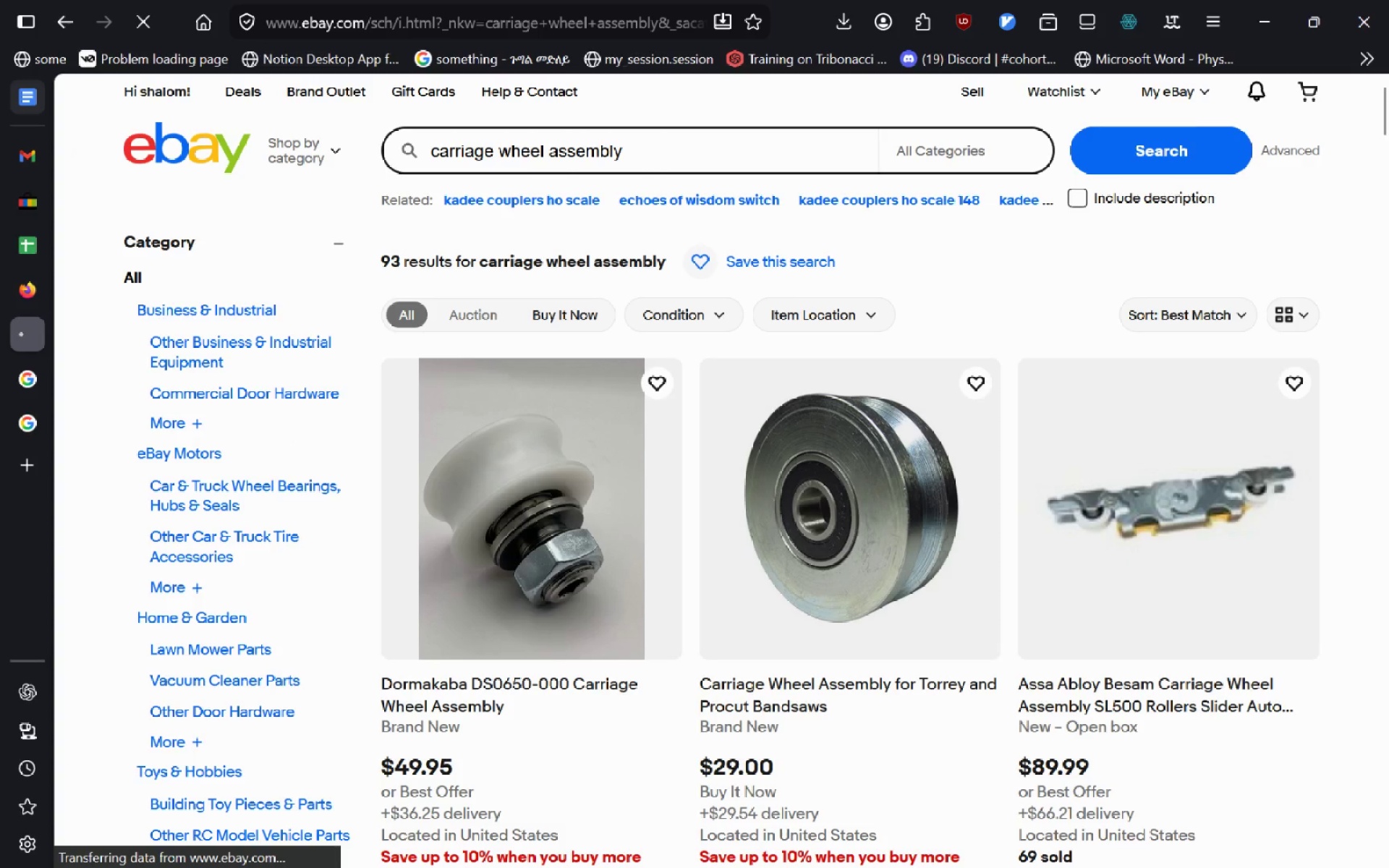 
left_click([432, 642])
 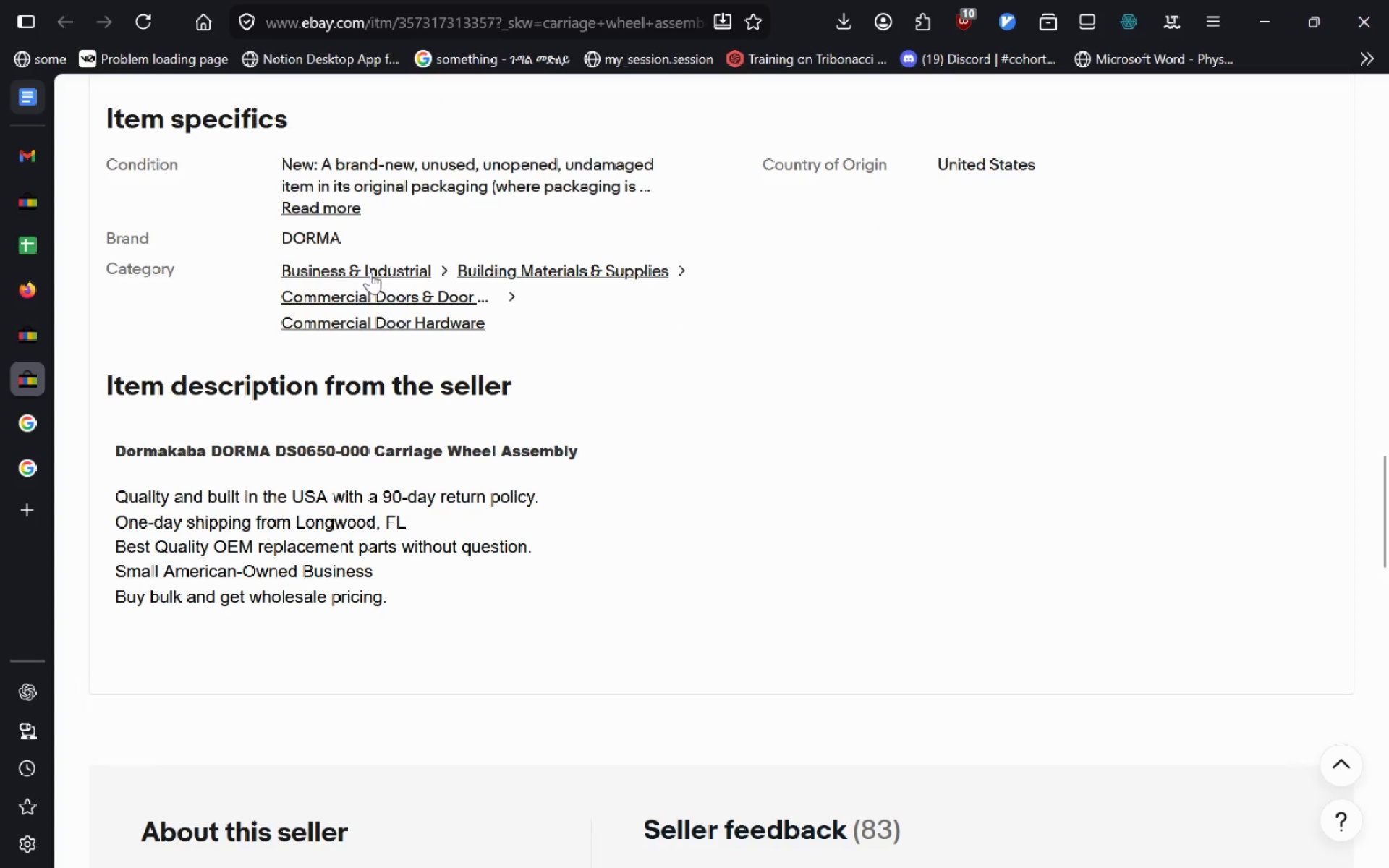 
wait(18.8)
 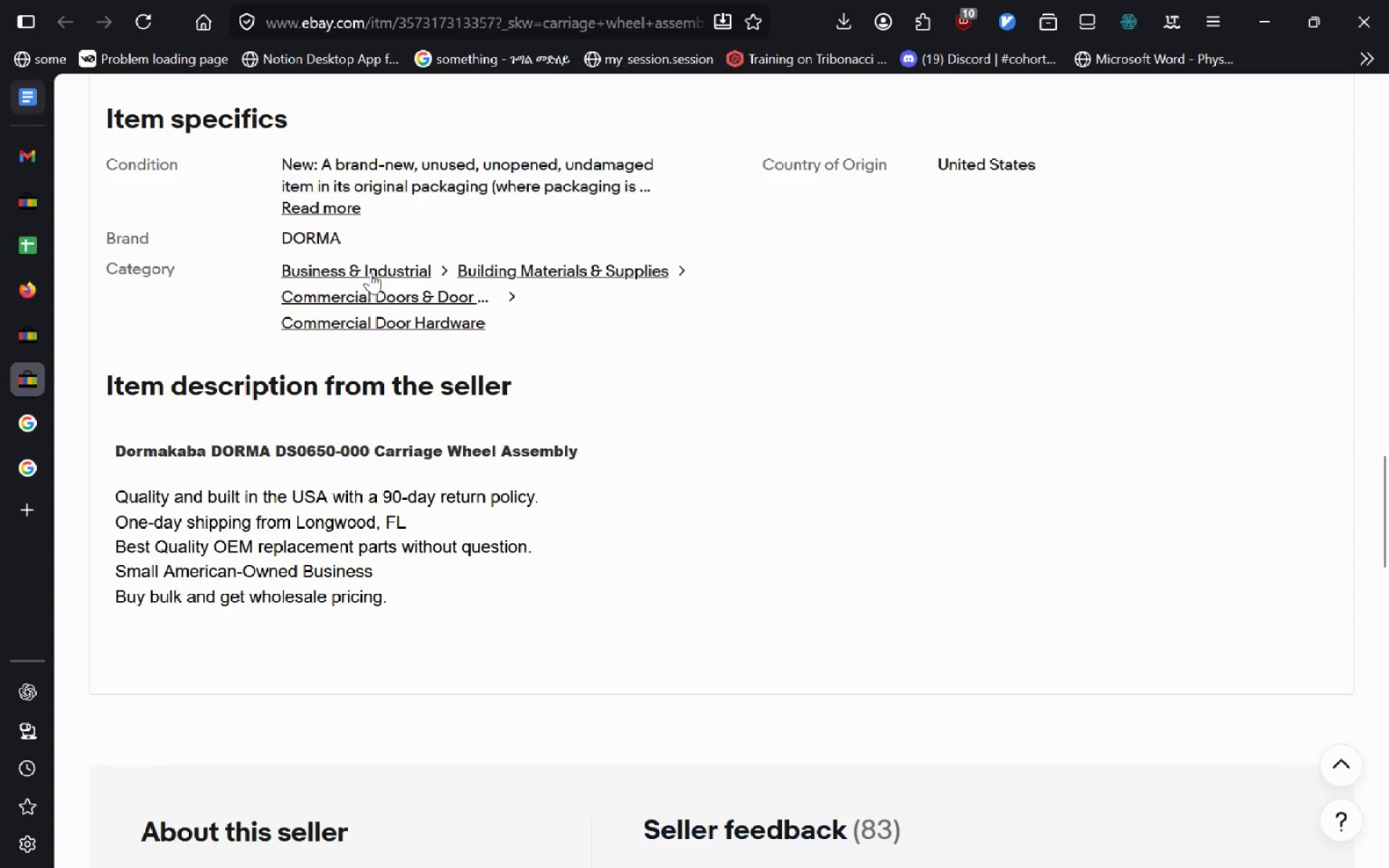 
left_click([503, 170])
 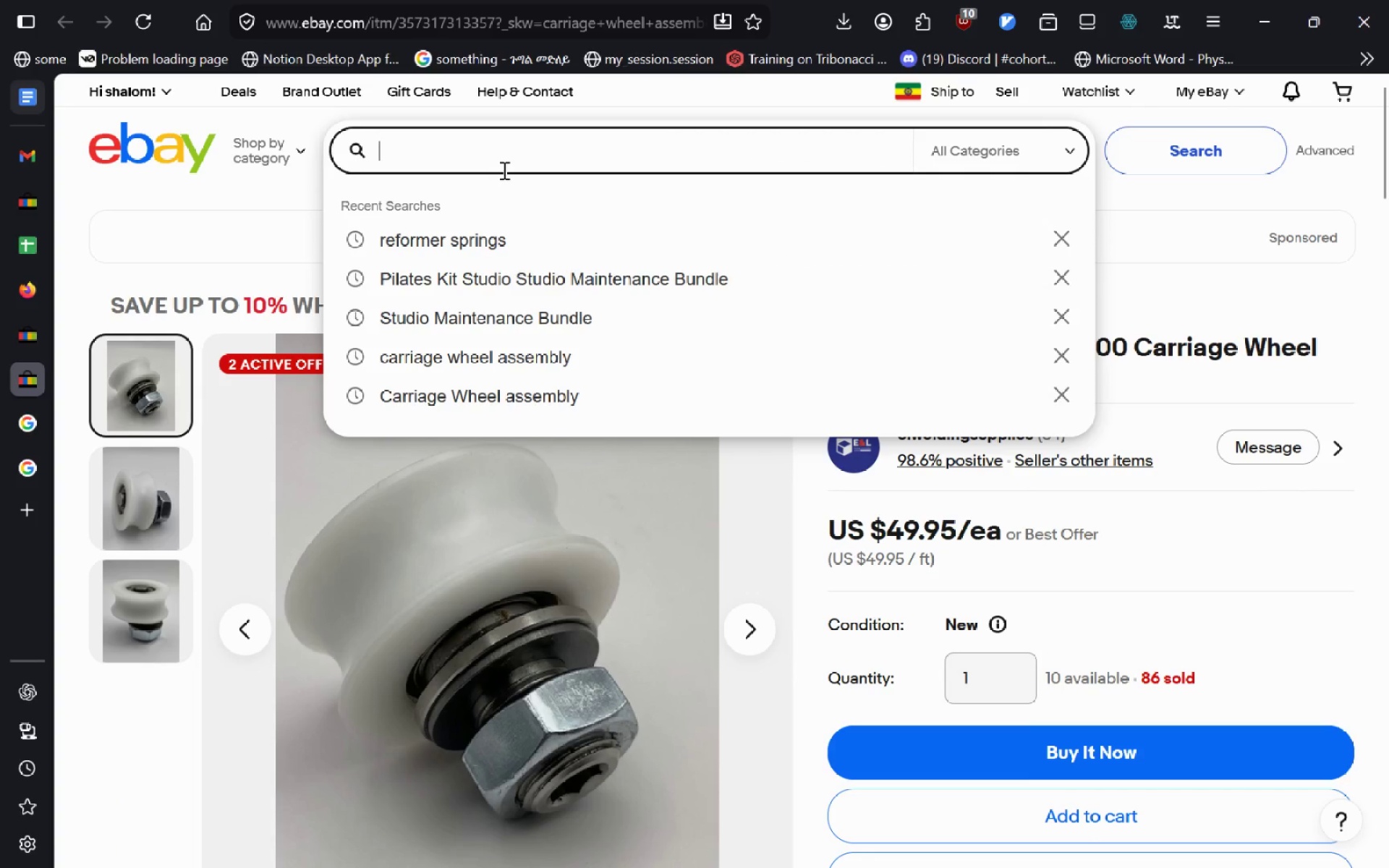 
type(carriage wheel ase)
key(Backspace)
type(sembly palette reformers)
 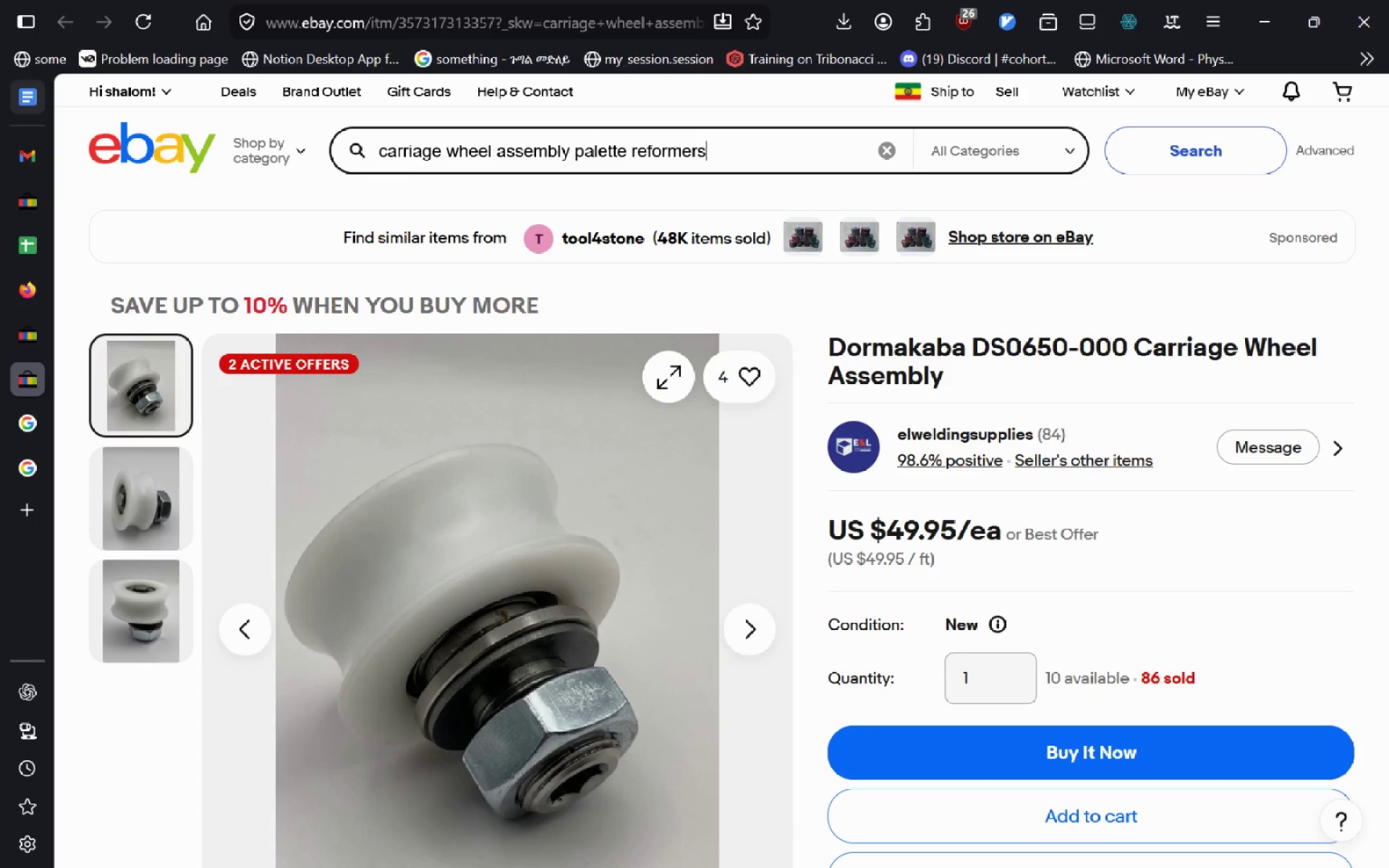 
key(Enter)
 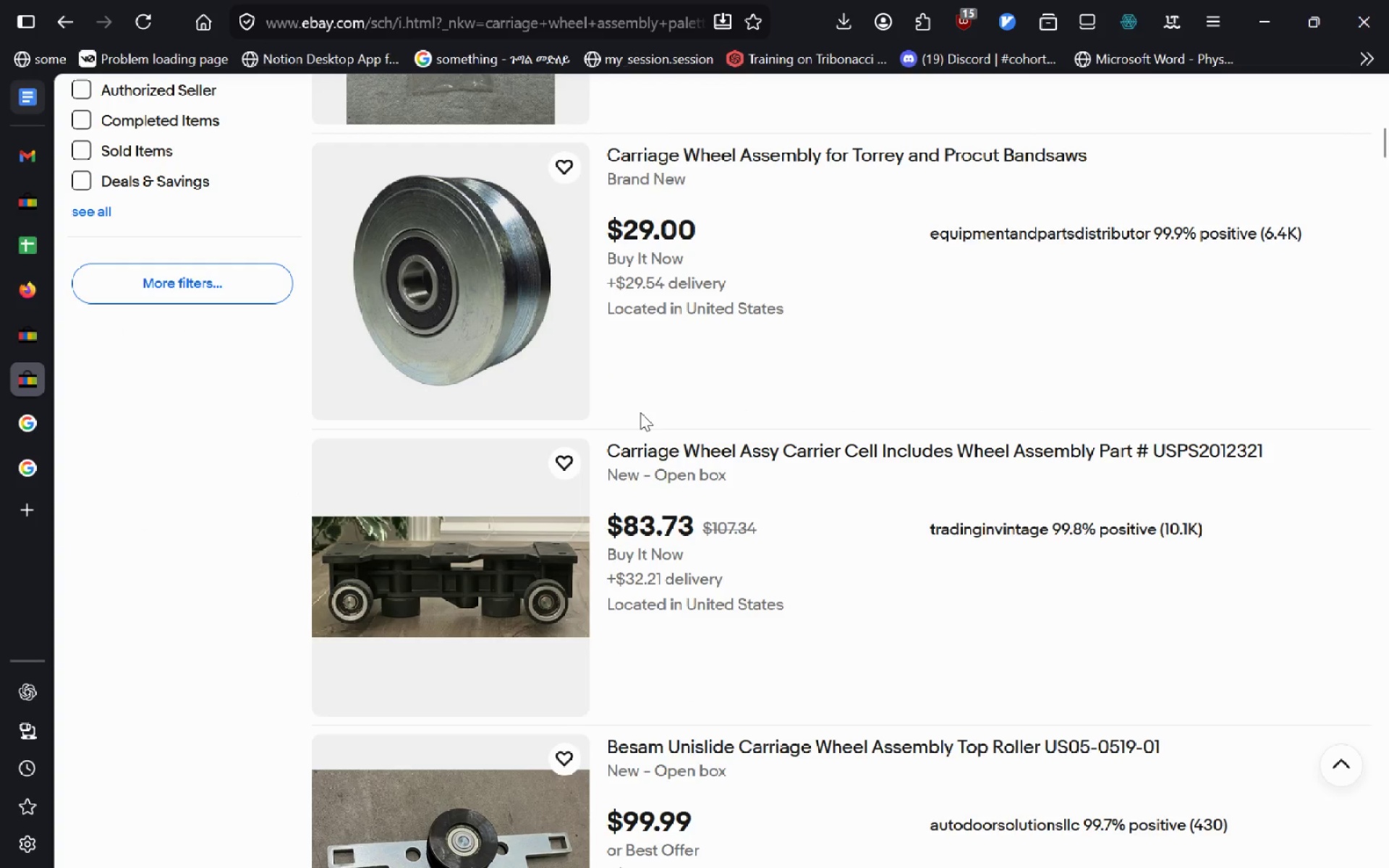 
wait(12.05)
 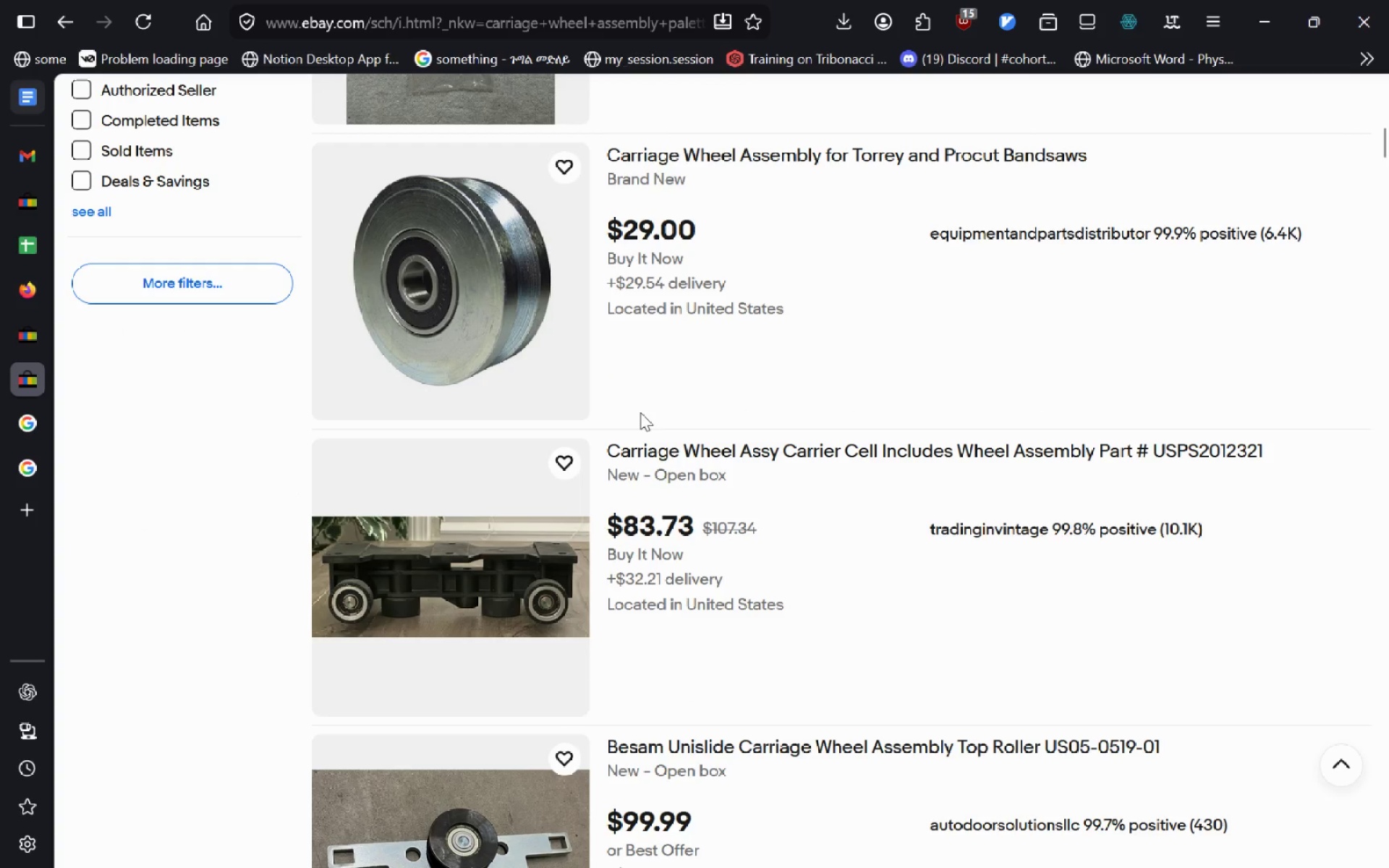 
left_click([765, 205])
 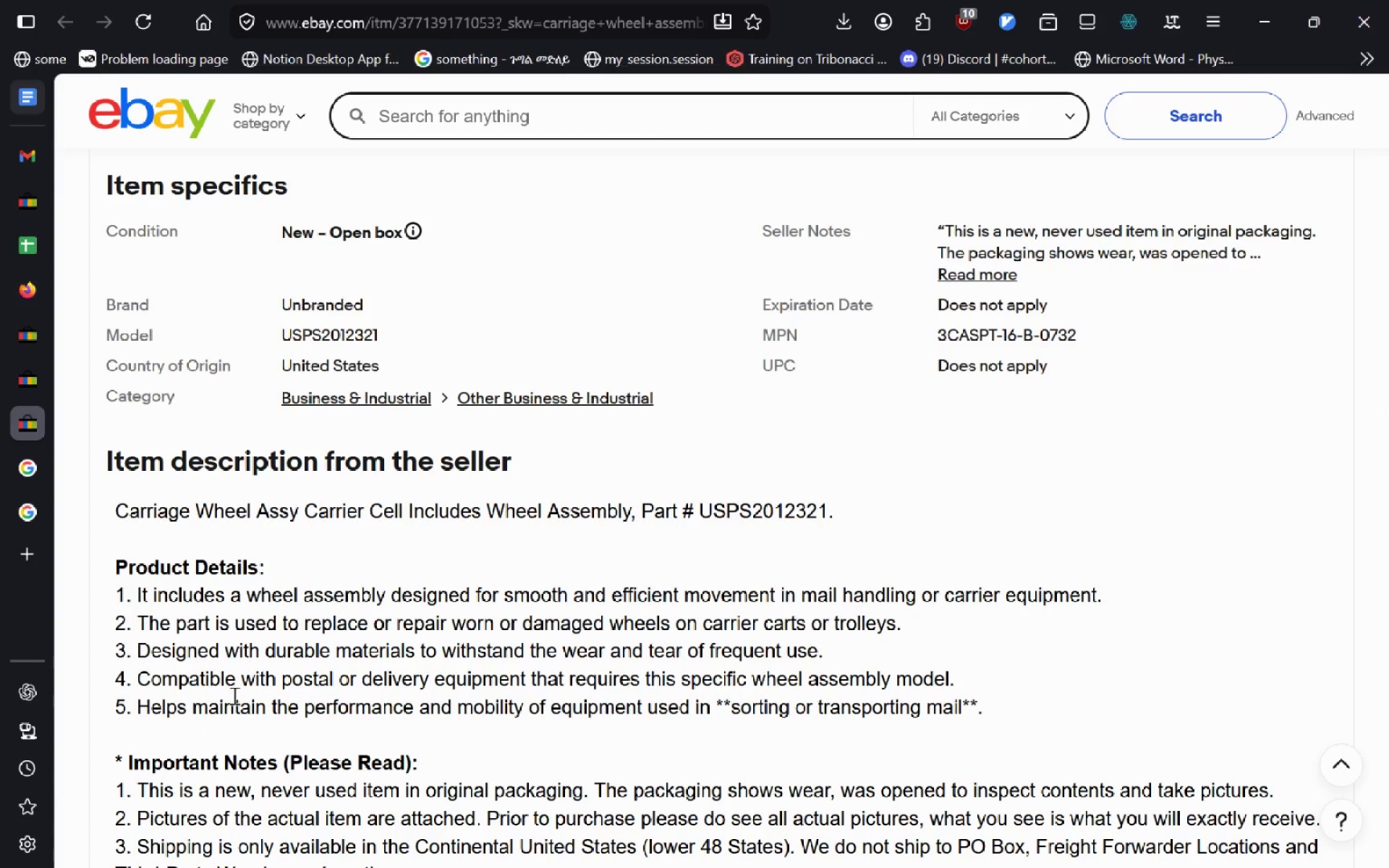 
wait(30.33)
 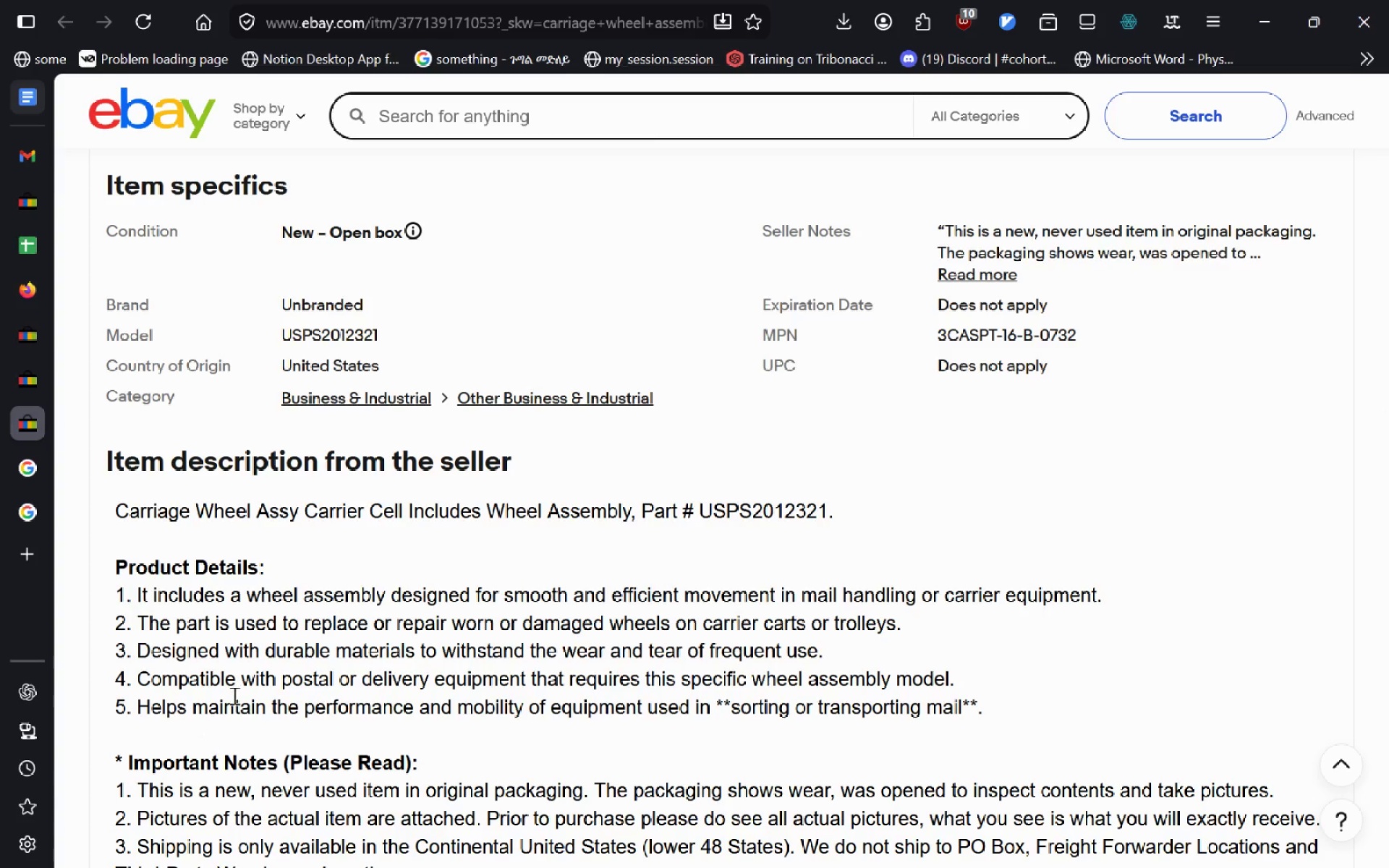 
left_click([494, 484])
 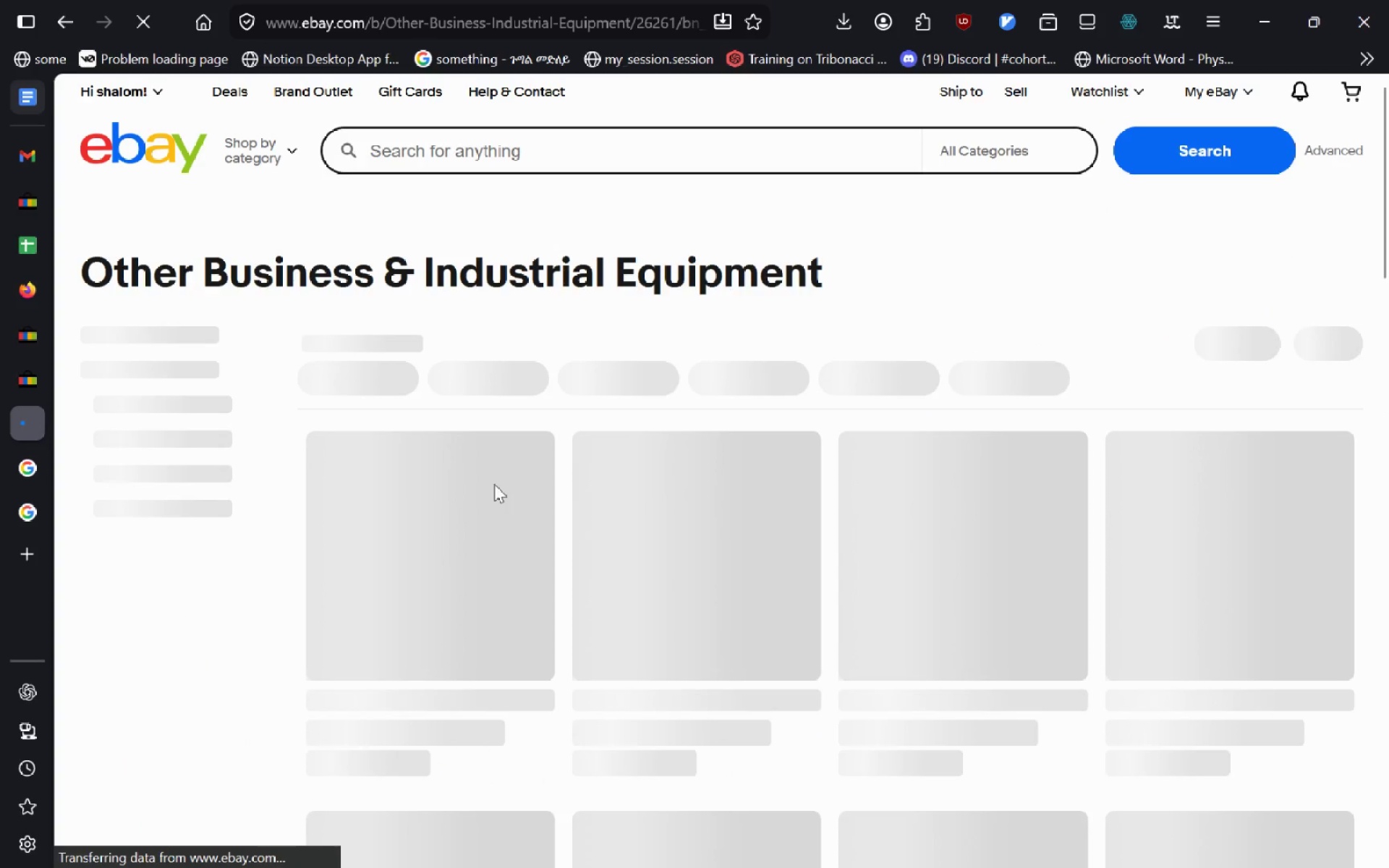 
mouse_move([488, 551])
 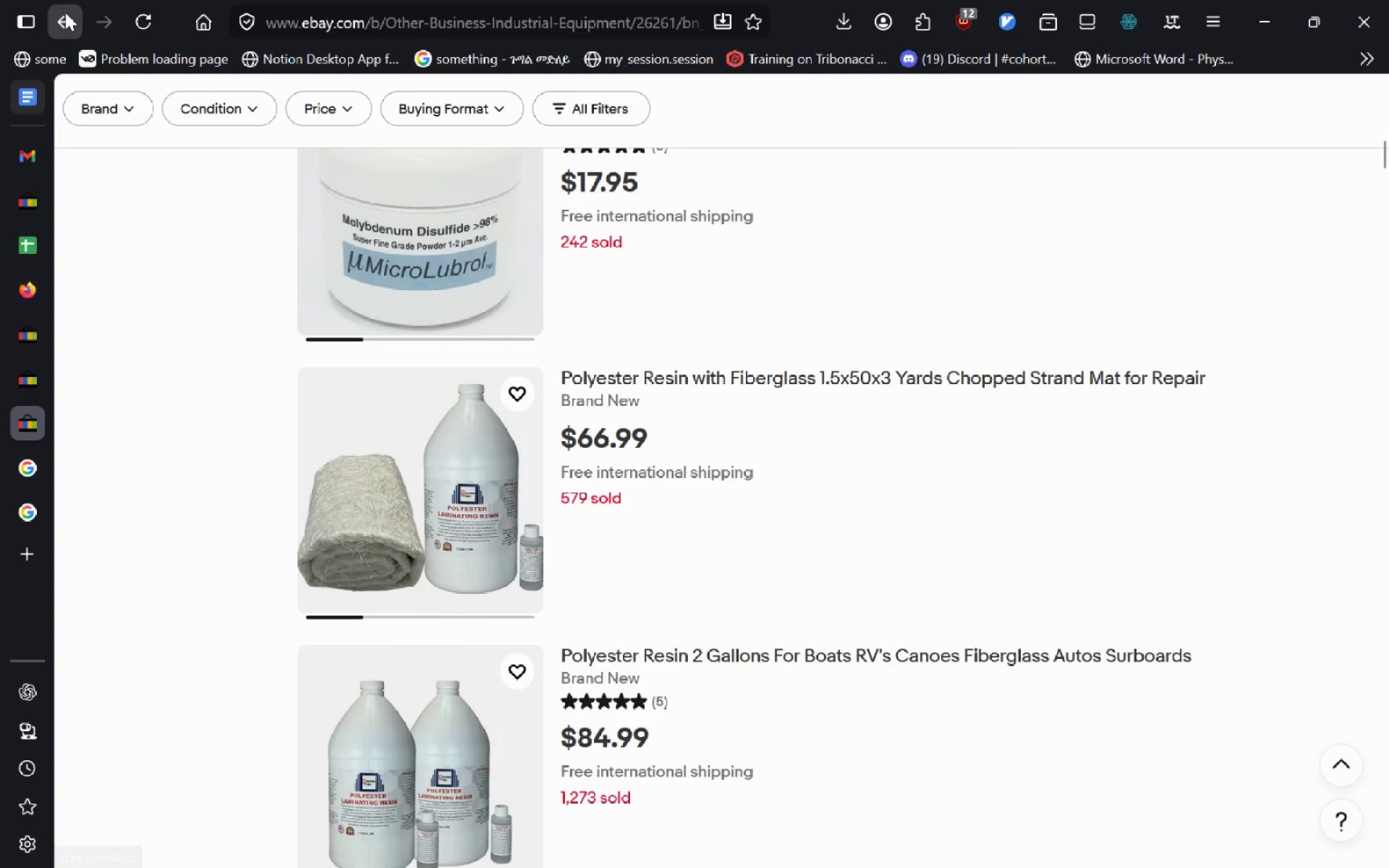 
left_click([65, 12])
 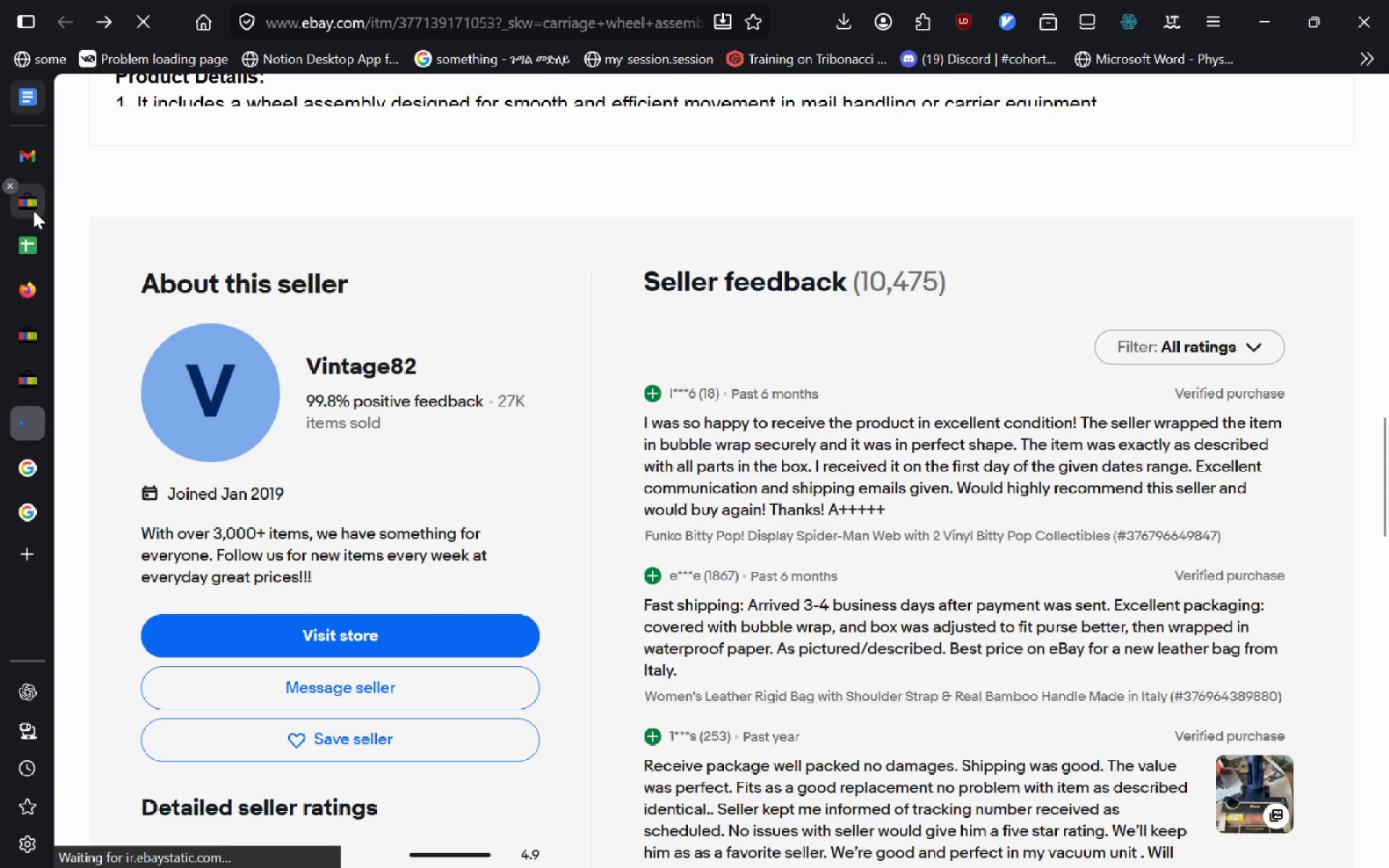 
left_click([33, 210])
 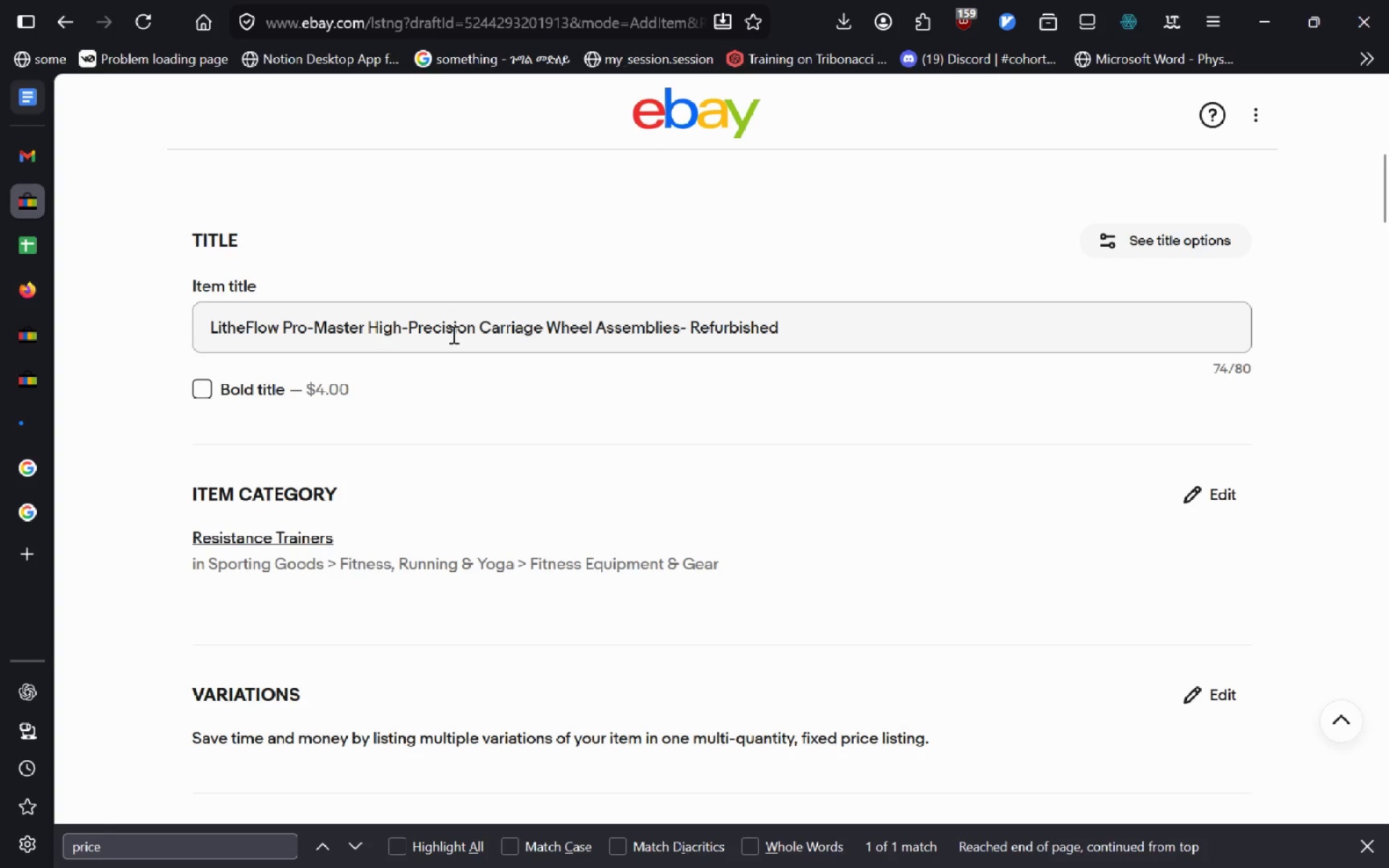 
left_click([466, 351])
 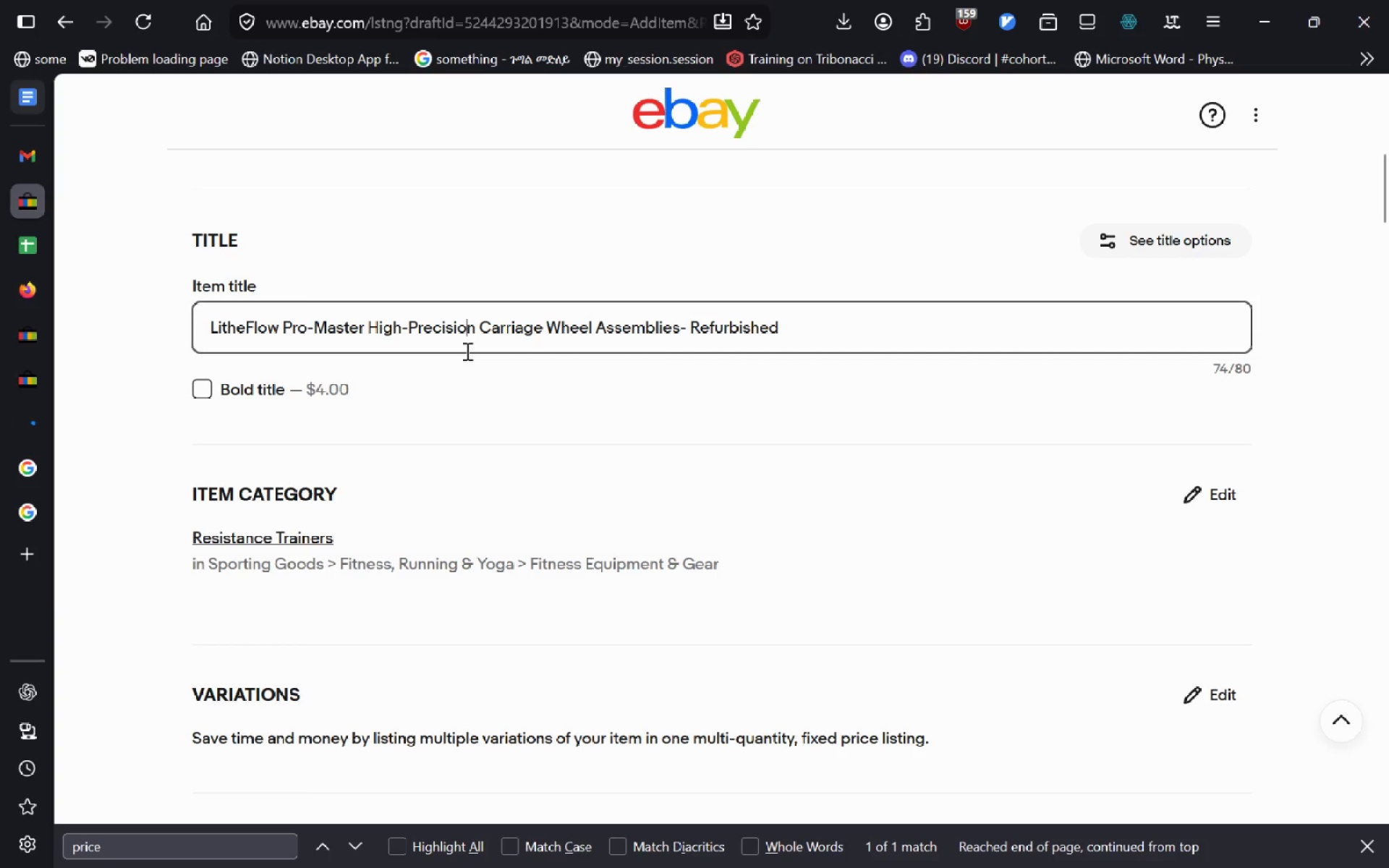 
key(Control+A)
 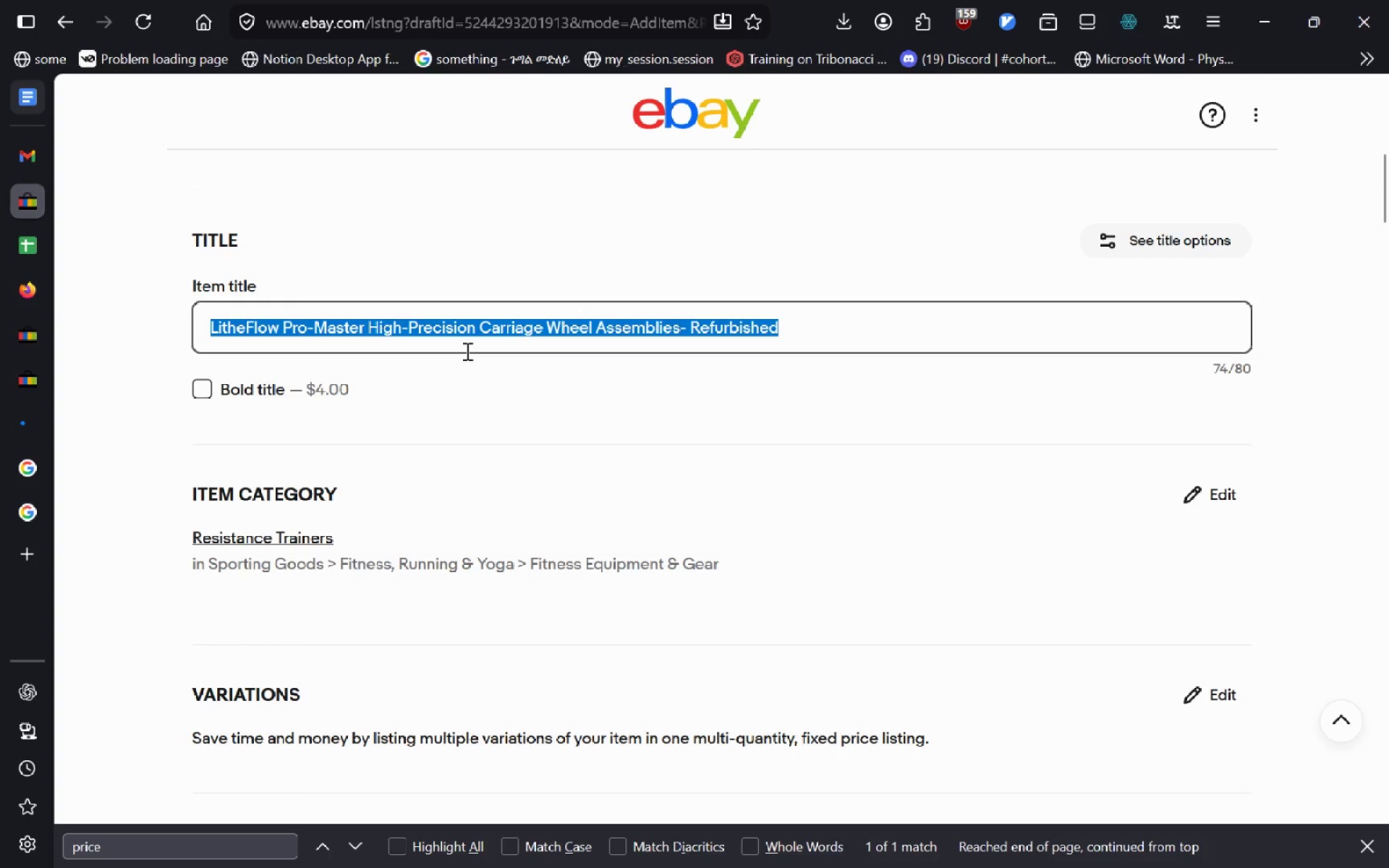 
key(Control+C)
 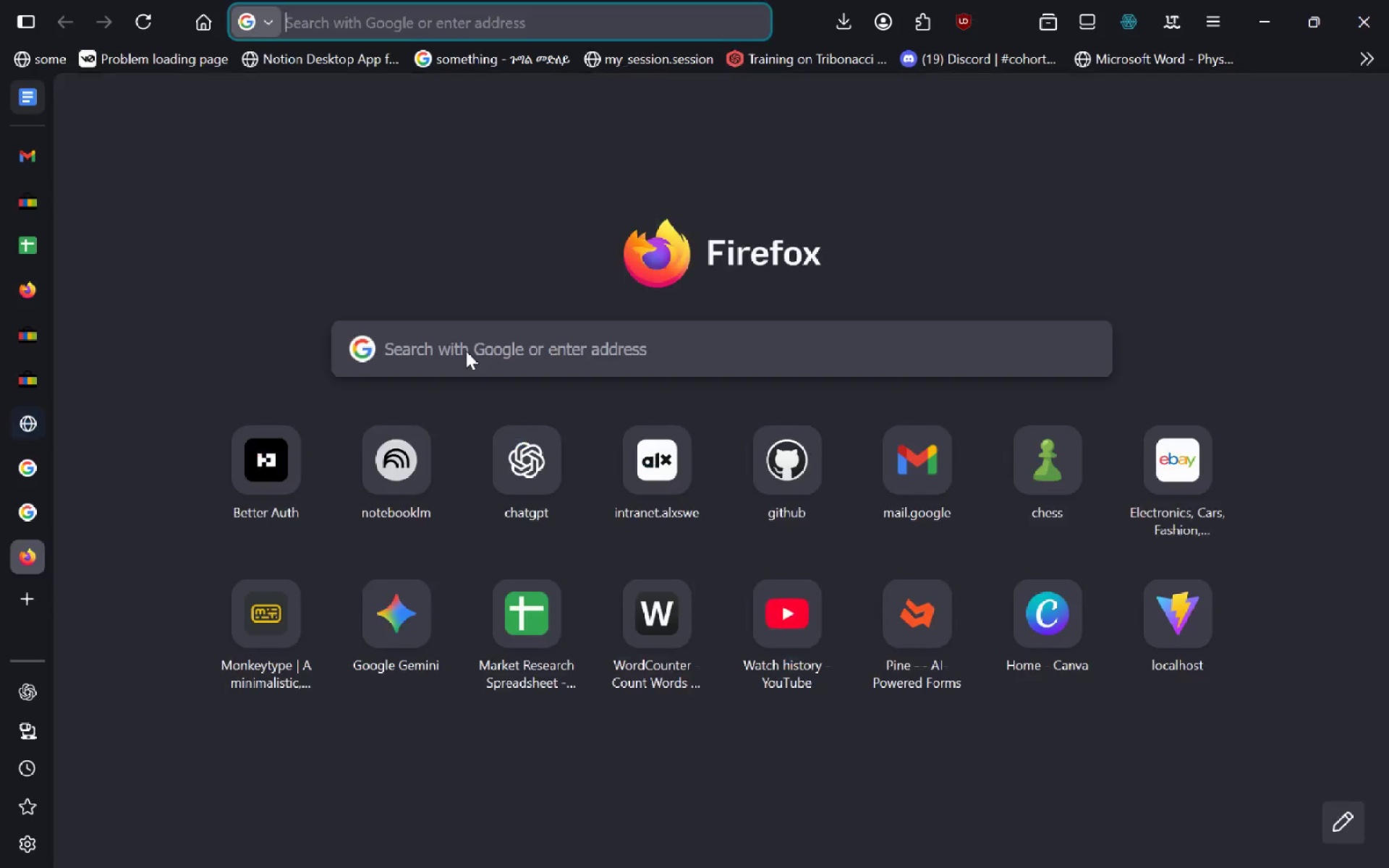 
key(Control+T)
 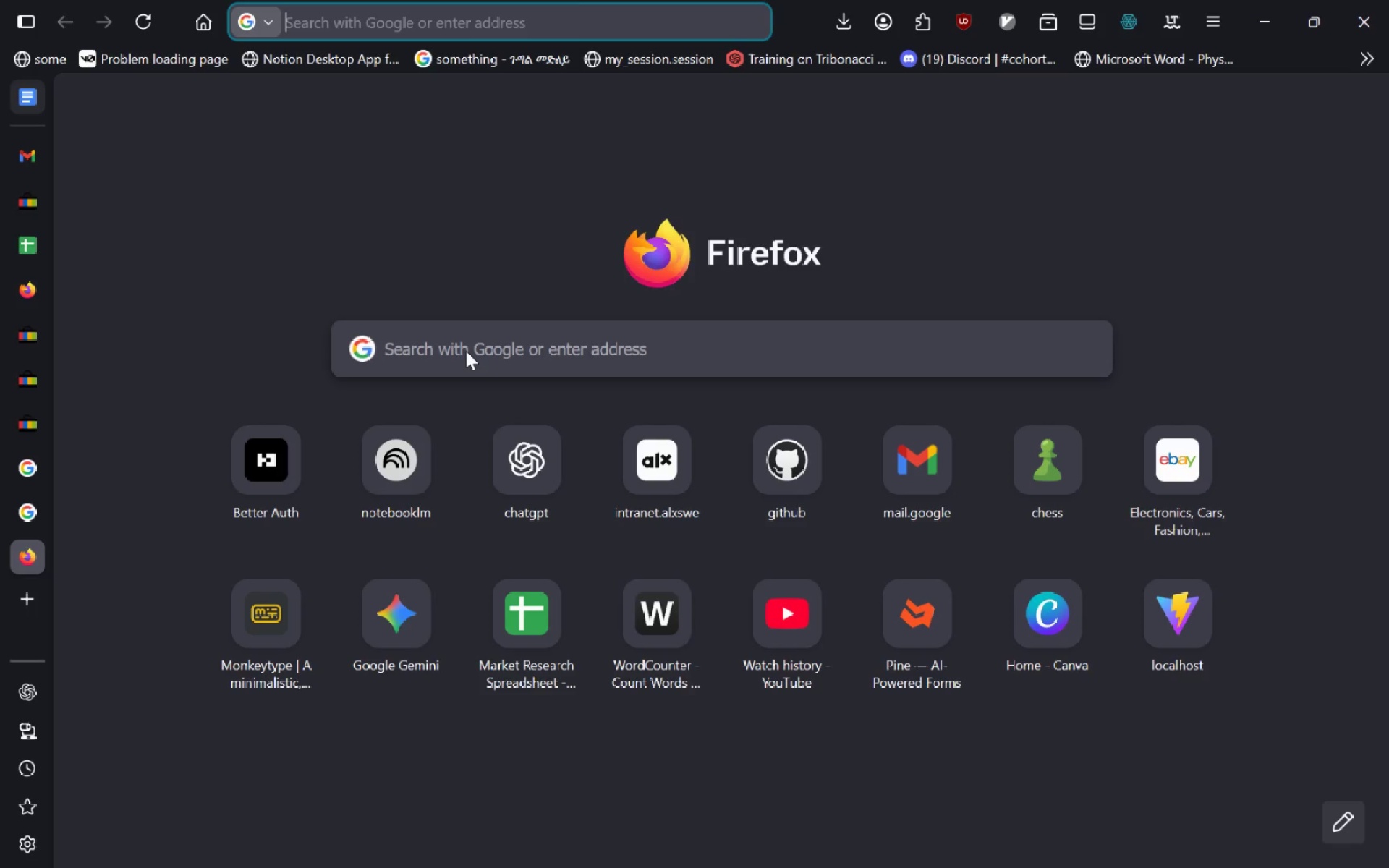 
key(Control+V)
 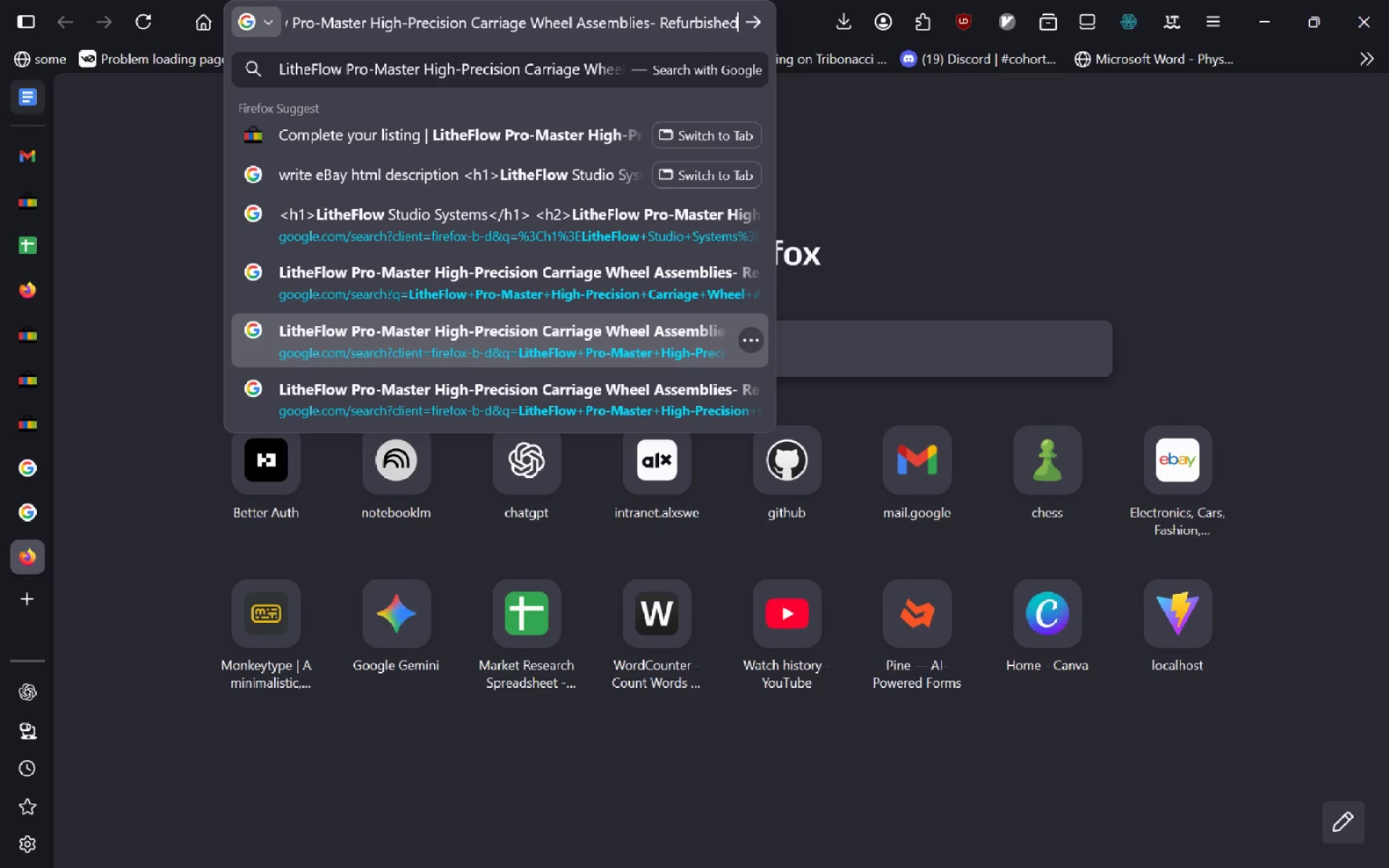 
type( what should )
 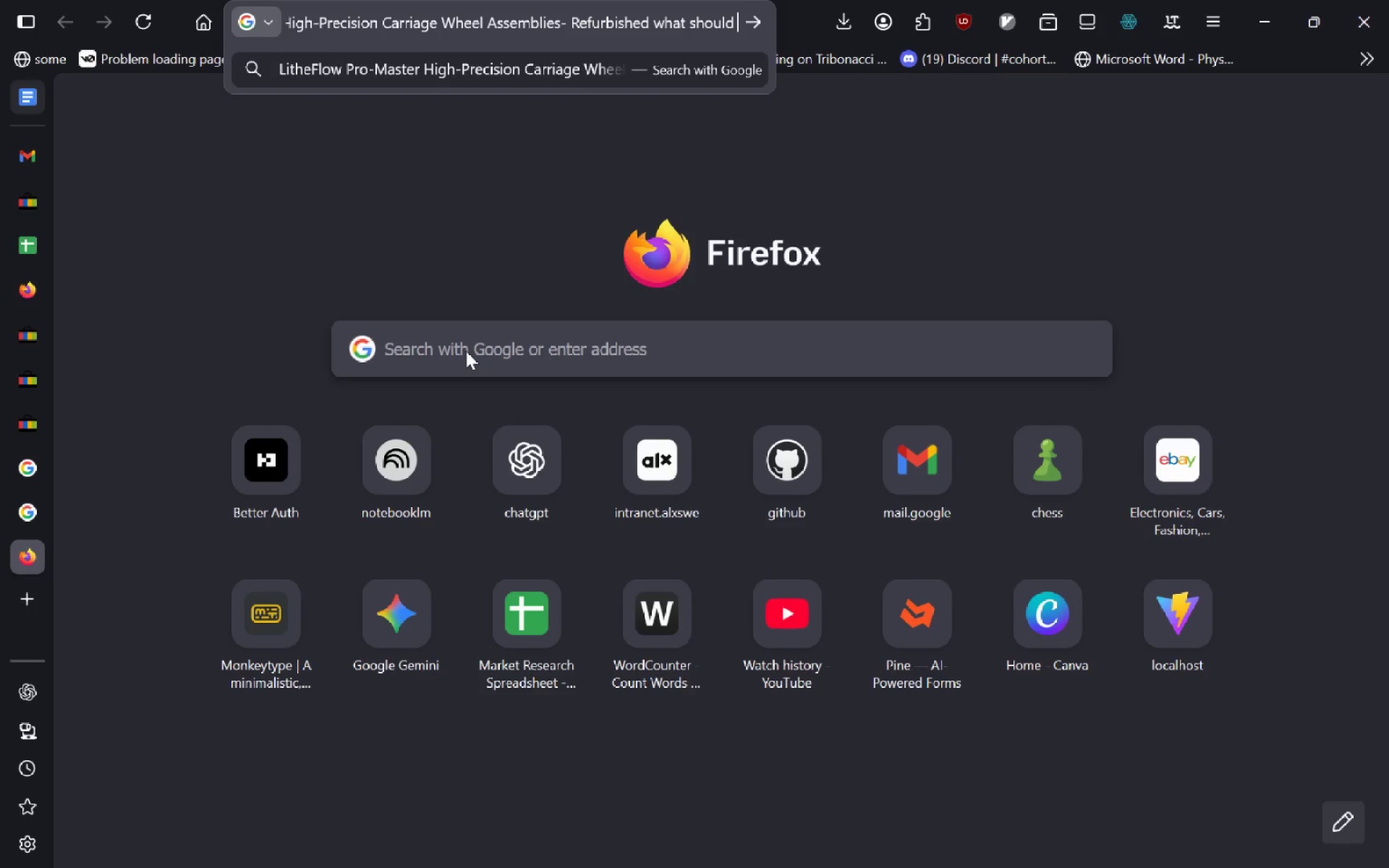 
type(th)
 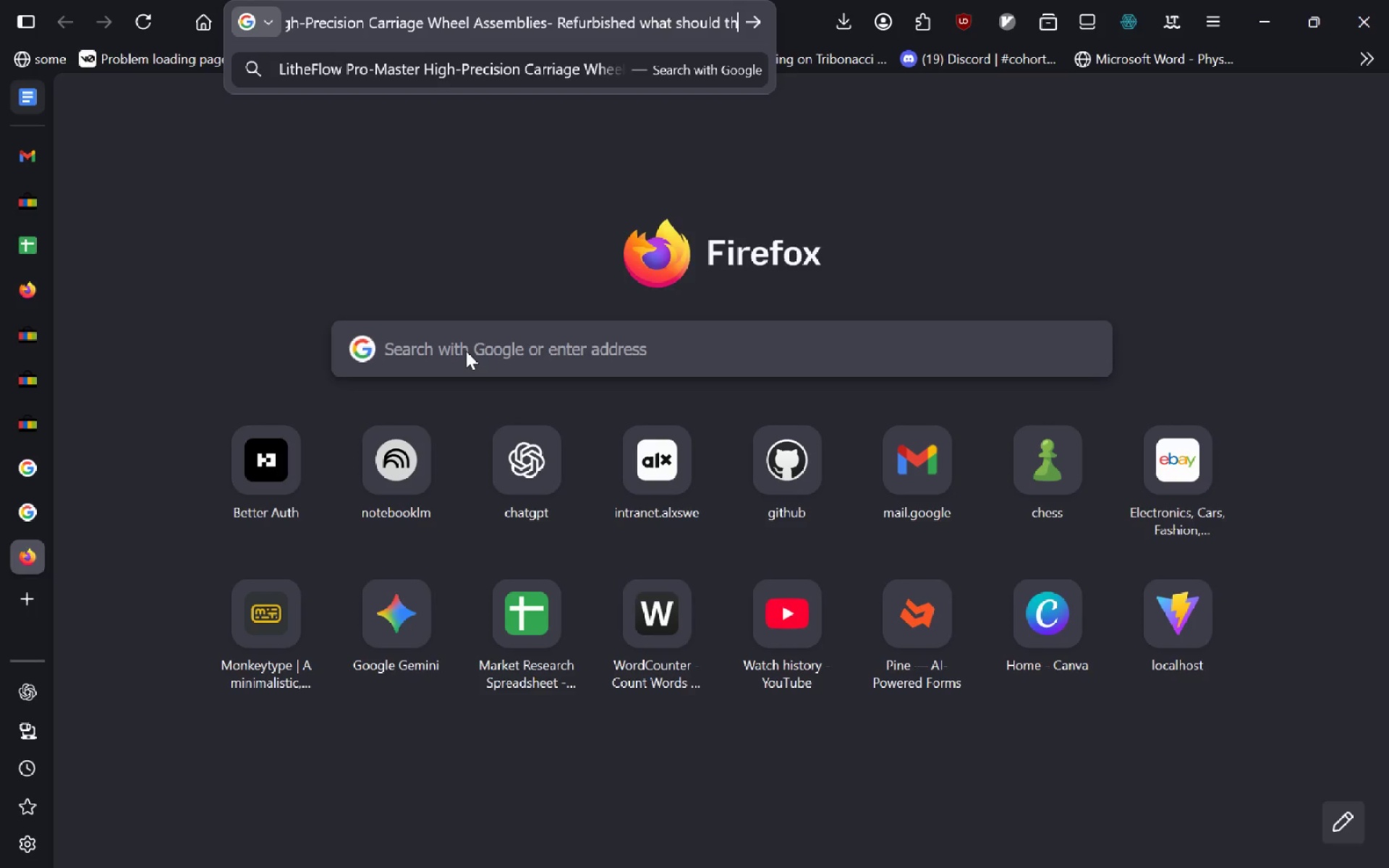 
key(Control+ControlLeft)
 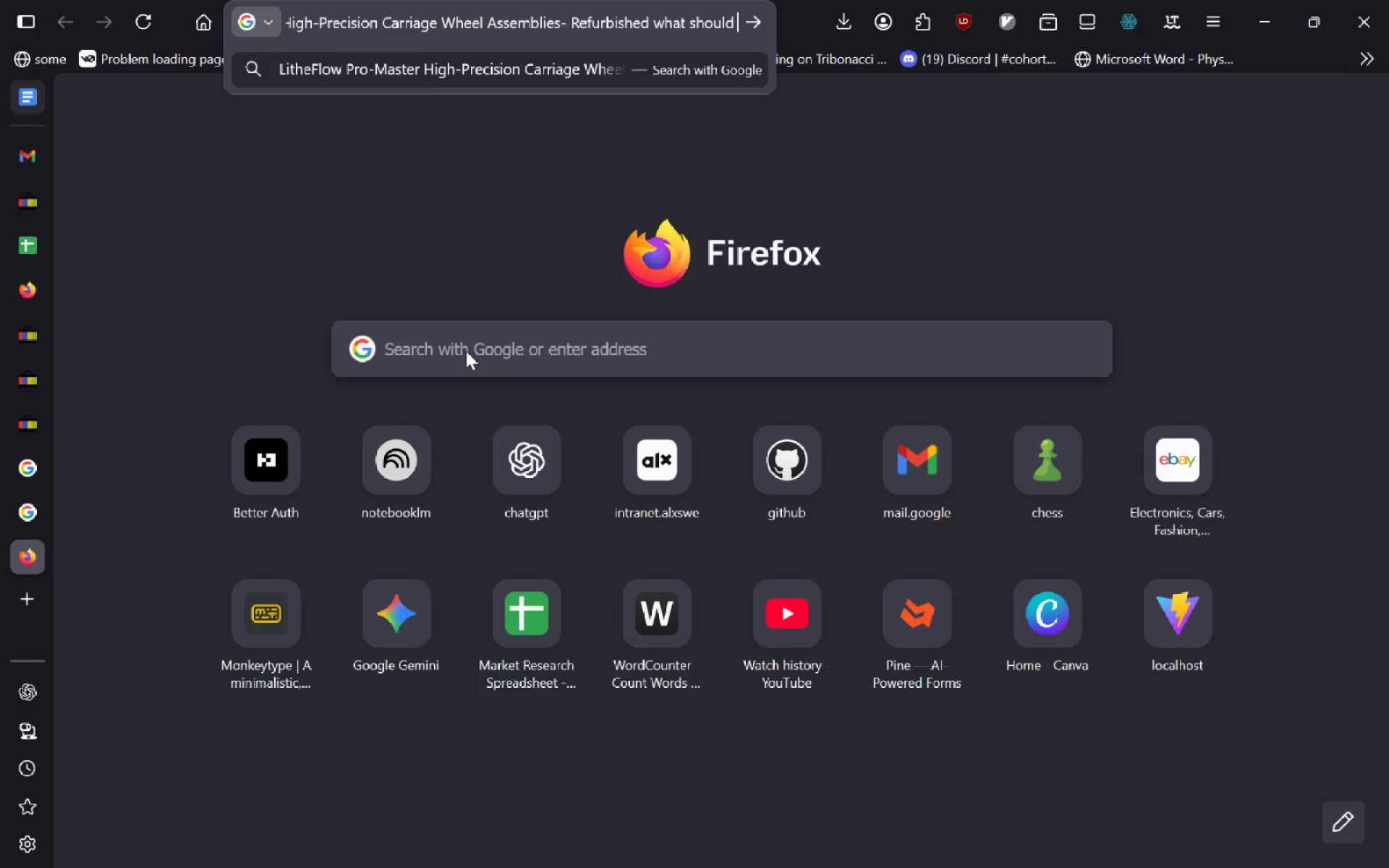 
key(Control+Backspace)
 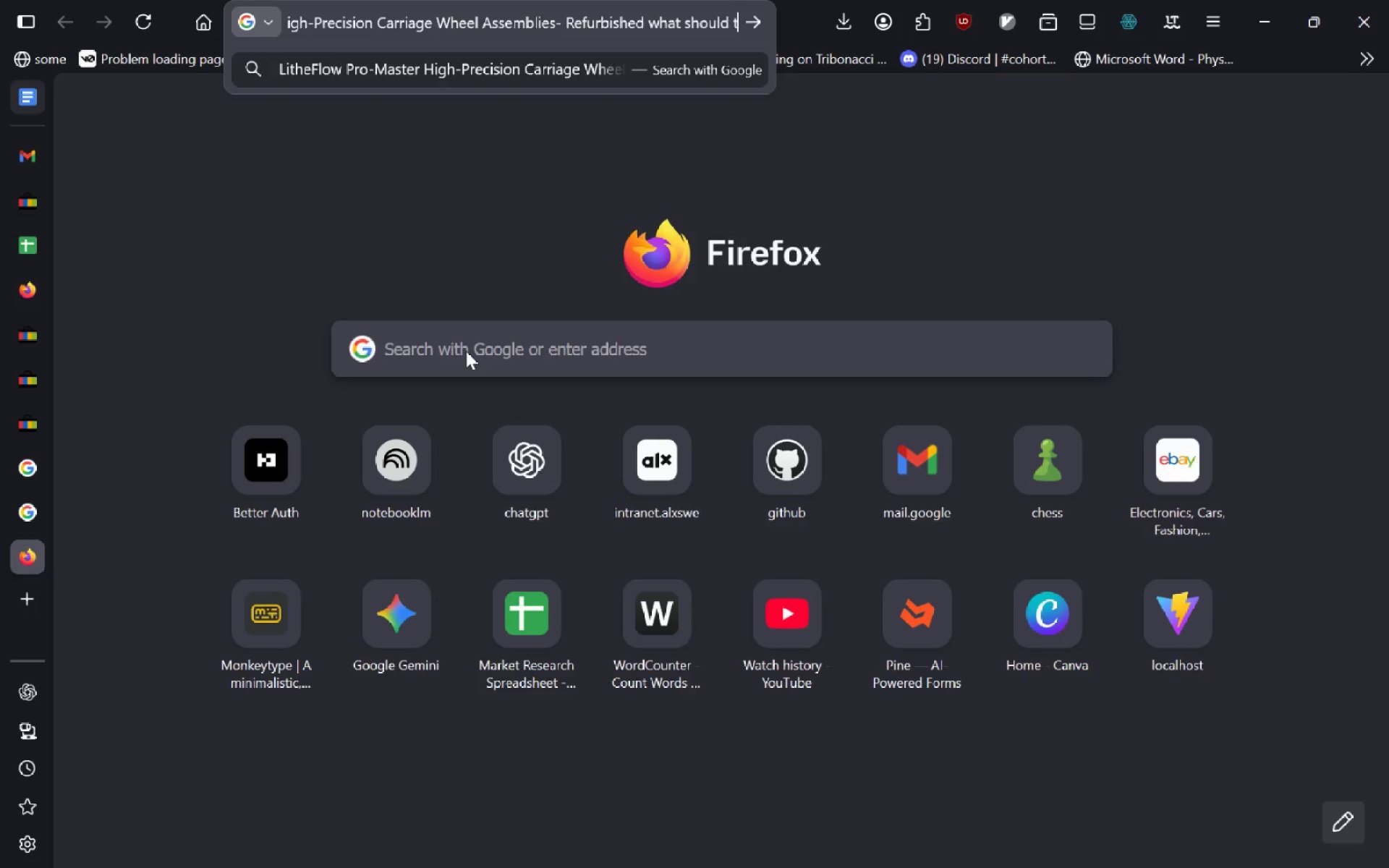 
type(the categor )
key(Backspace)
type(y of this item)
 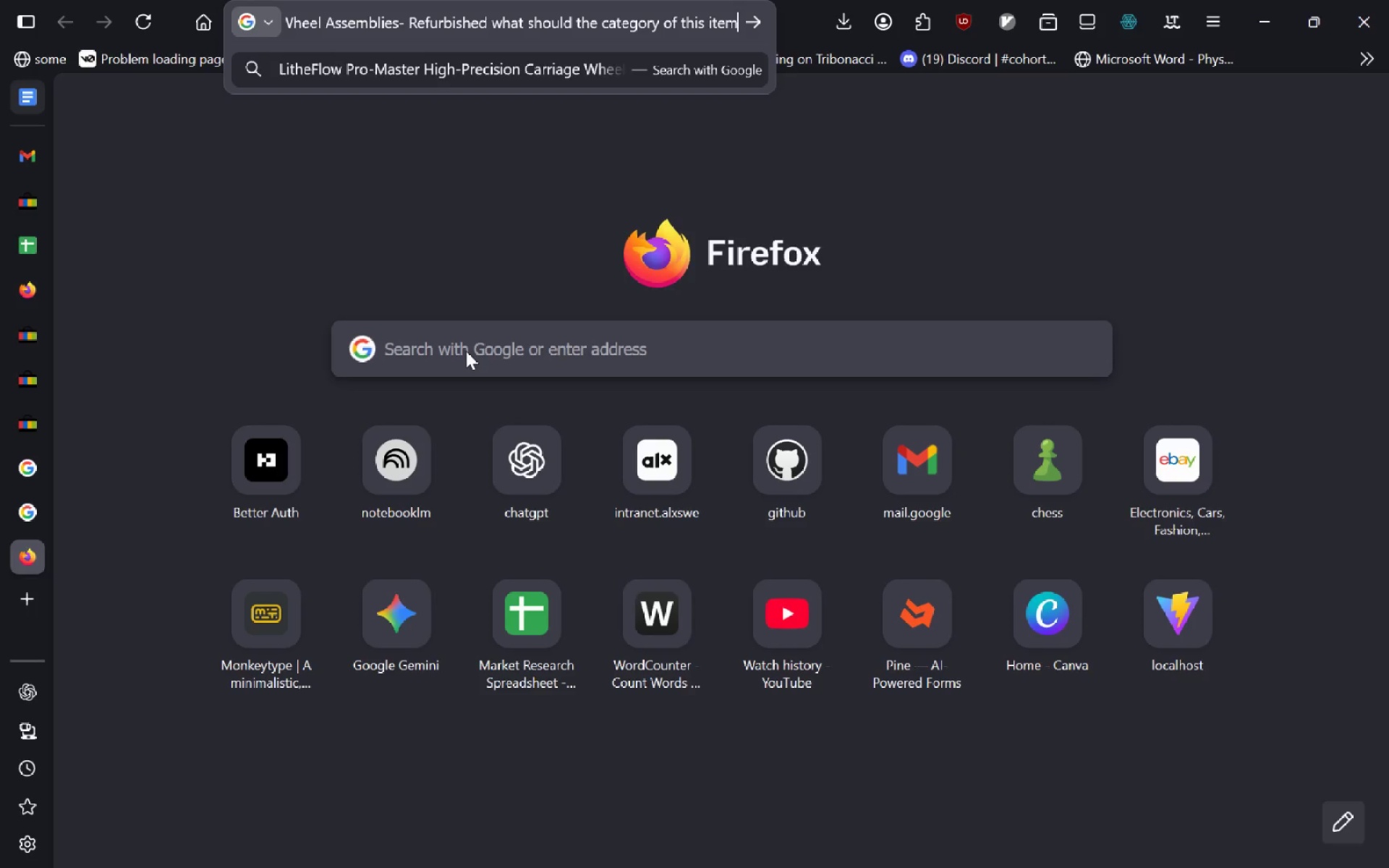 
key(Control+Backspace)
 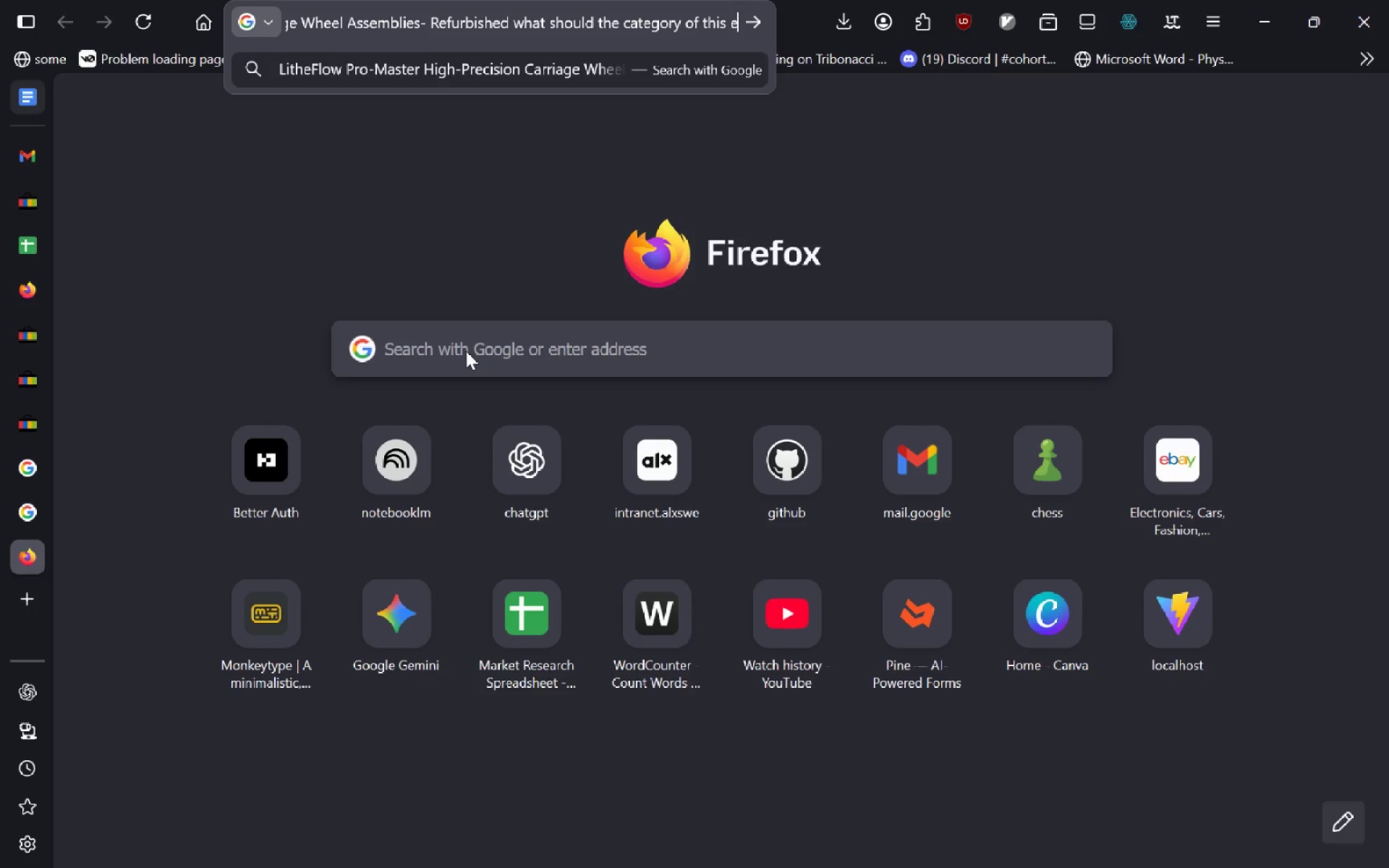 
type(e)
key(Backspace)
type(item be in eBay?)
 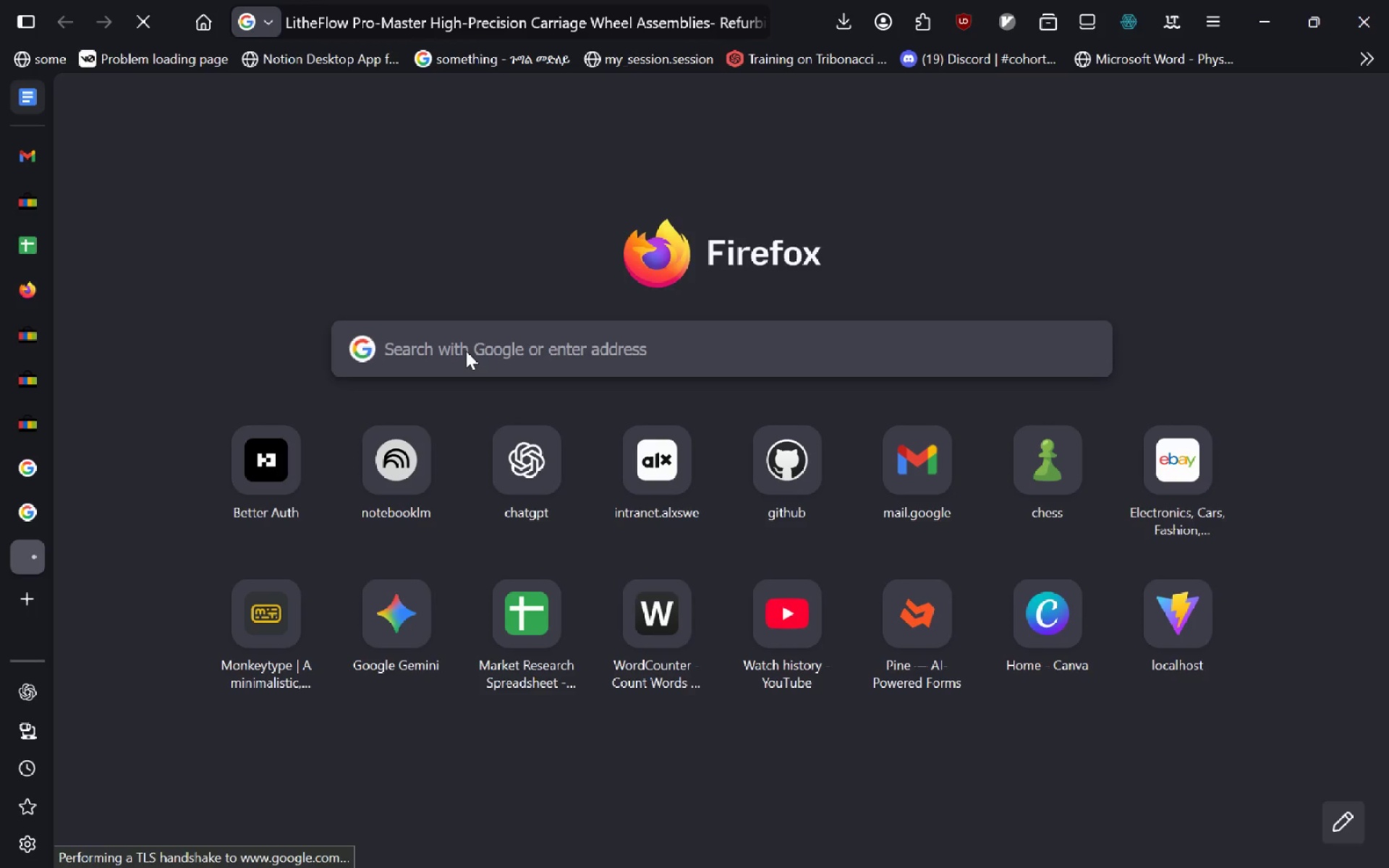 
 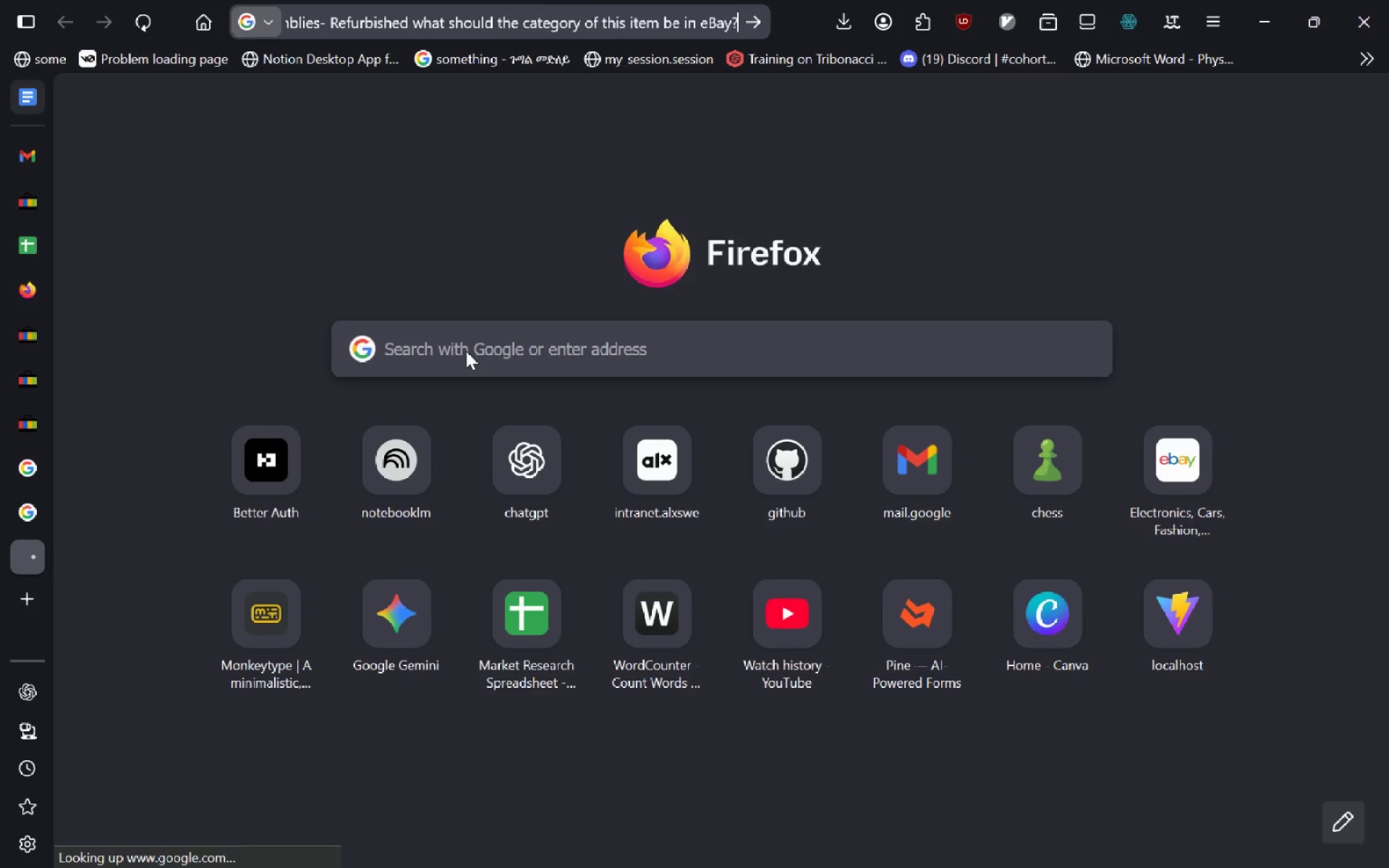 
key(Enter)
 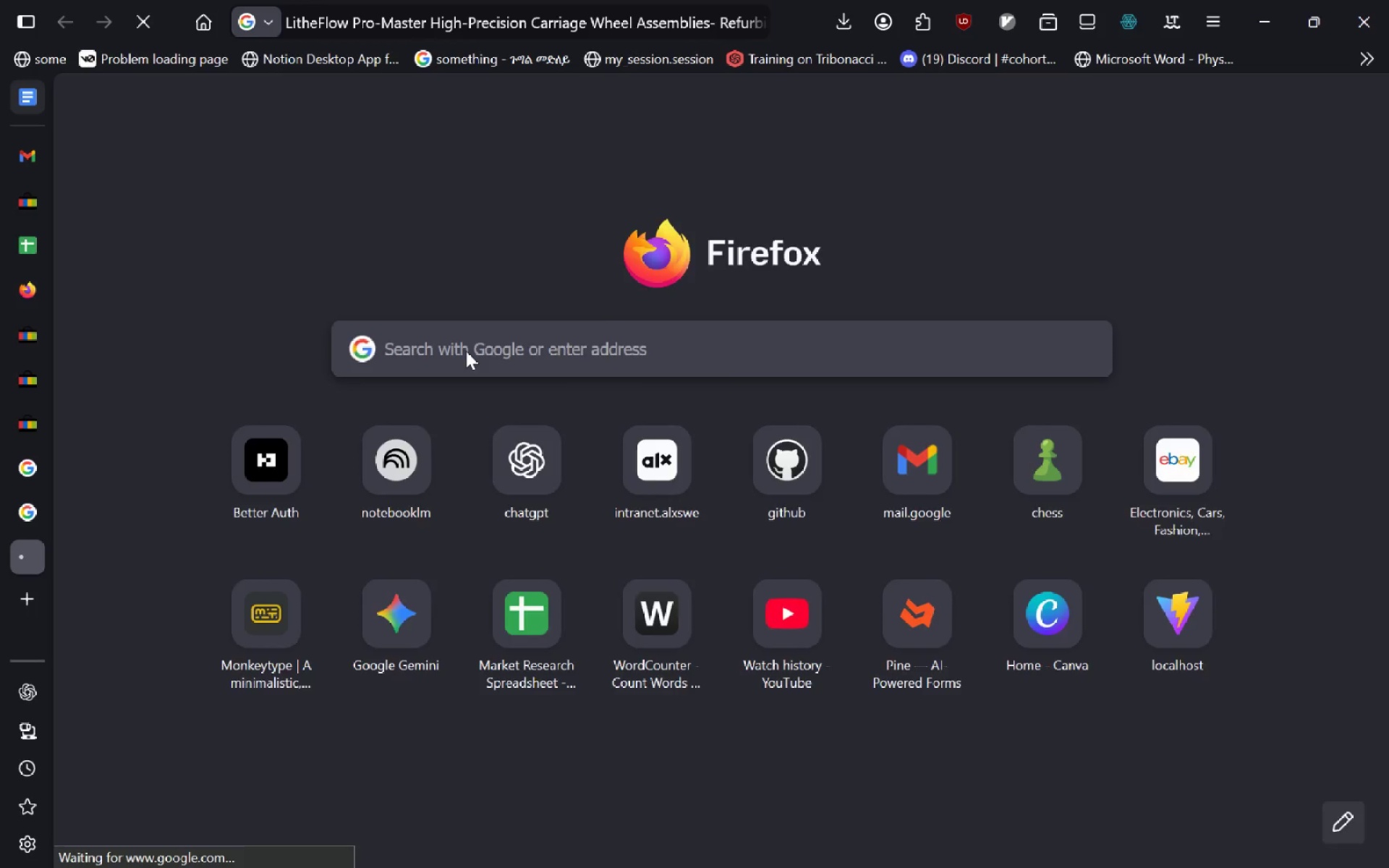 
mouse_move([257, 683])
 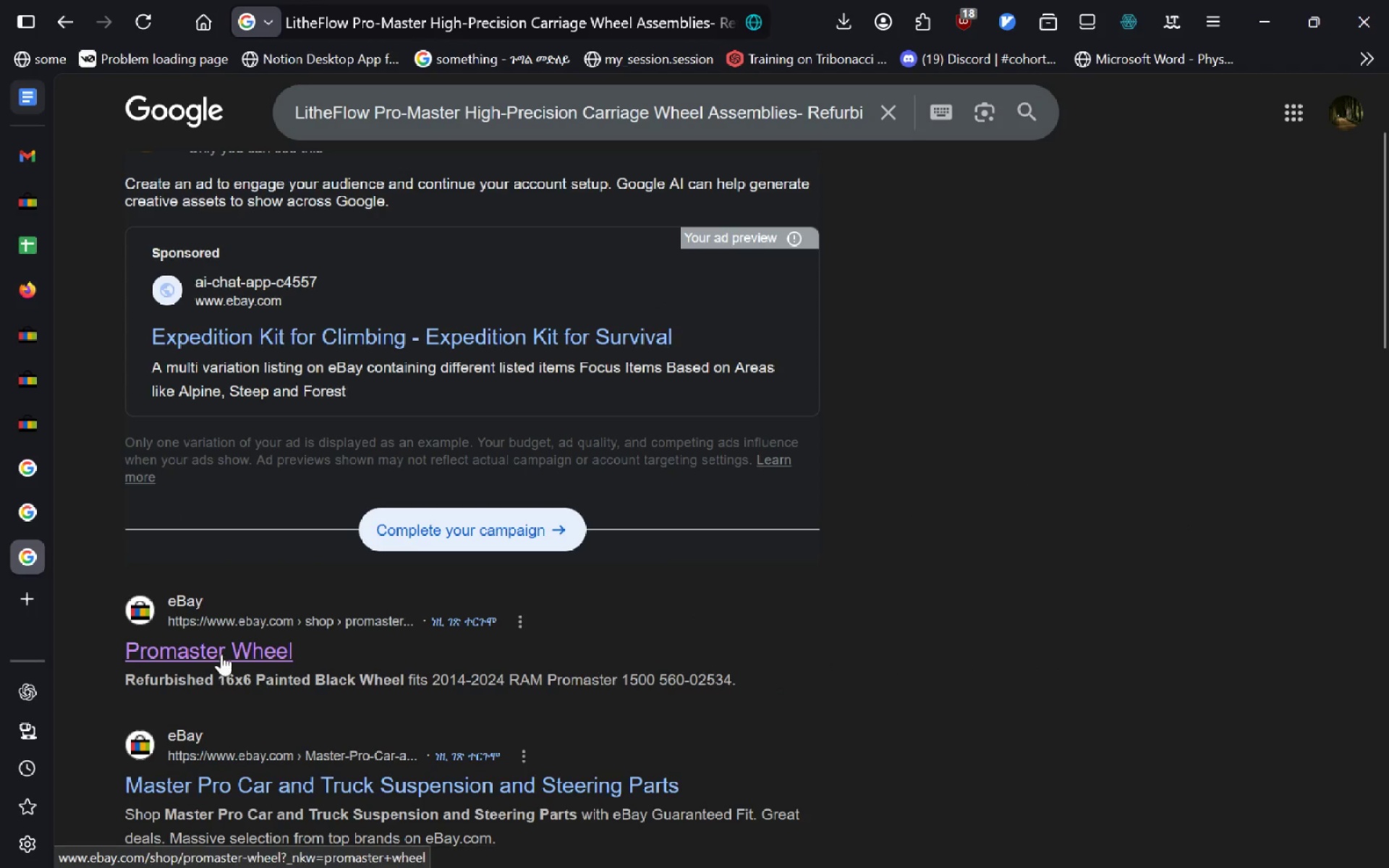 
left_click([221, 654])
 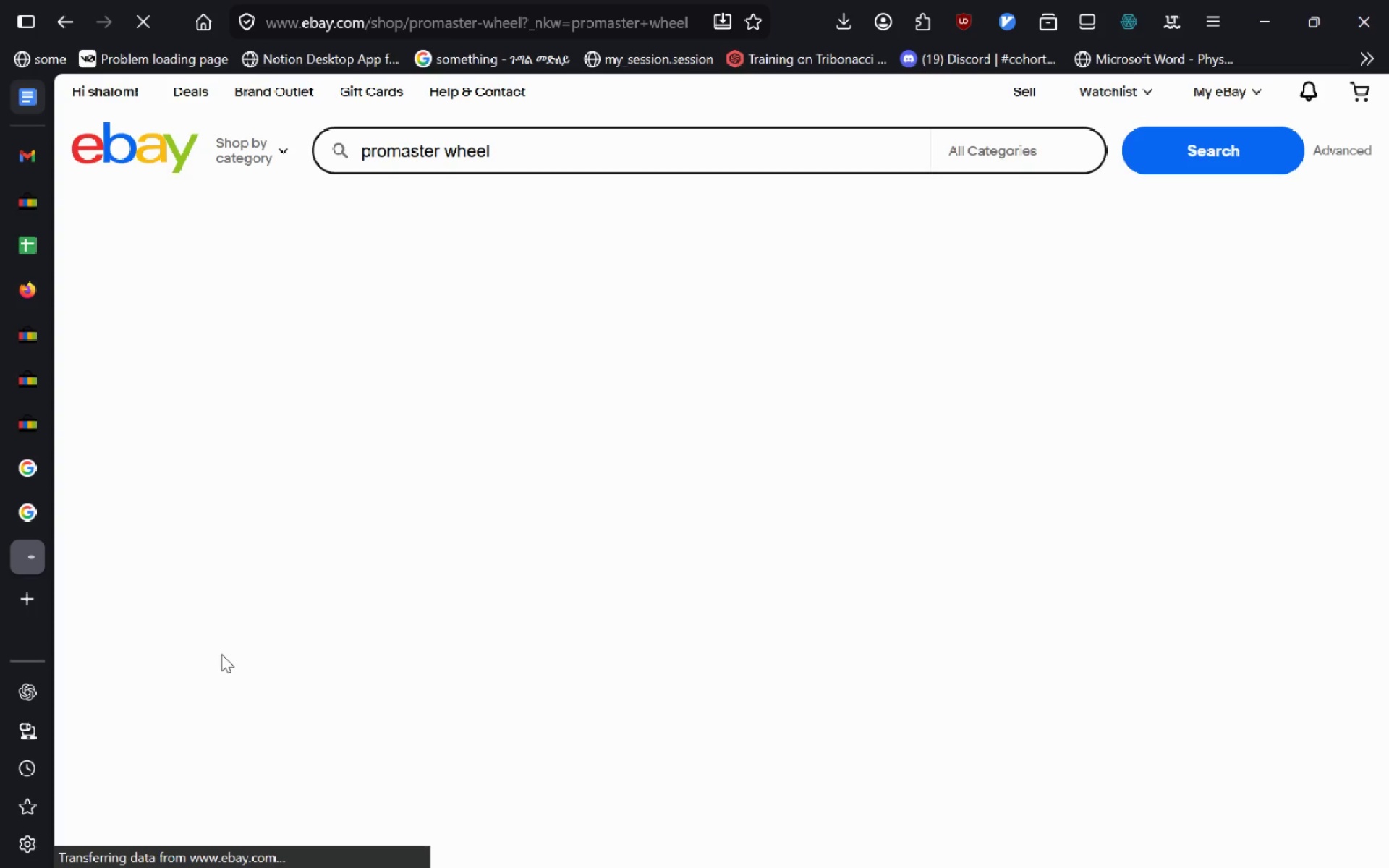 
key(Alt+ArrowLeft)
 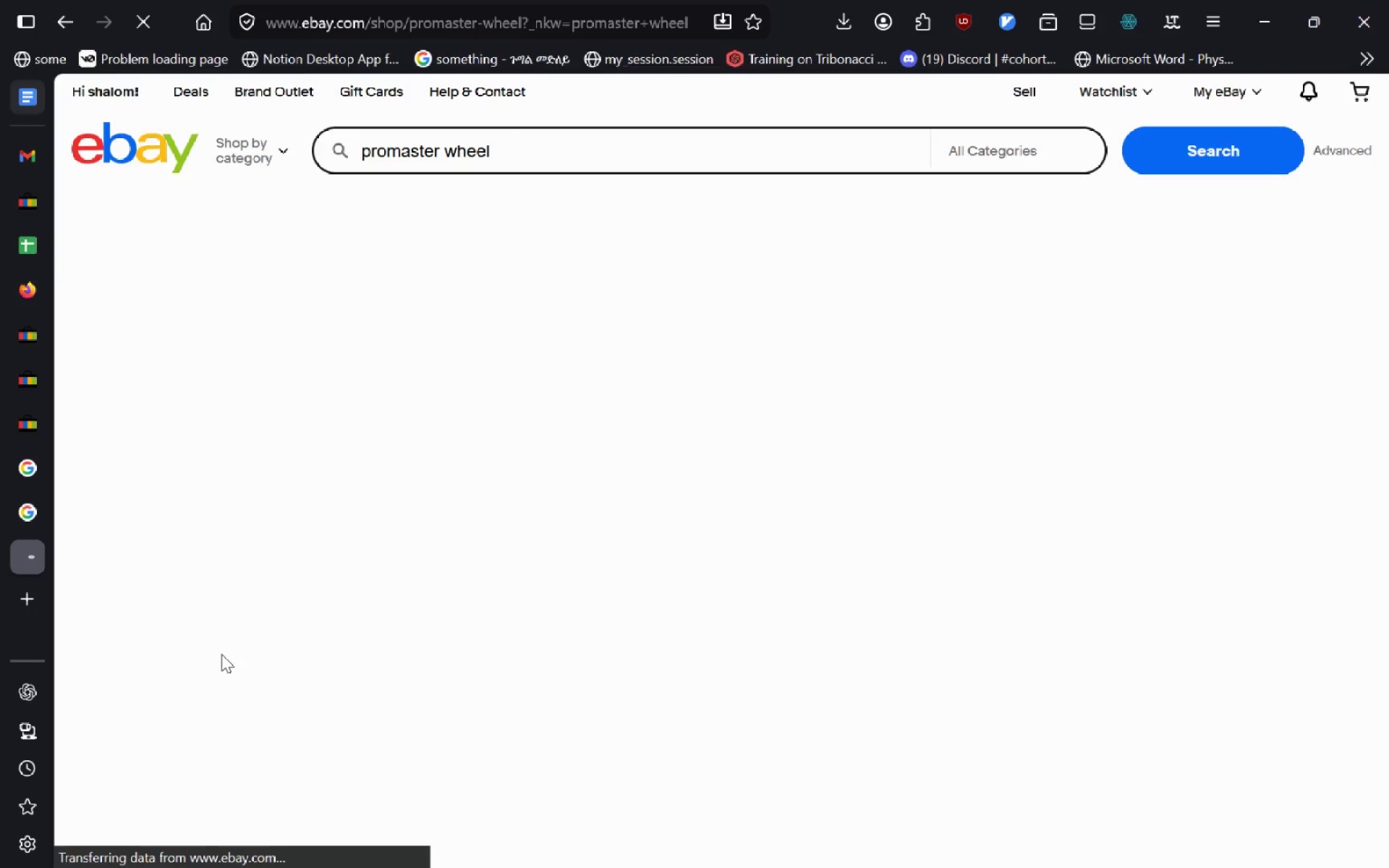 
left_click([628, 27])
 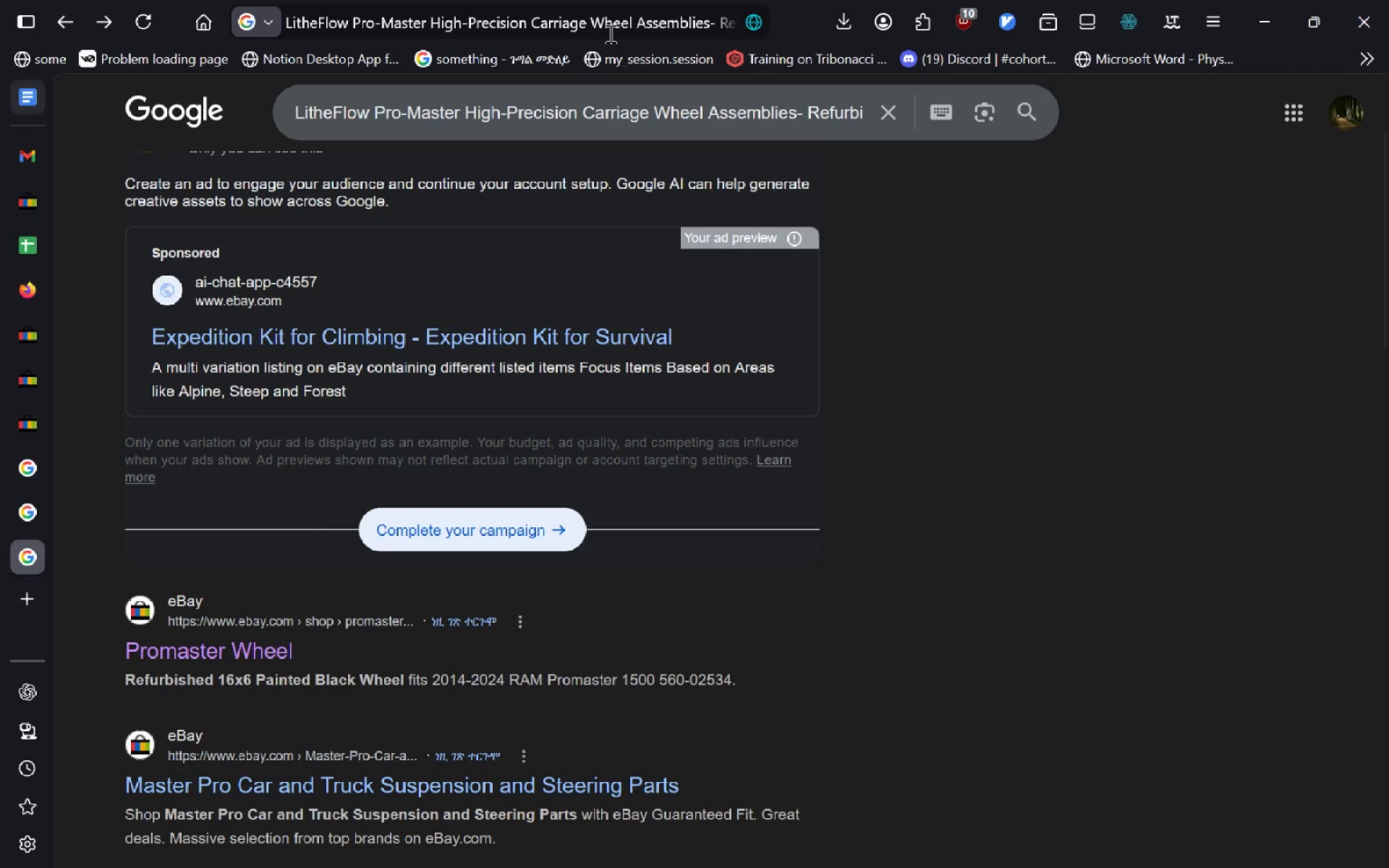 
key(ArrowRight)
 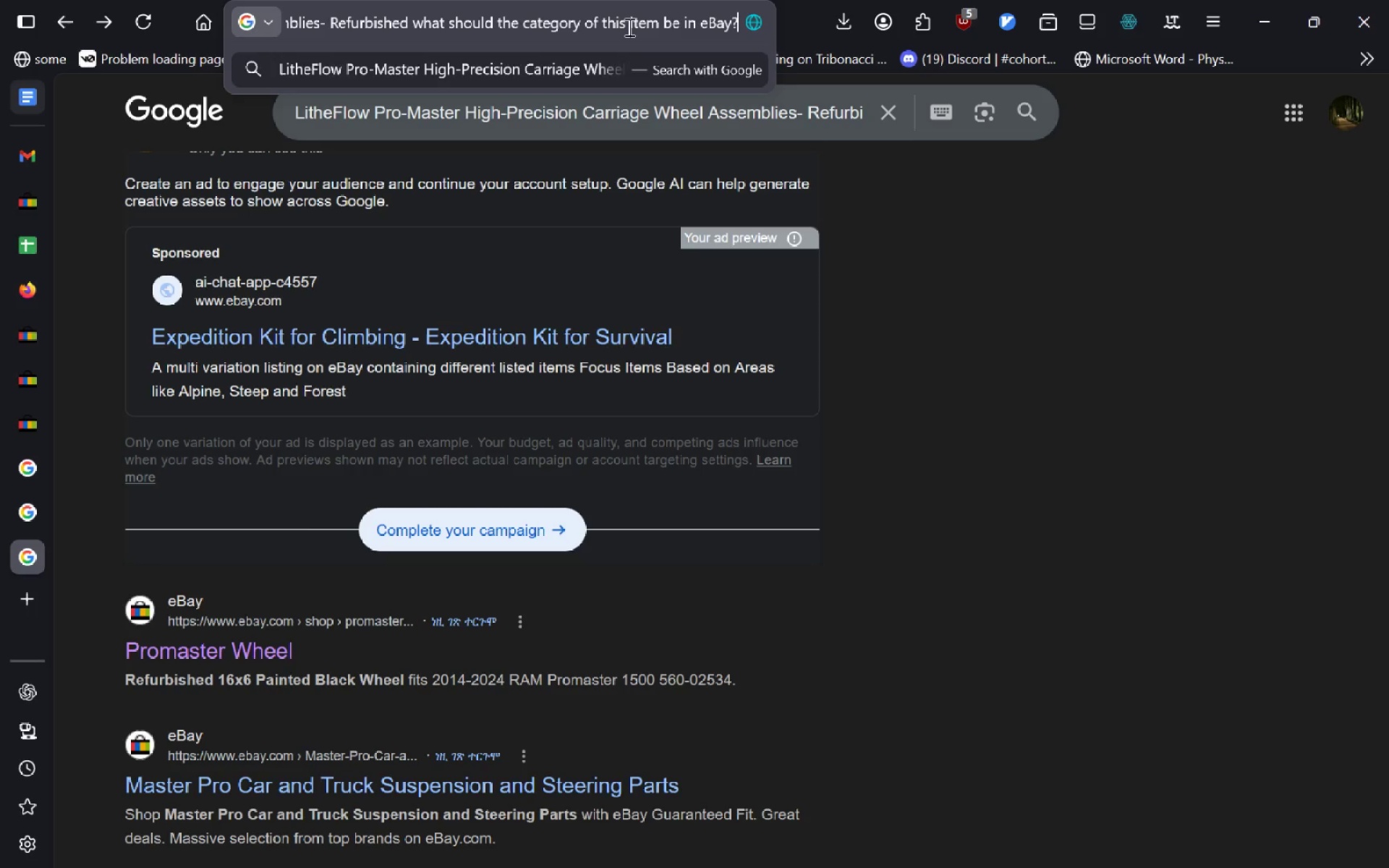 
key(Control+ArrowRight)
 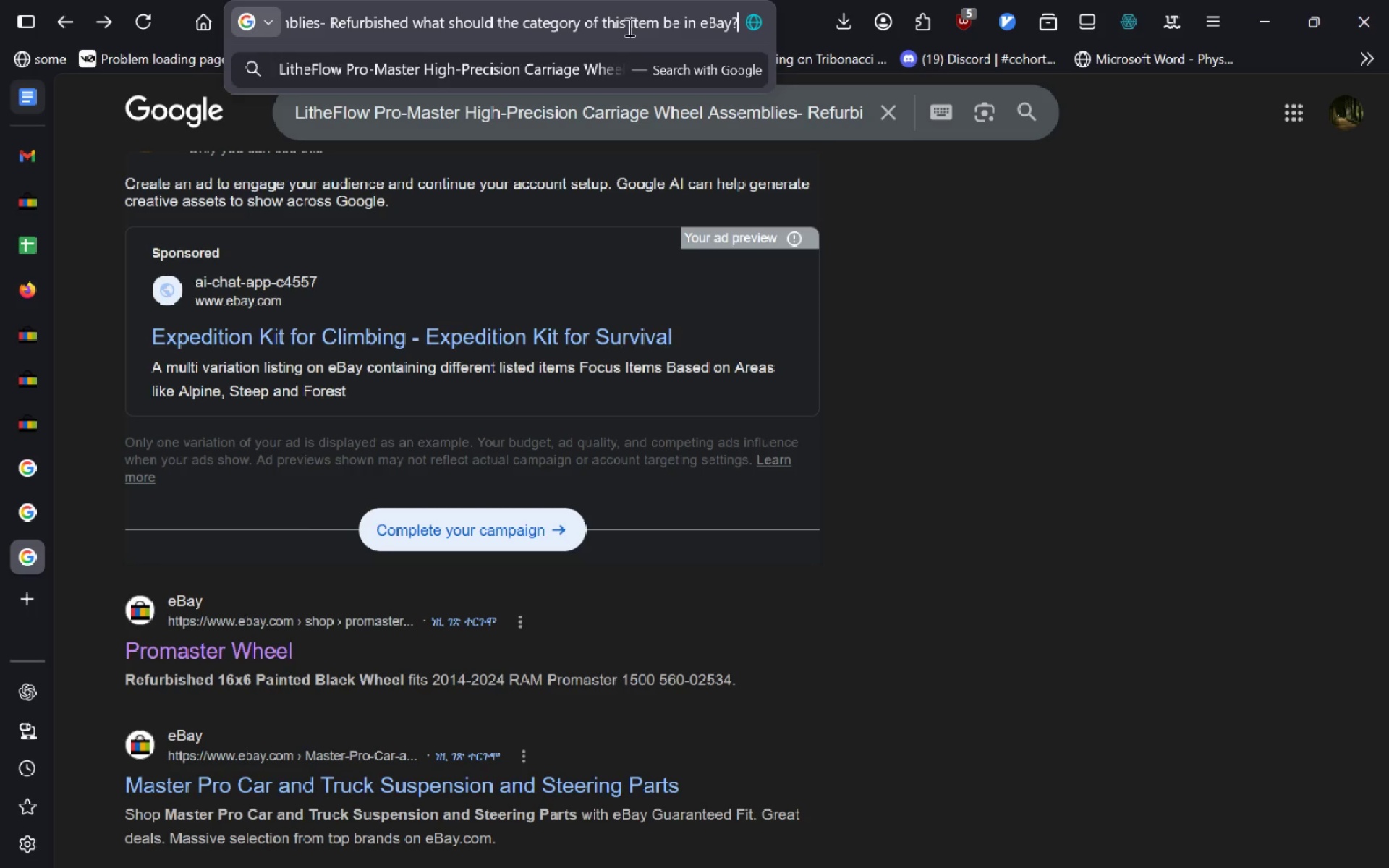 
key(ArrowLeft)
 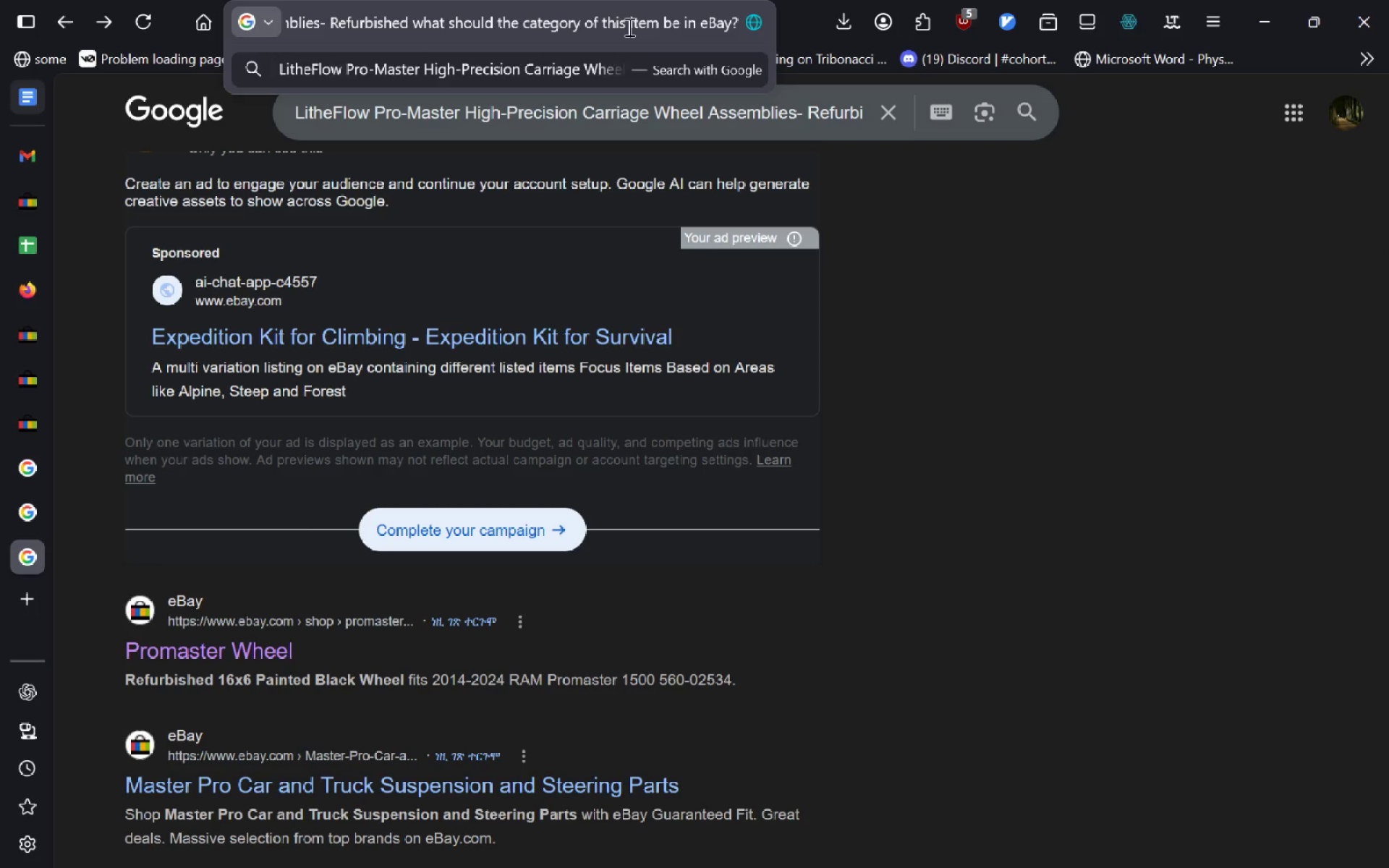 
key(ArrowRight)
 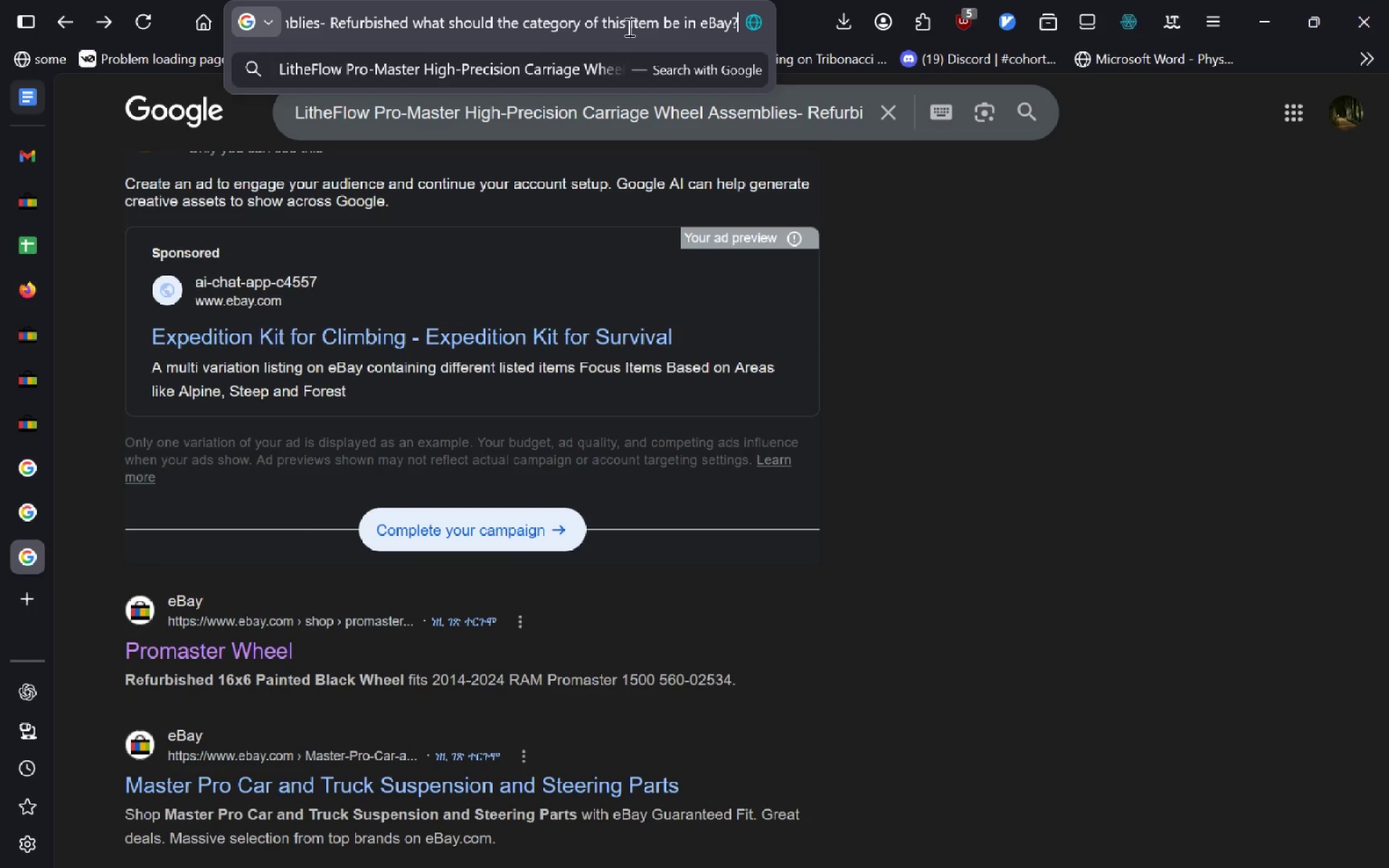 
key(ArrowLeft)
 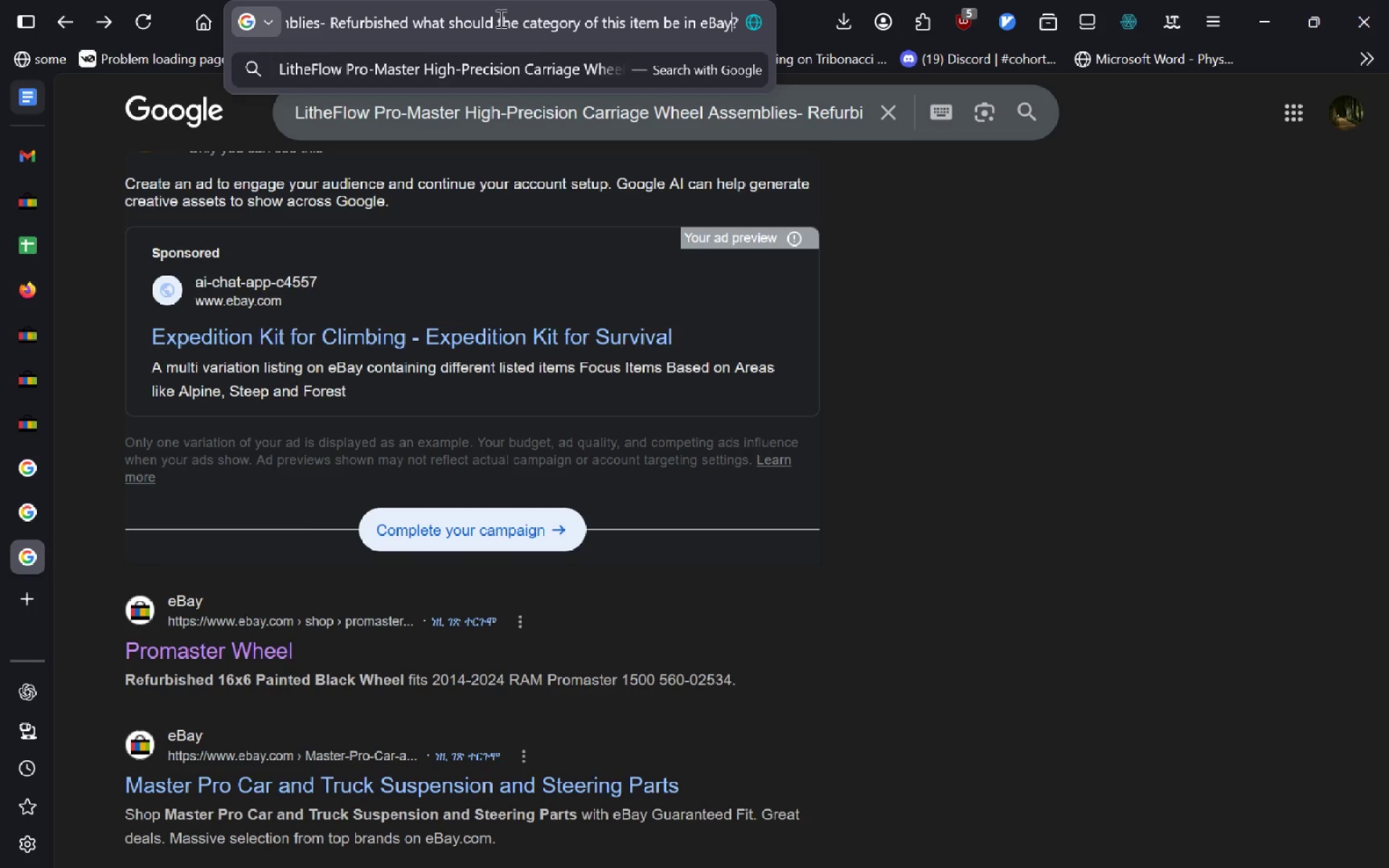 
key(ArrowRight)
 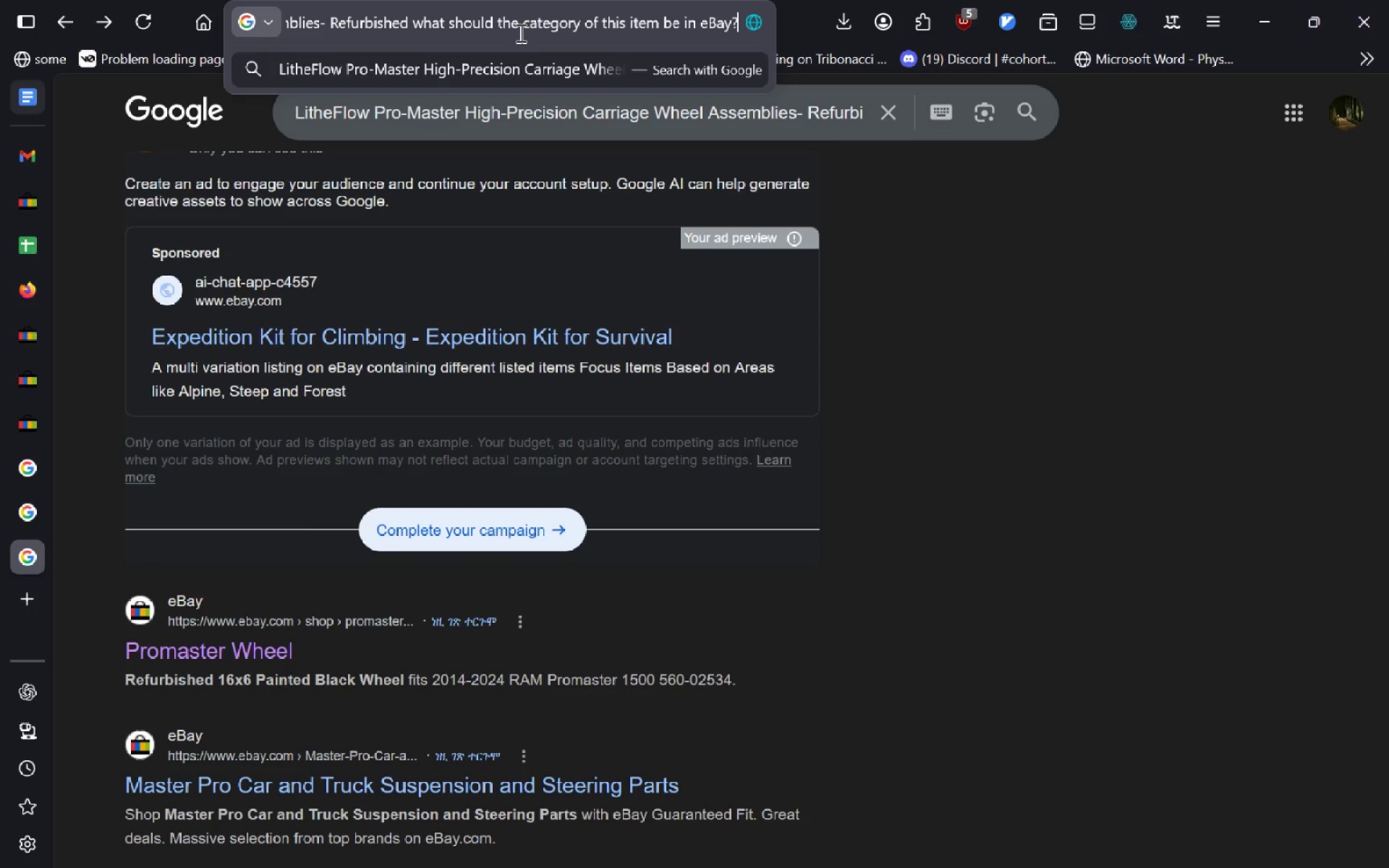 
type( answer)
 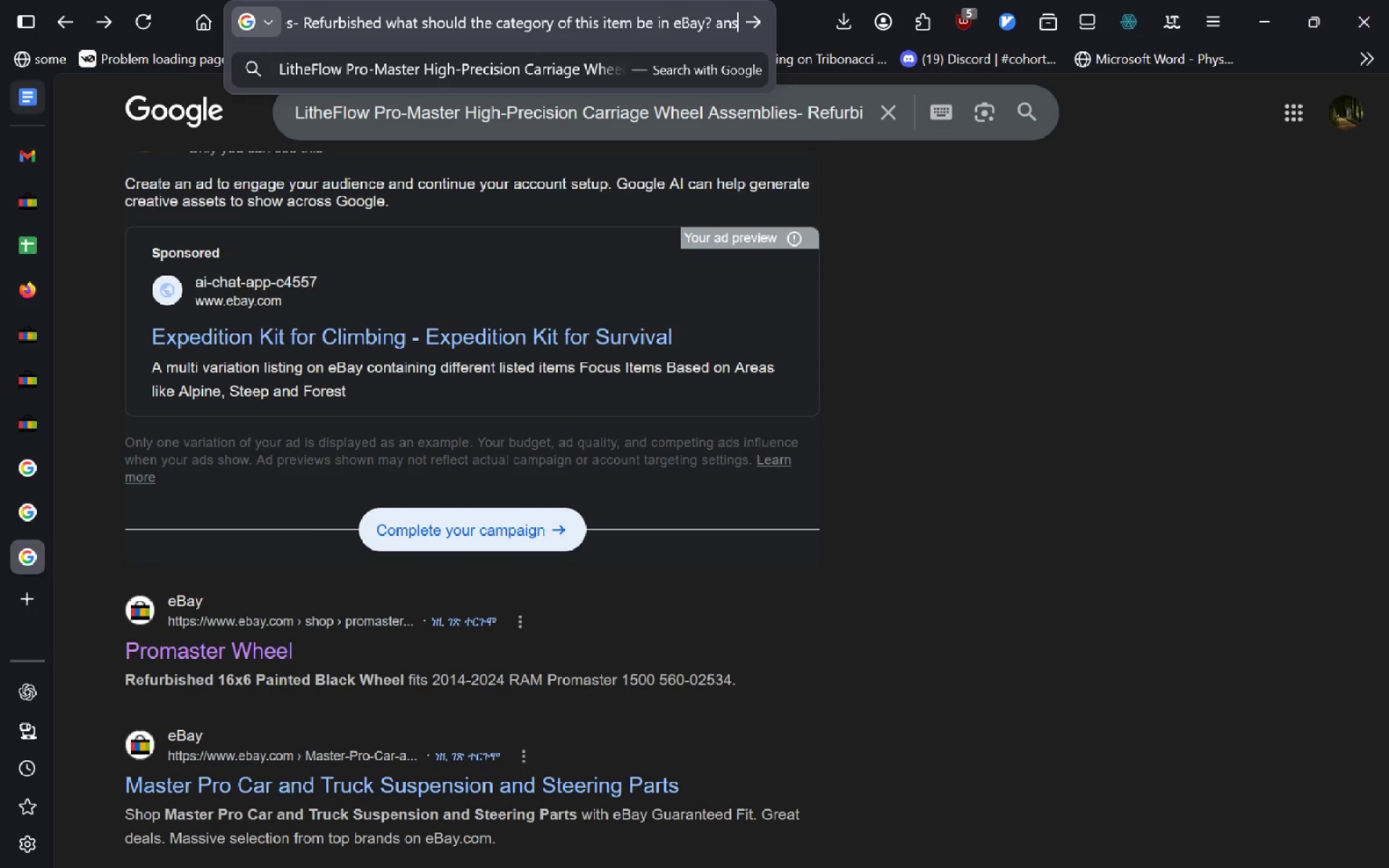 
key(Enter)
 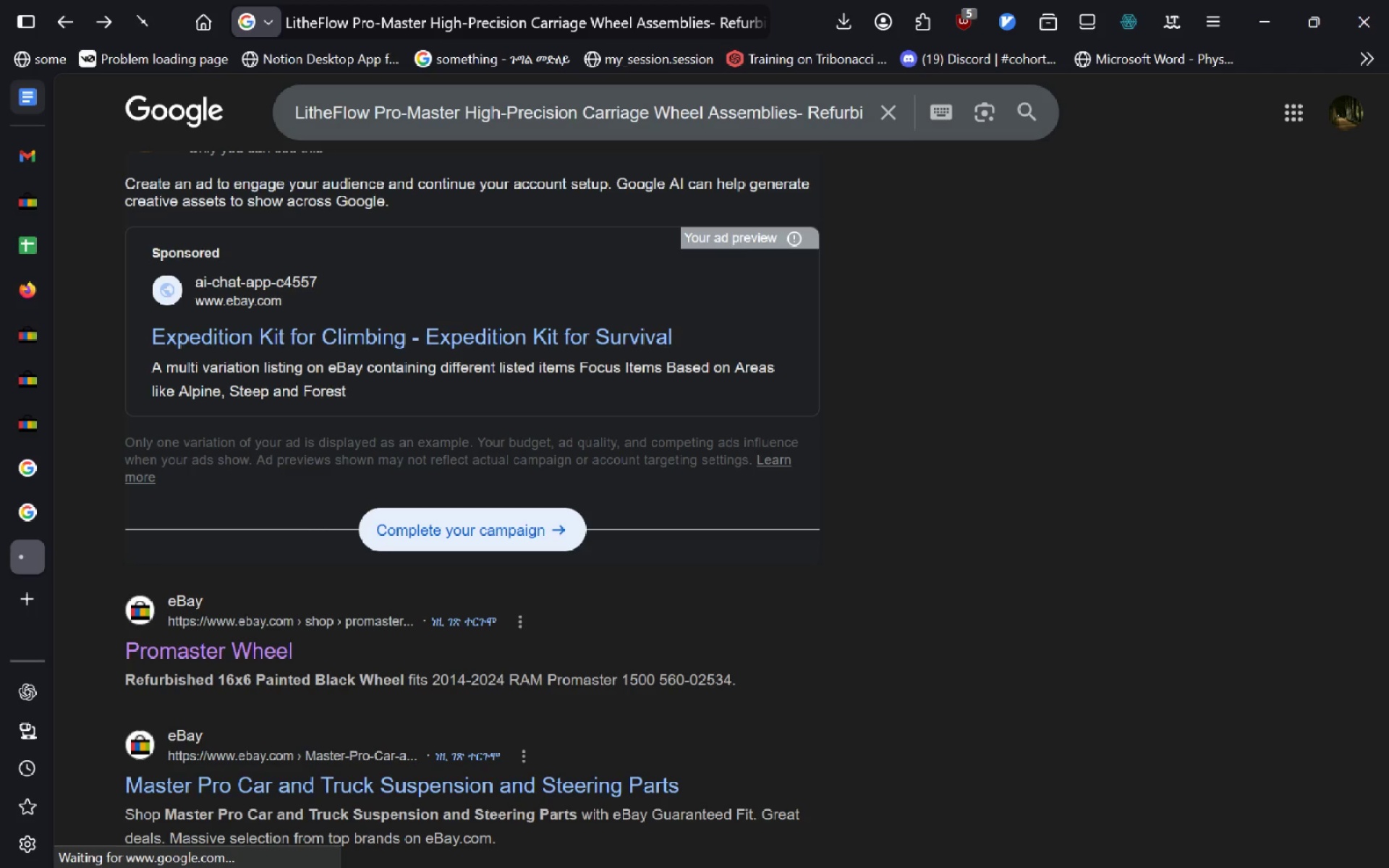 
left_click([810, 271])
 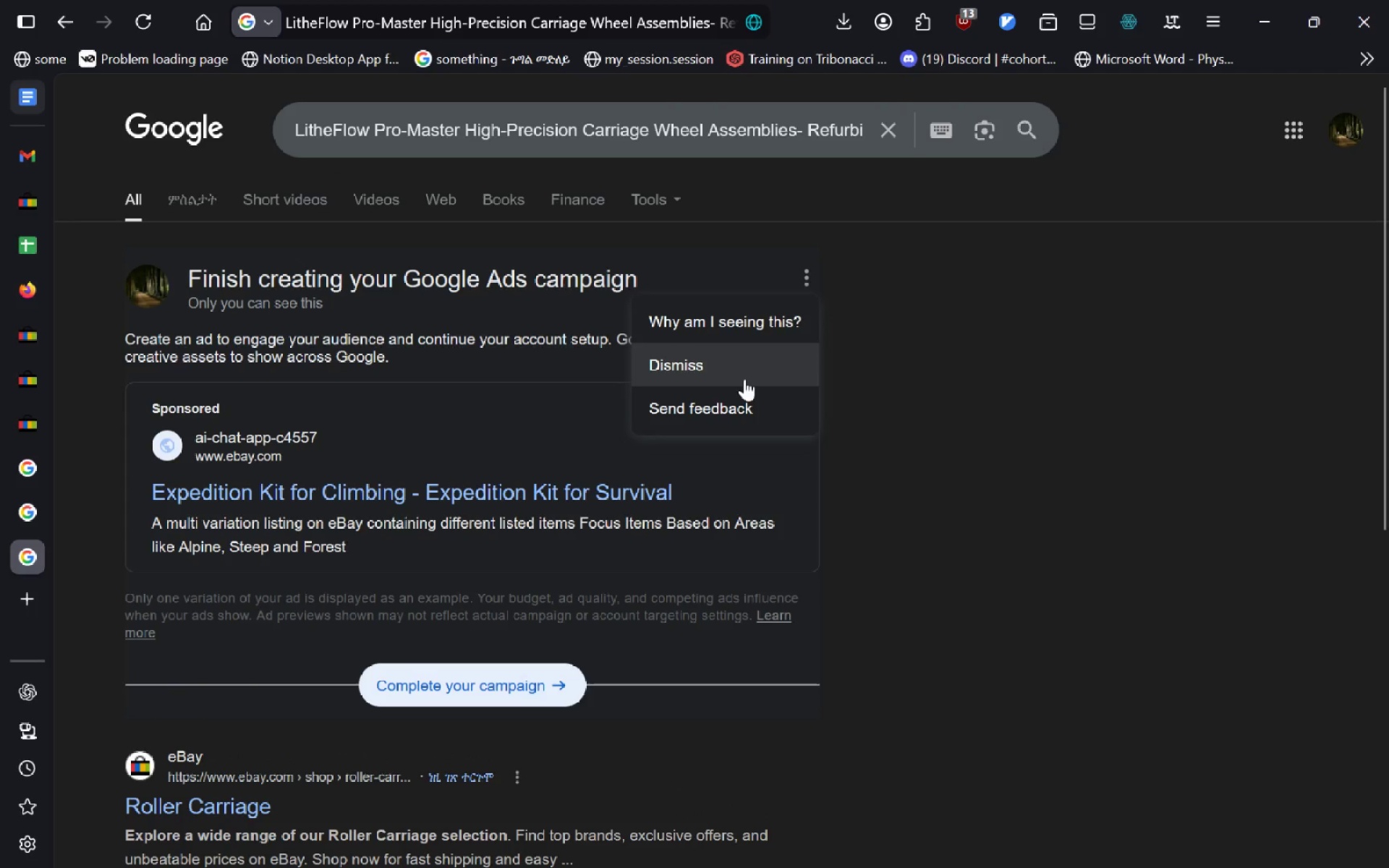 
left_click([744, 378])
 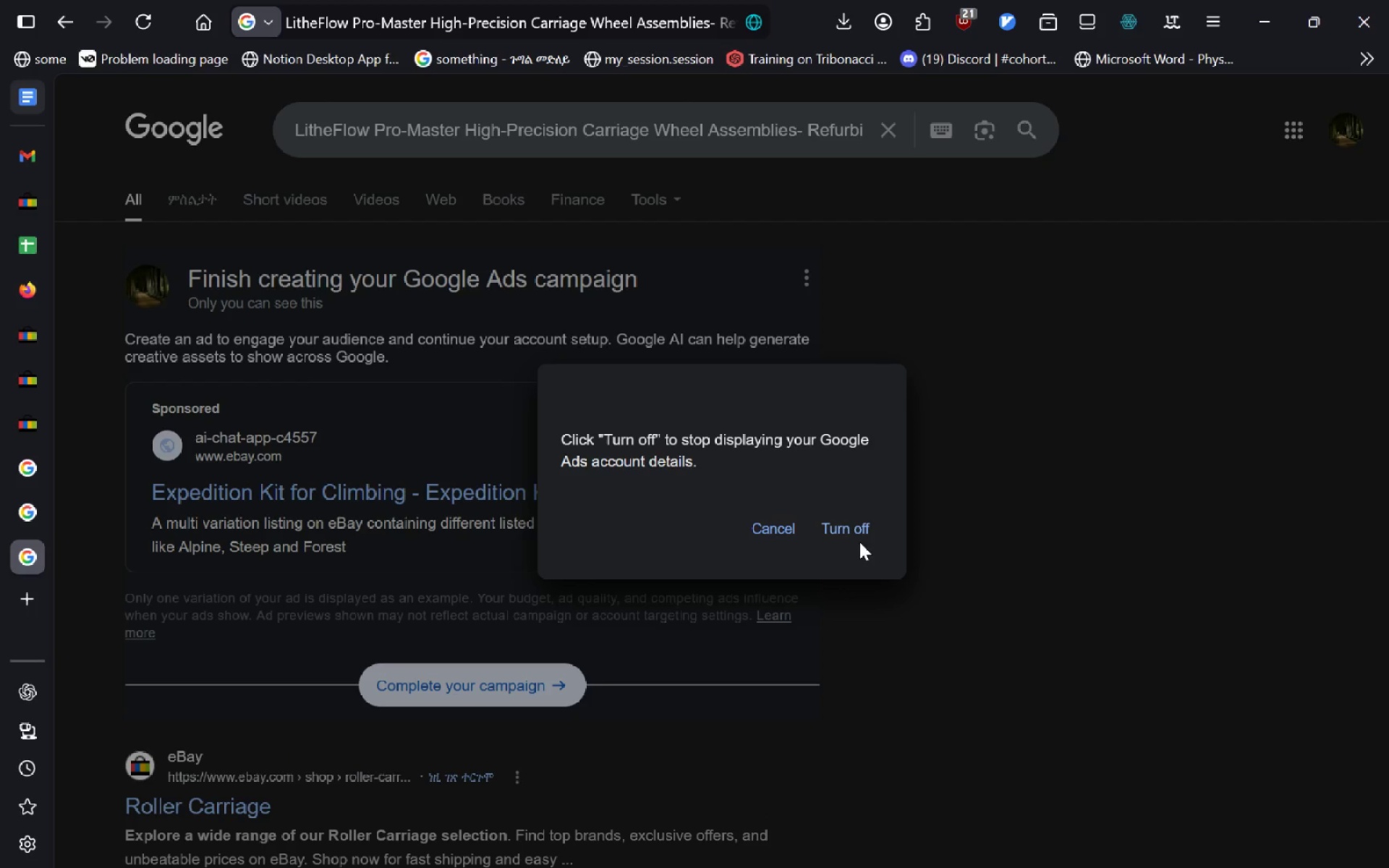 
left_click([859, 542])
 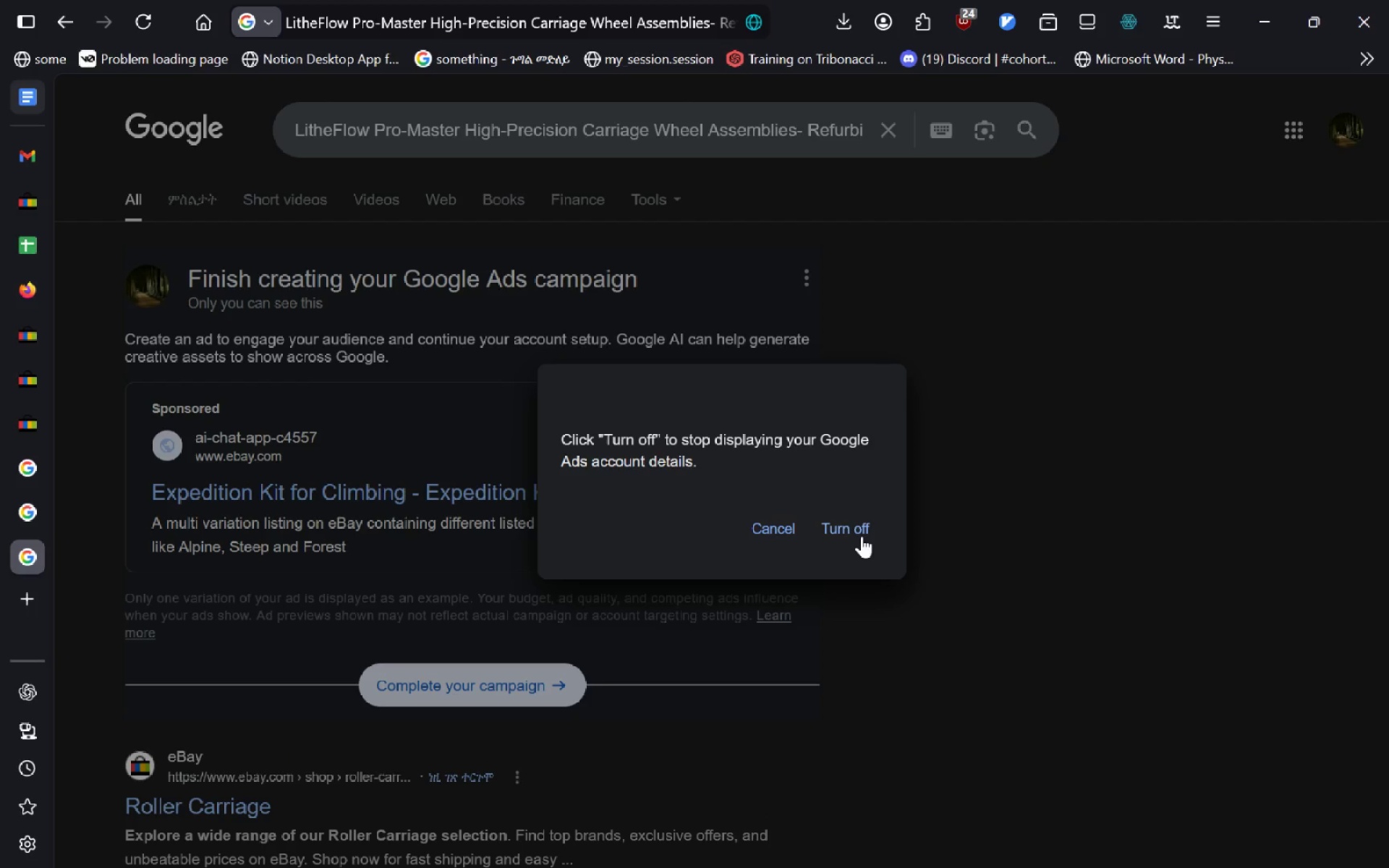 
left_click([862, 536])
 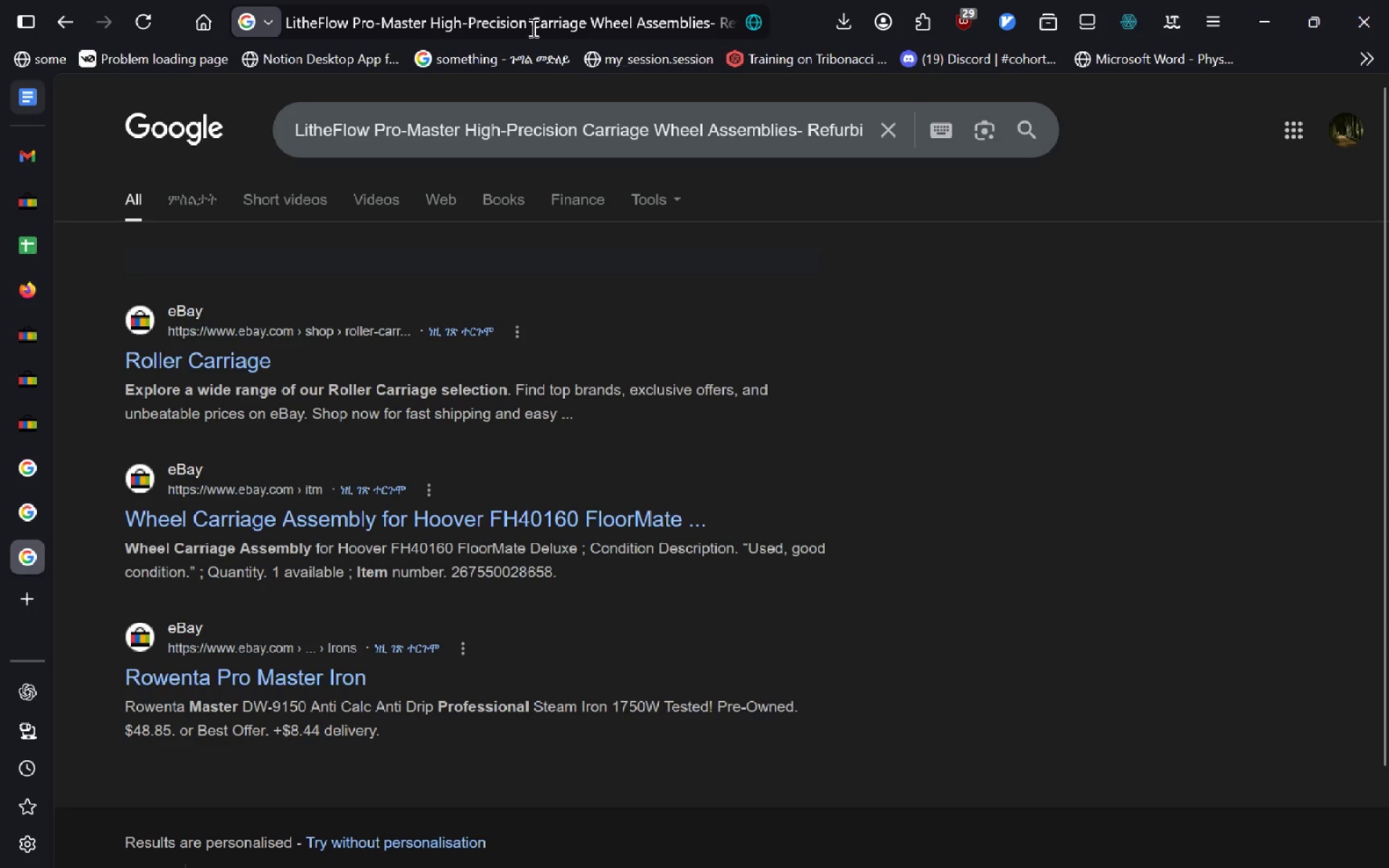 
left_click([527, 18])
 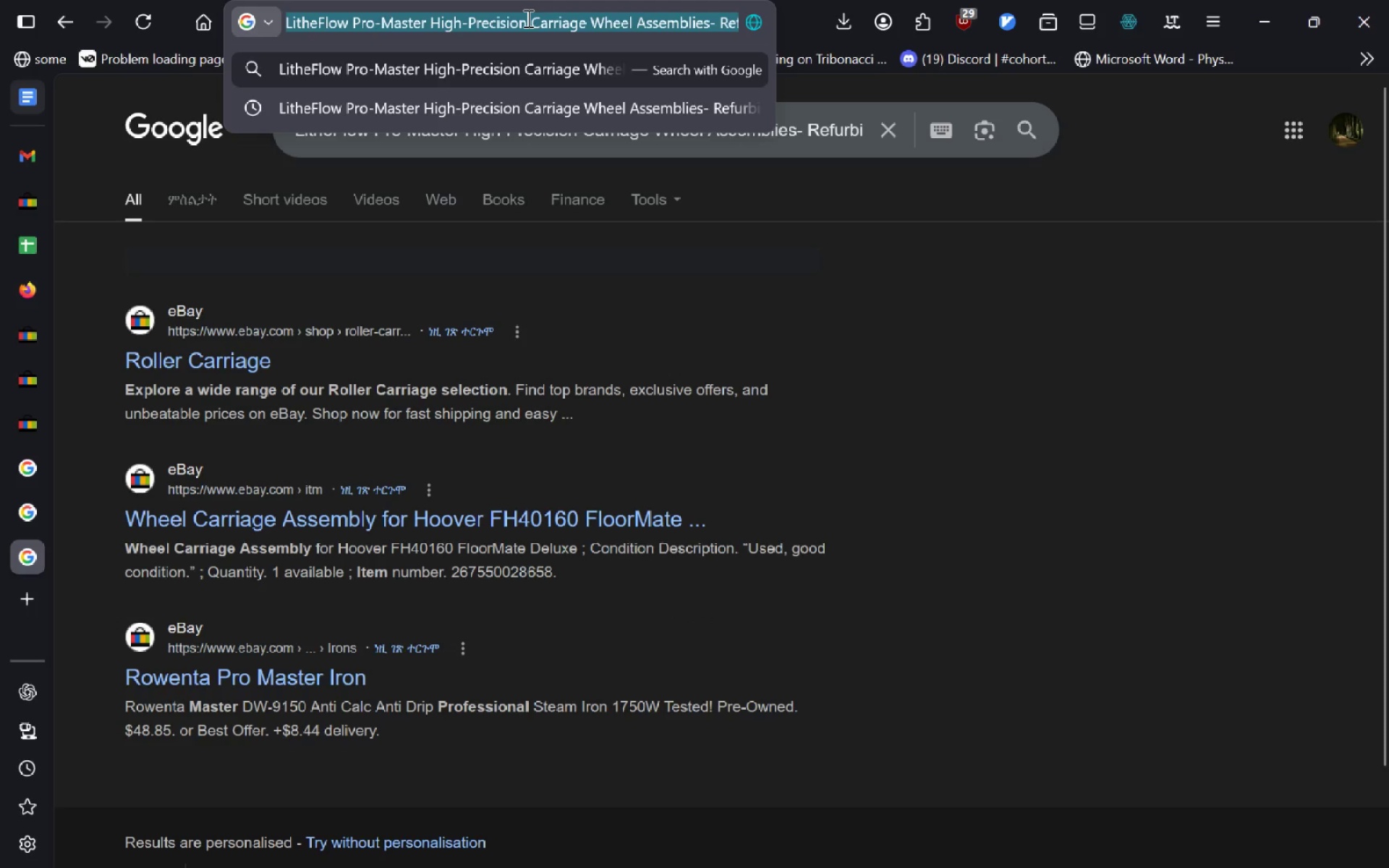 
key(Control+A)
 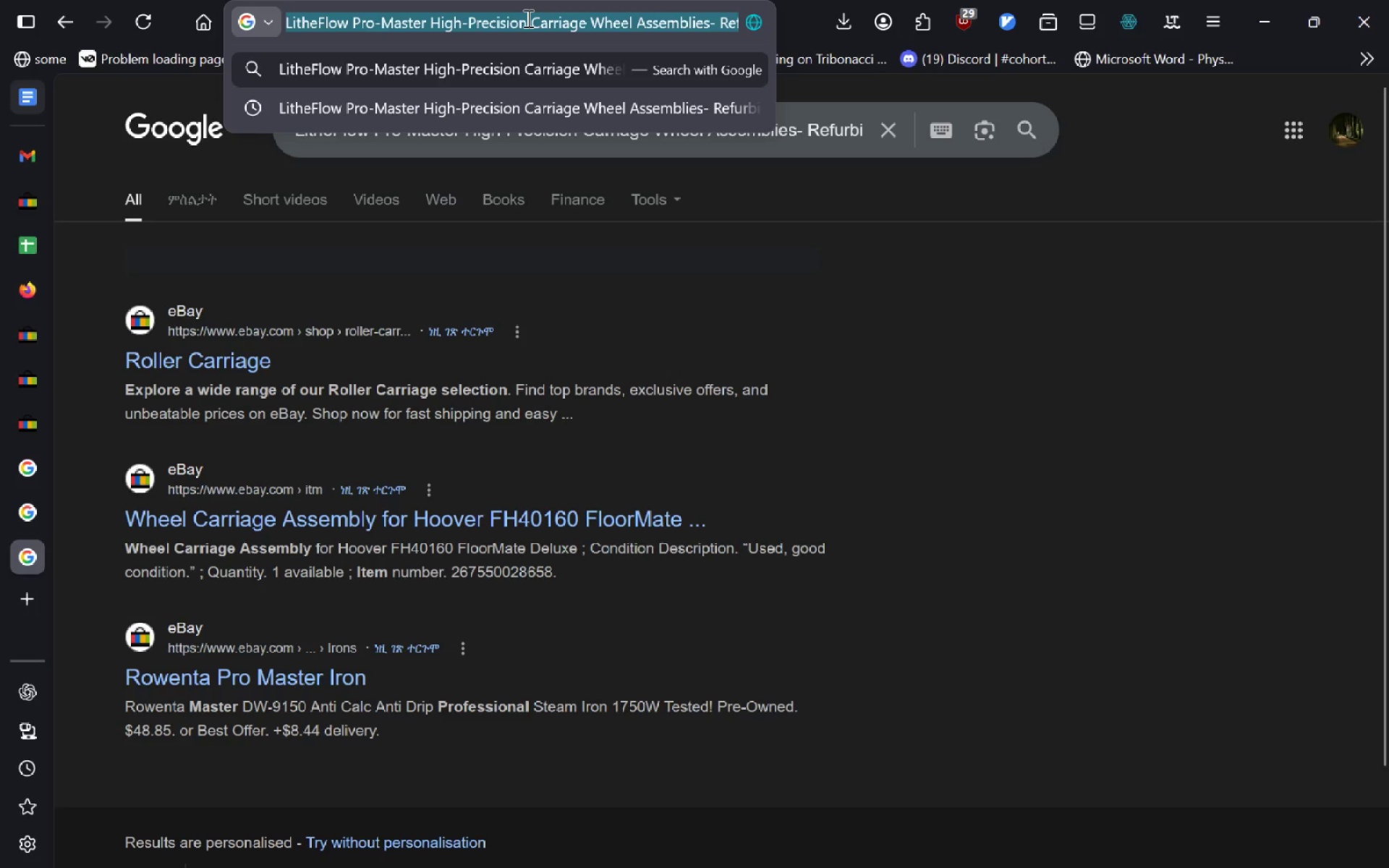 
key(Control+C)
 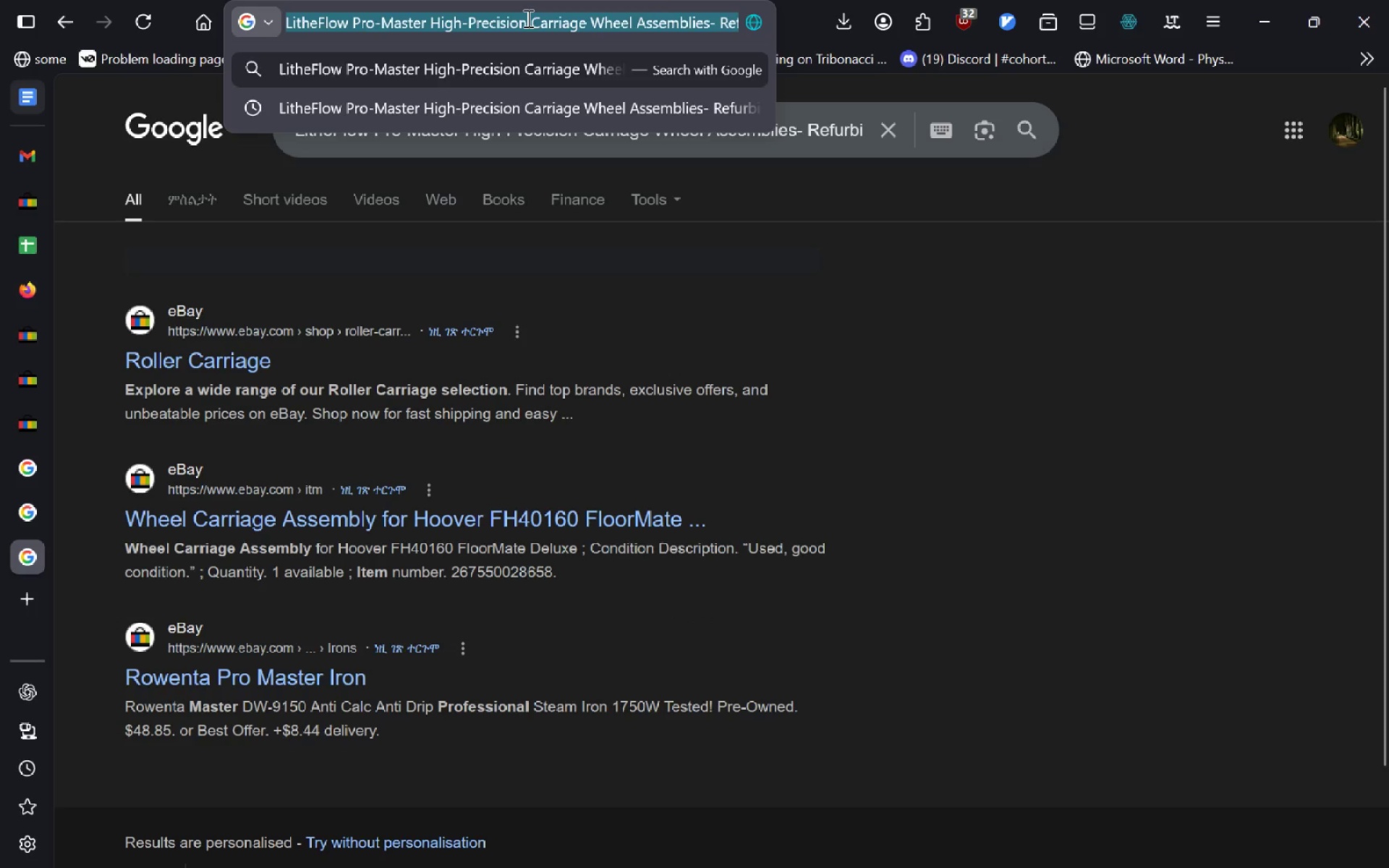 
key(Control+T)
 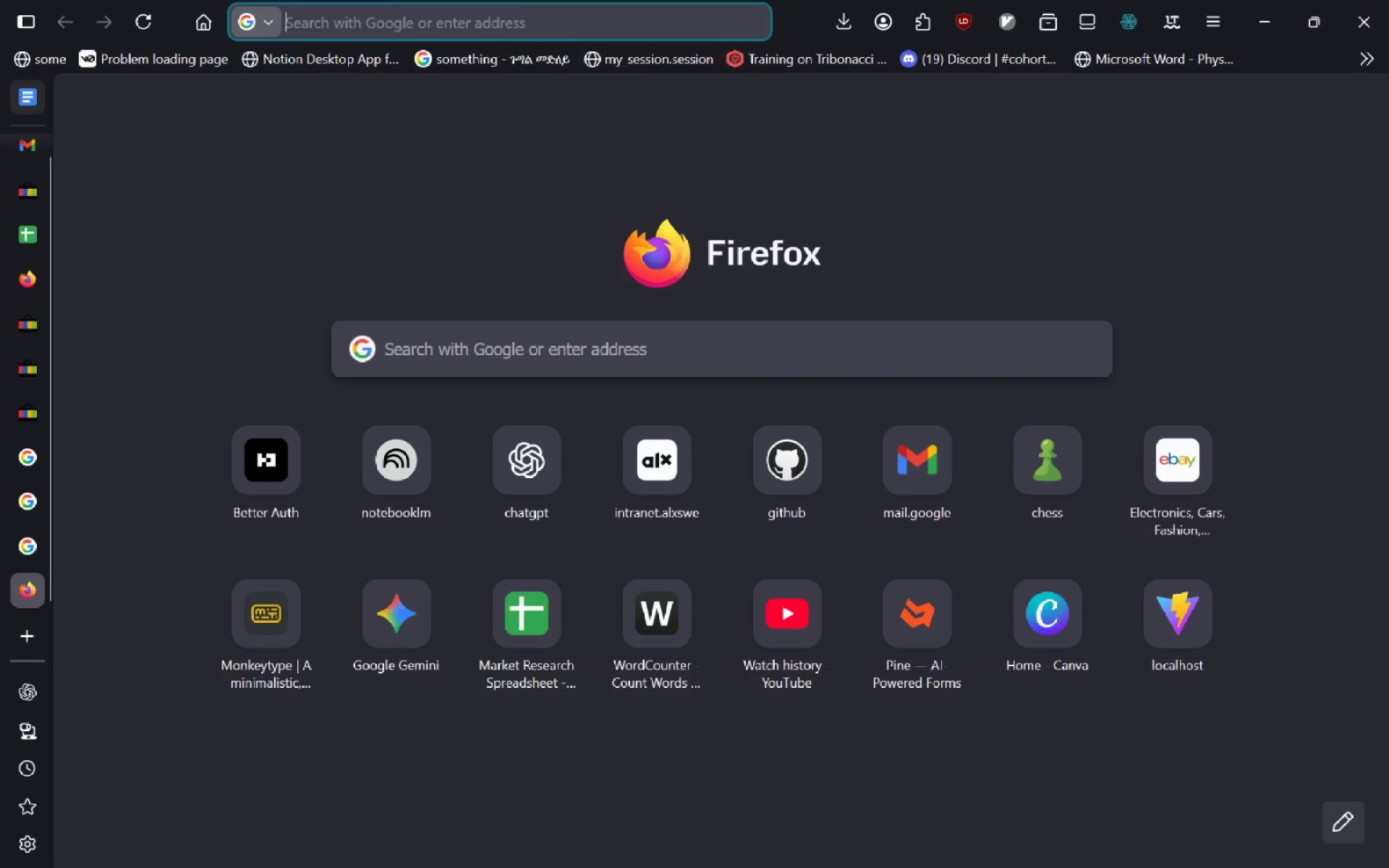 
key(Control+V)
 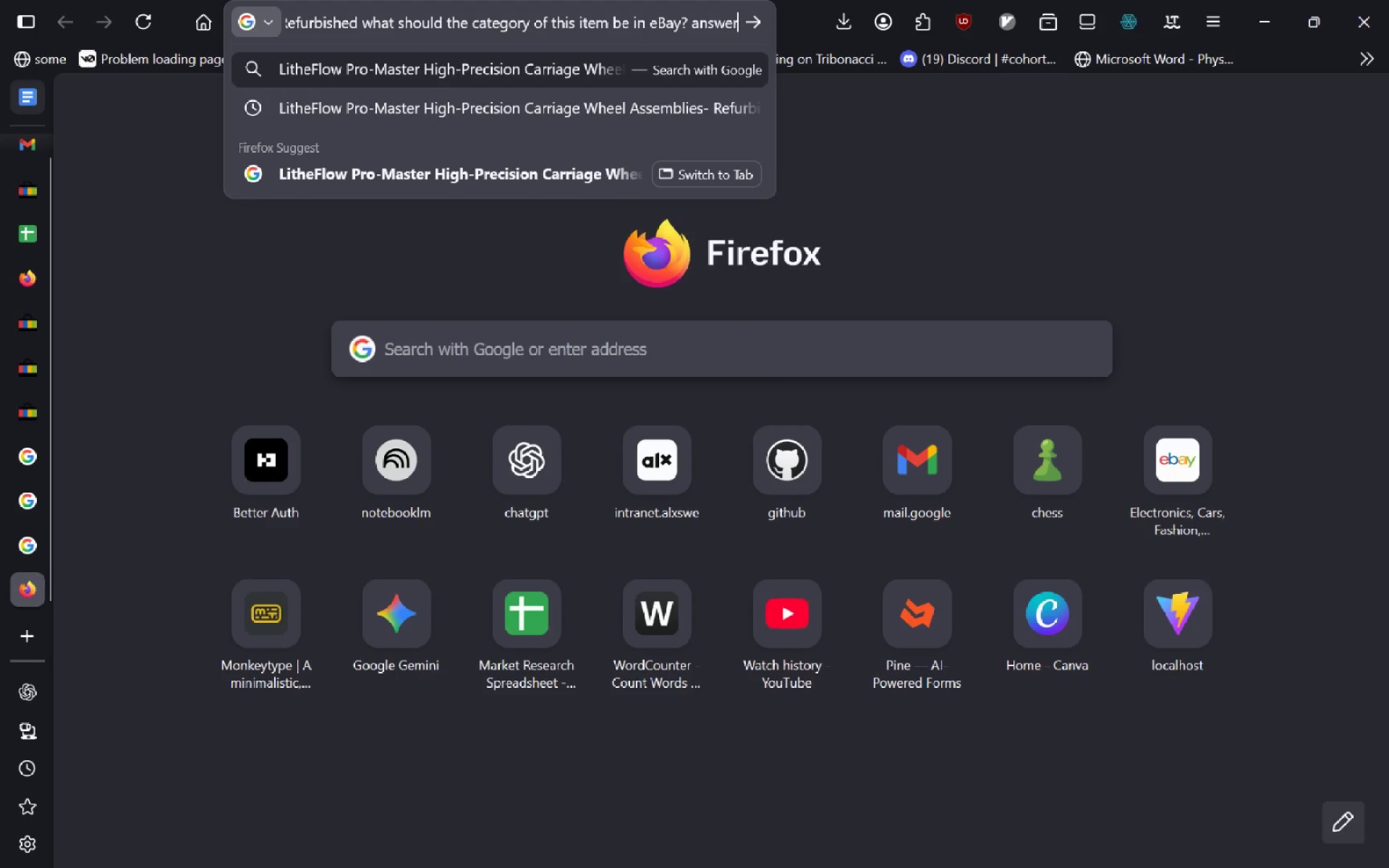 
key(Enter)
 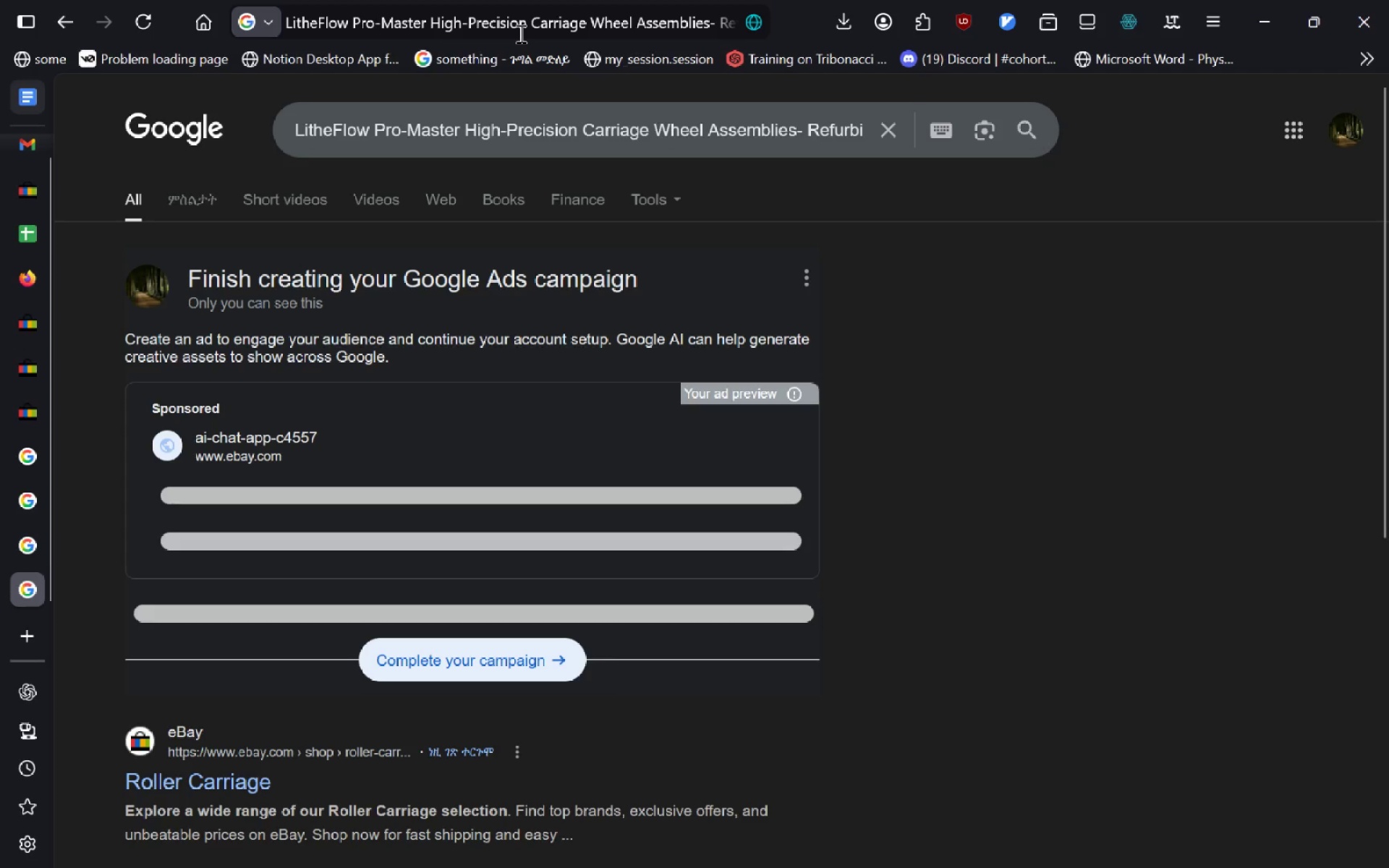 
left_click([813, 263])
 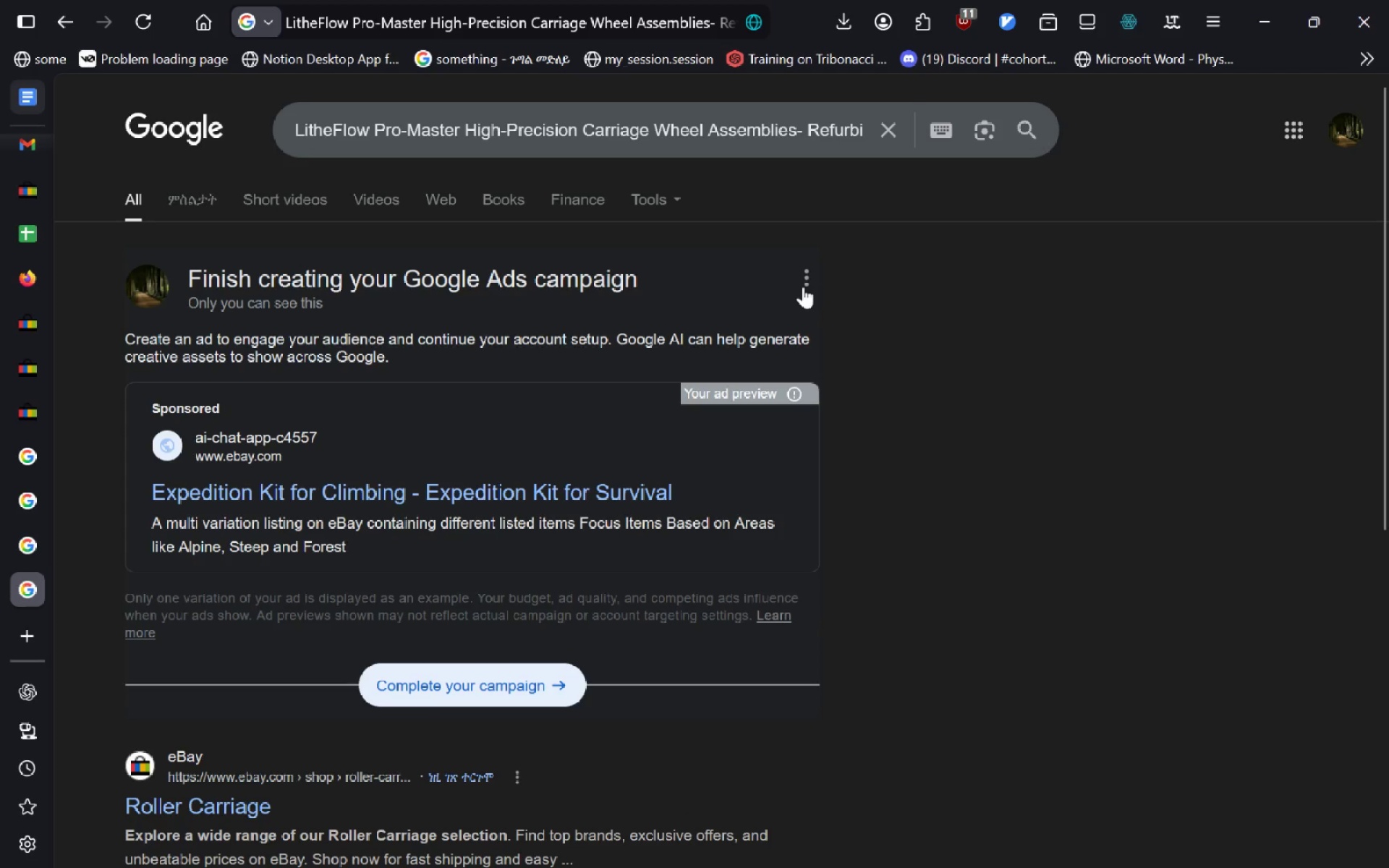 
left_click([803, 286])
 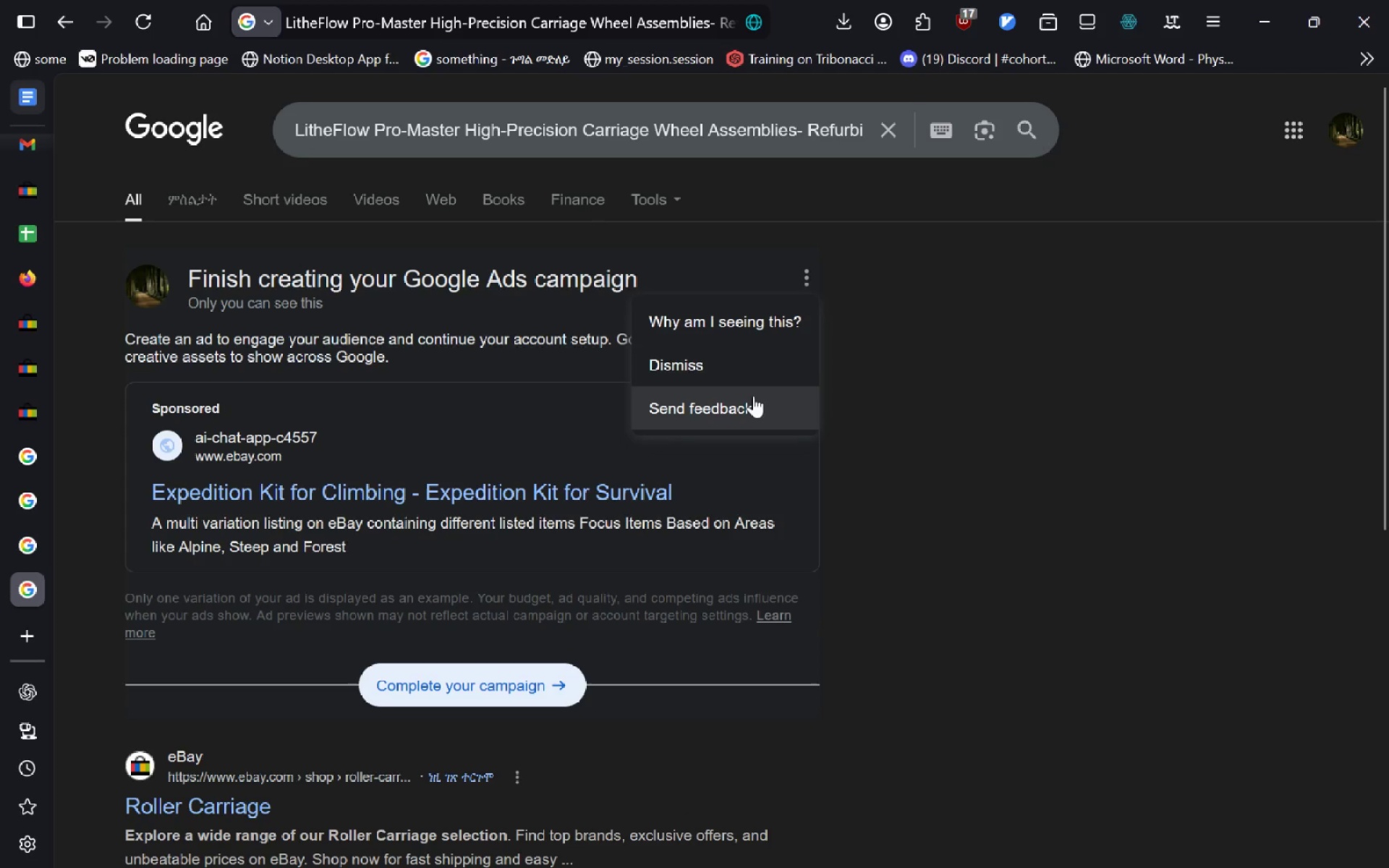 
left_click([757, 372])
 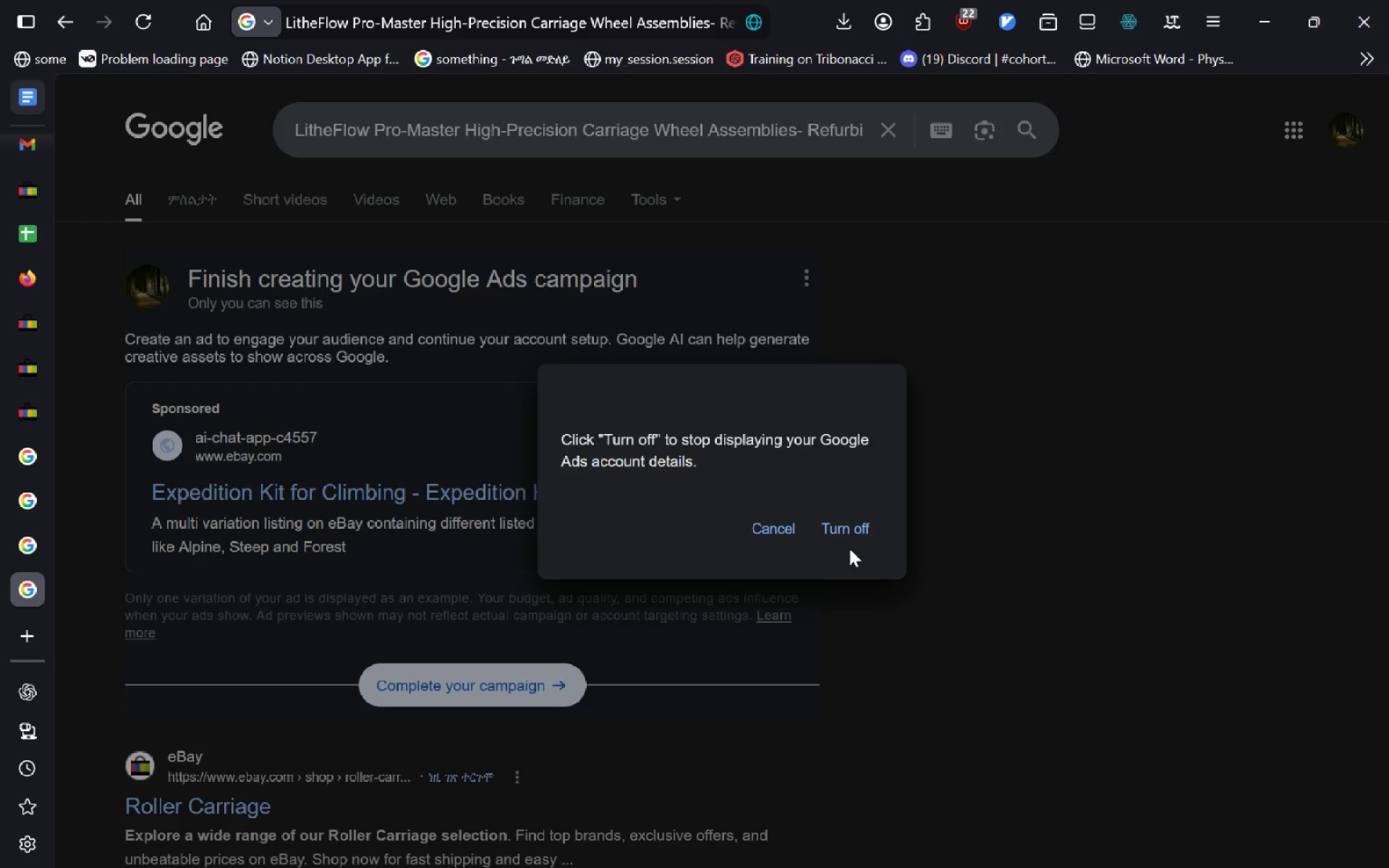 
left_click([859, 532])
 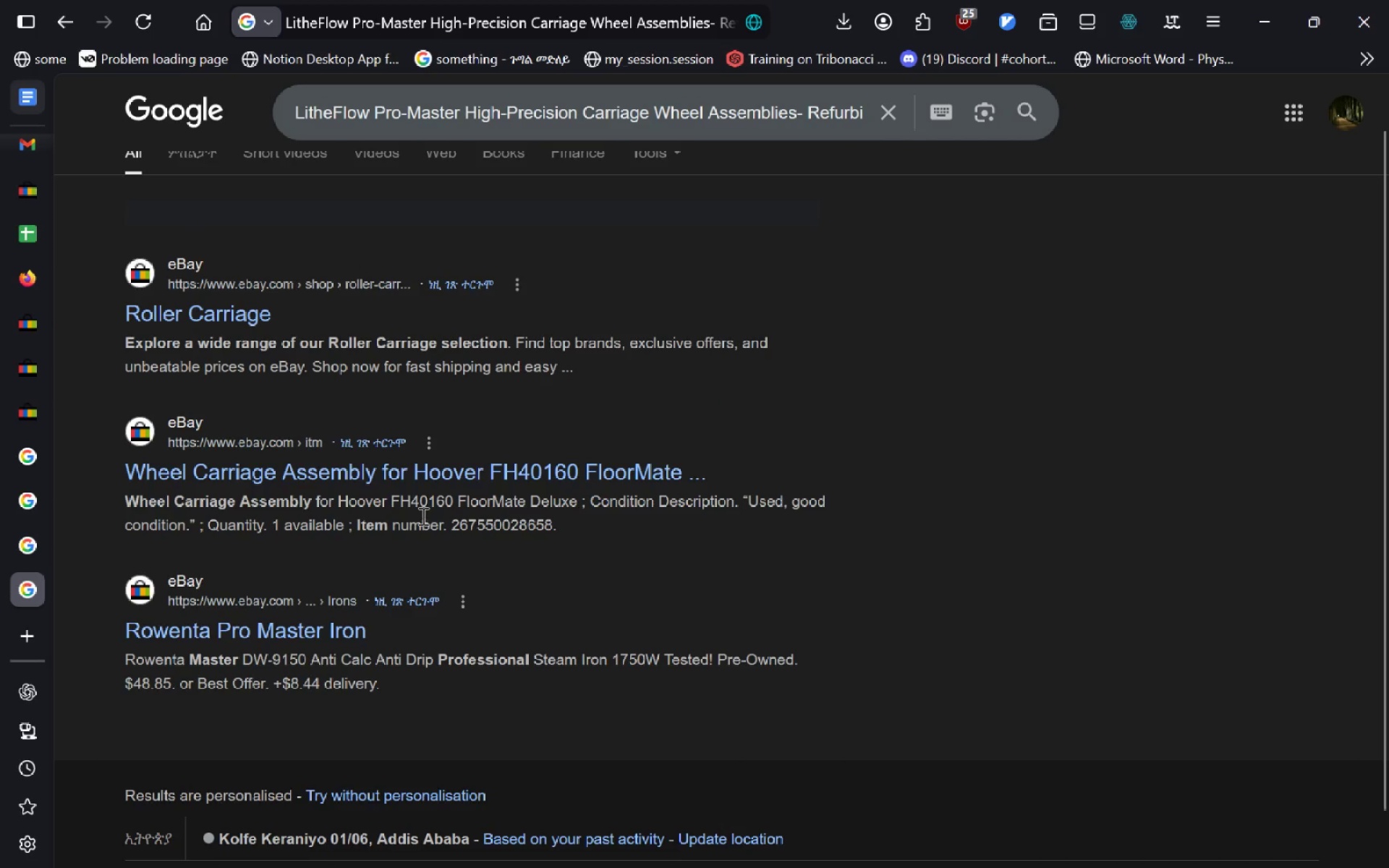 
left_click([388, 466])
 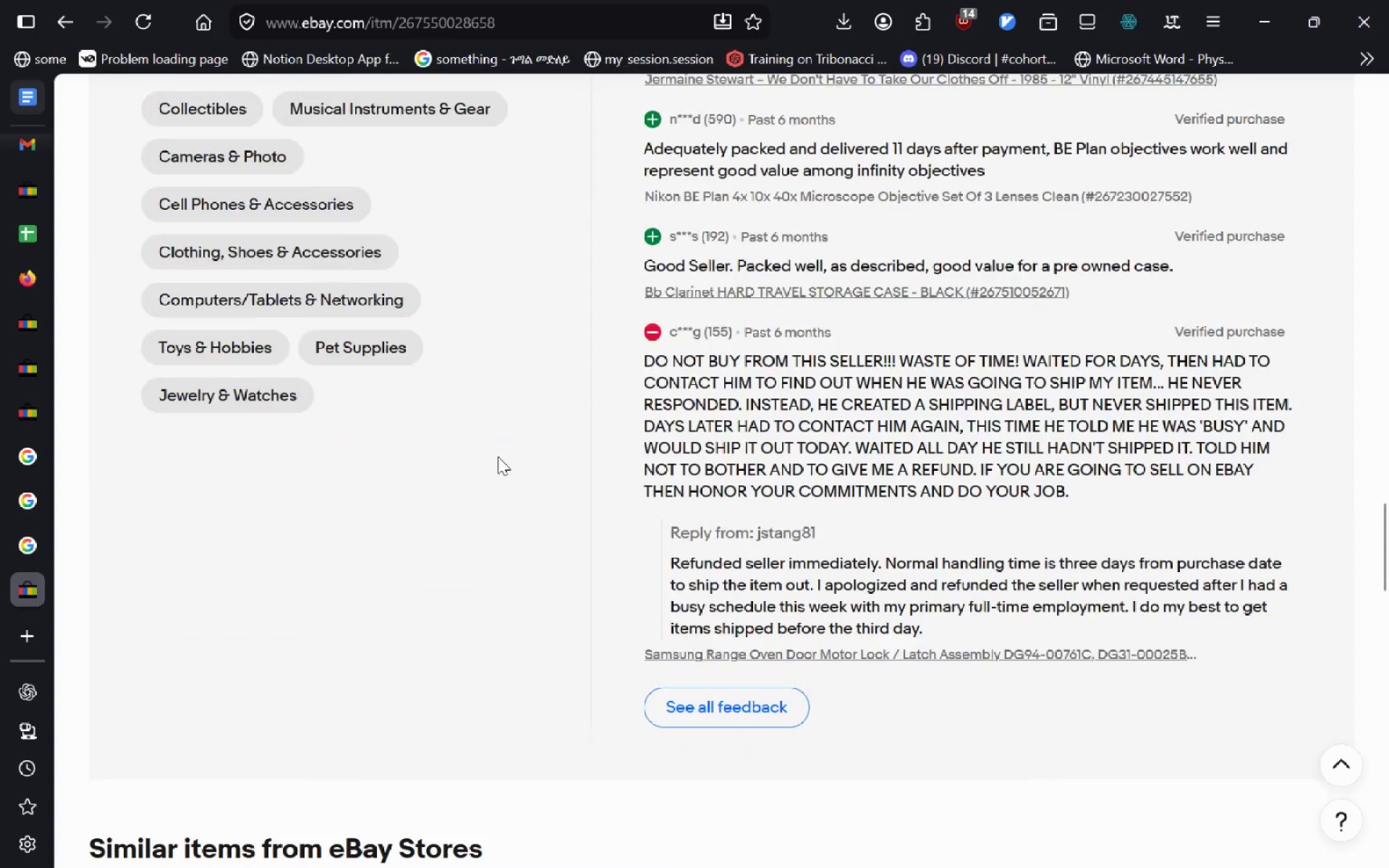 
wait(14.8)
 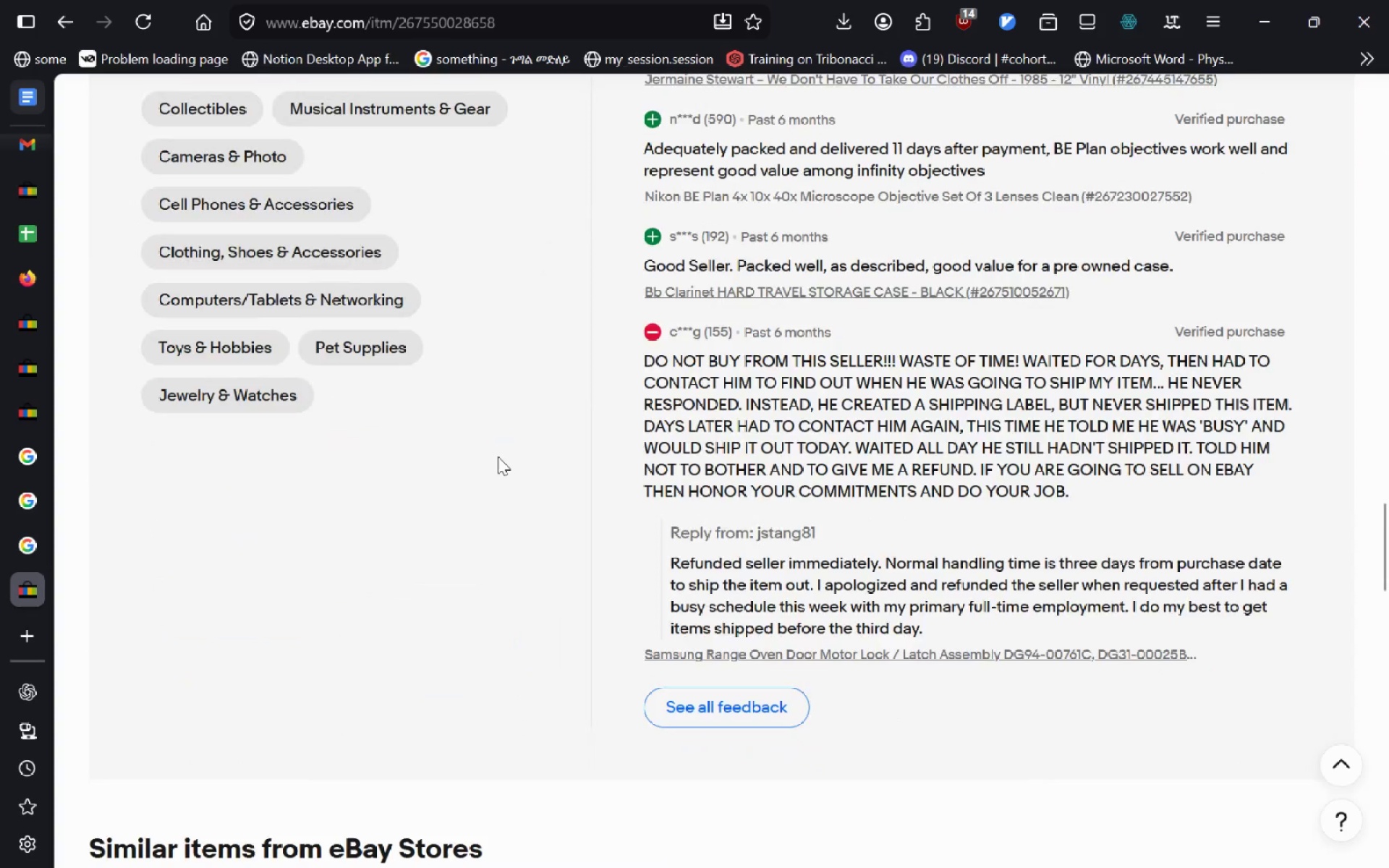 
key(Alt+AltLeft)
 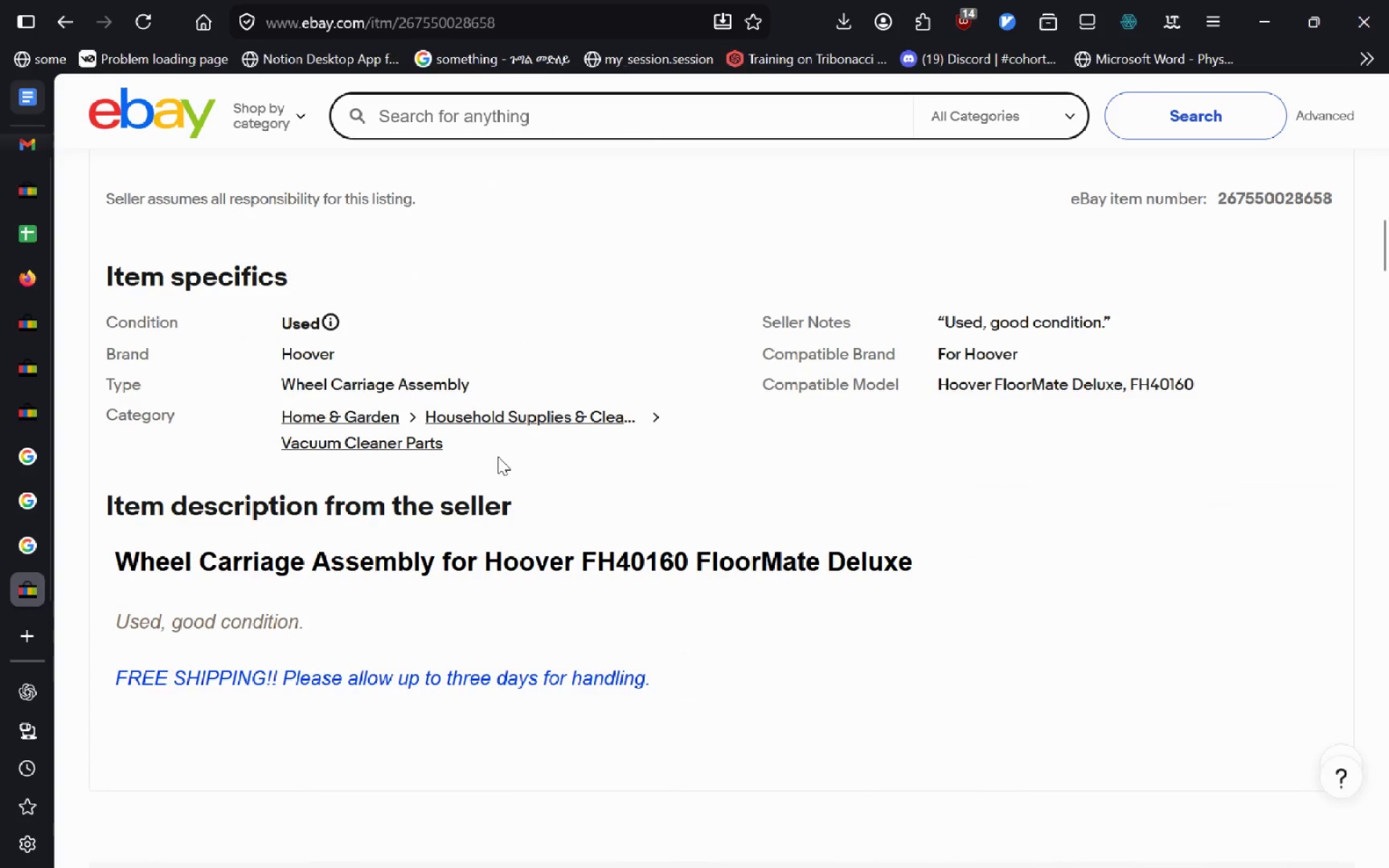 
key(D)
 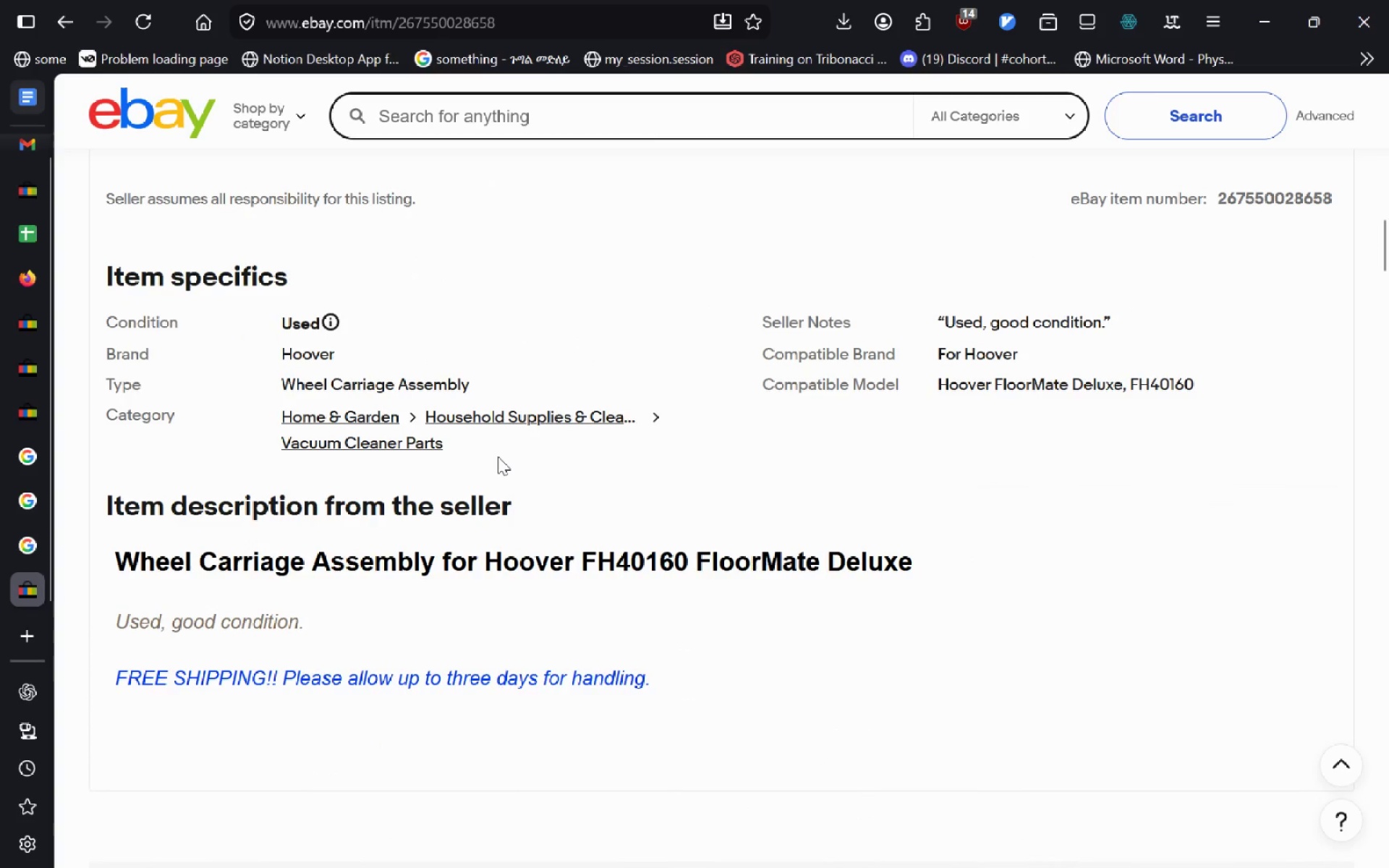 
key(Alt+AltLeft)
 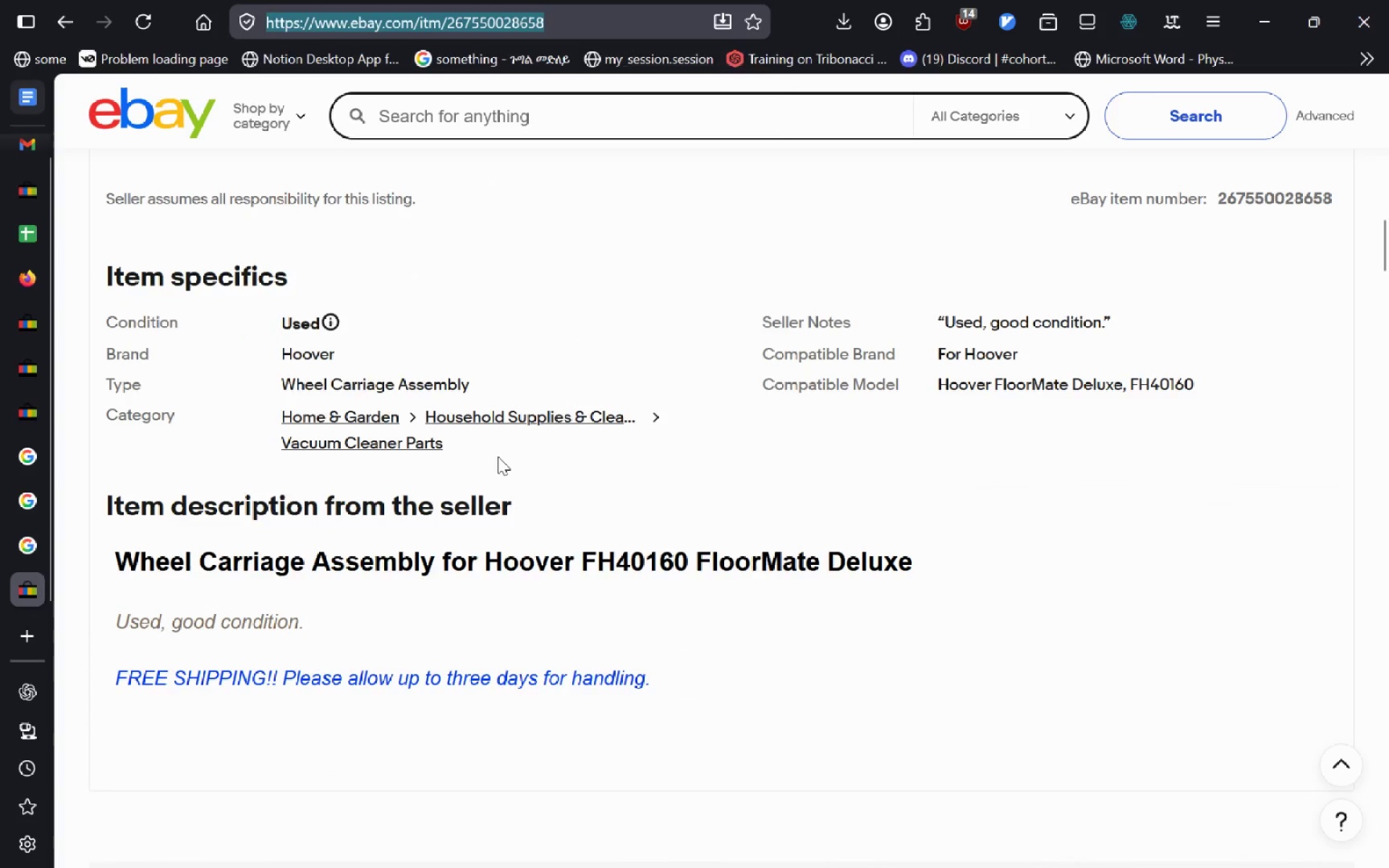 
key(Alt+D)
 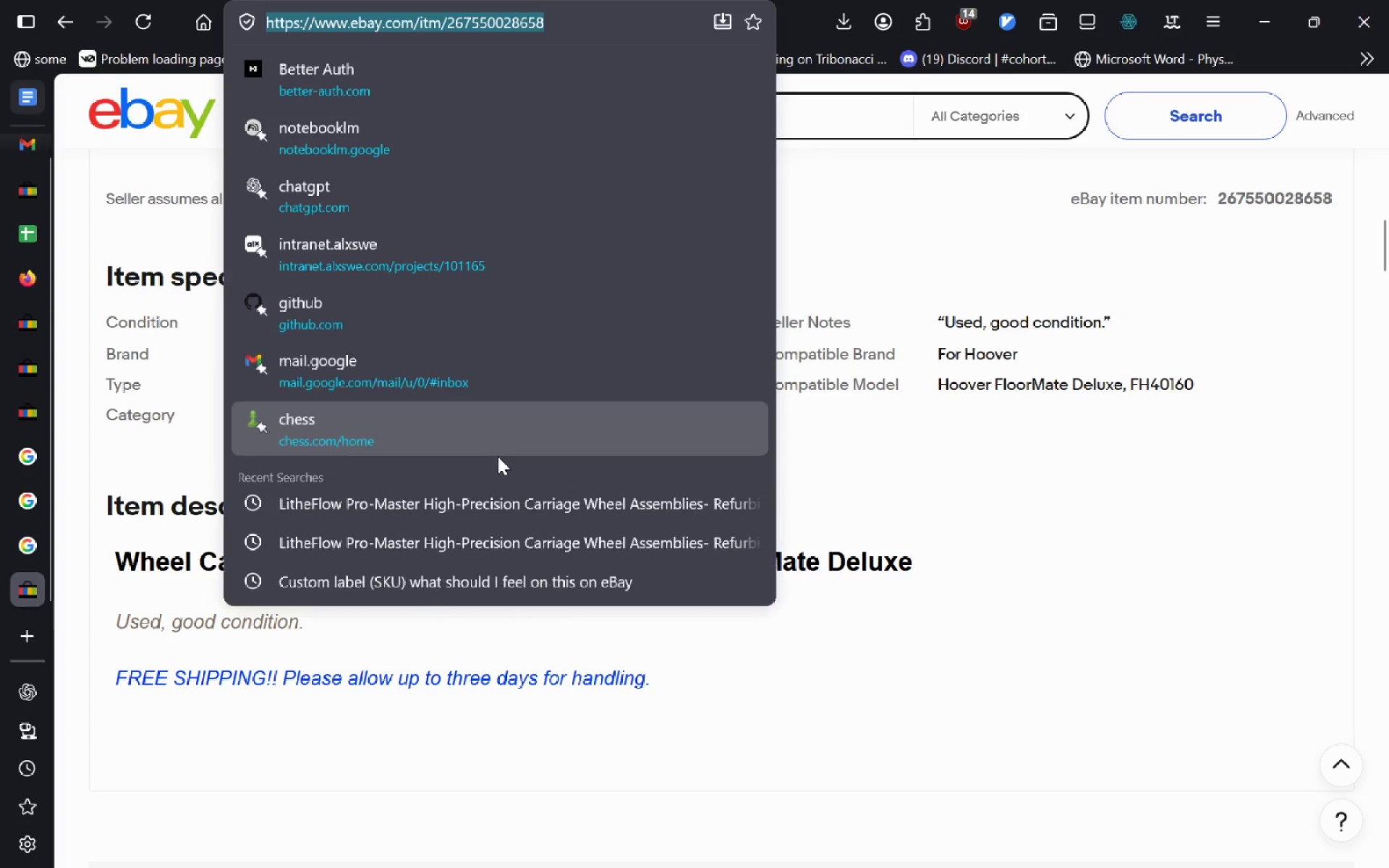 
key(Control+V)
 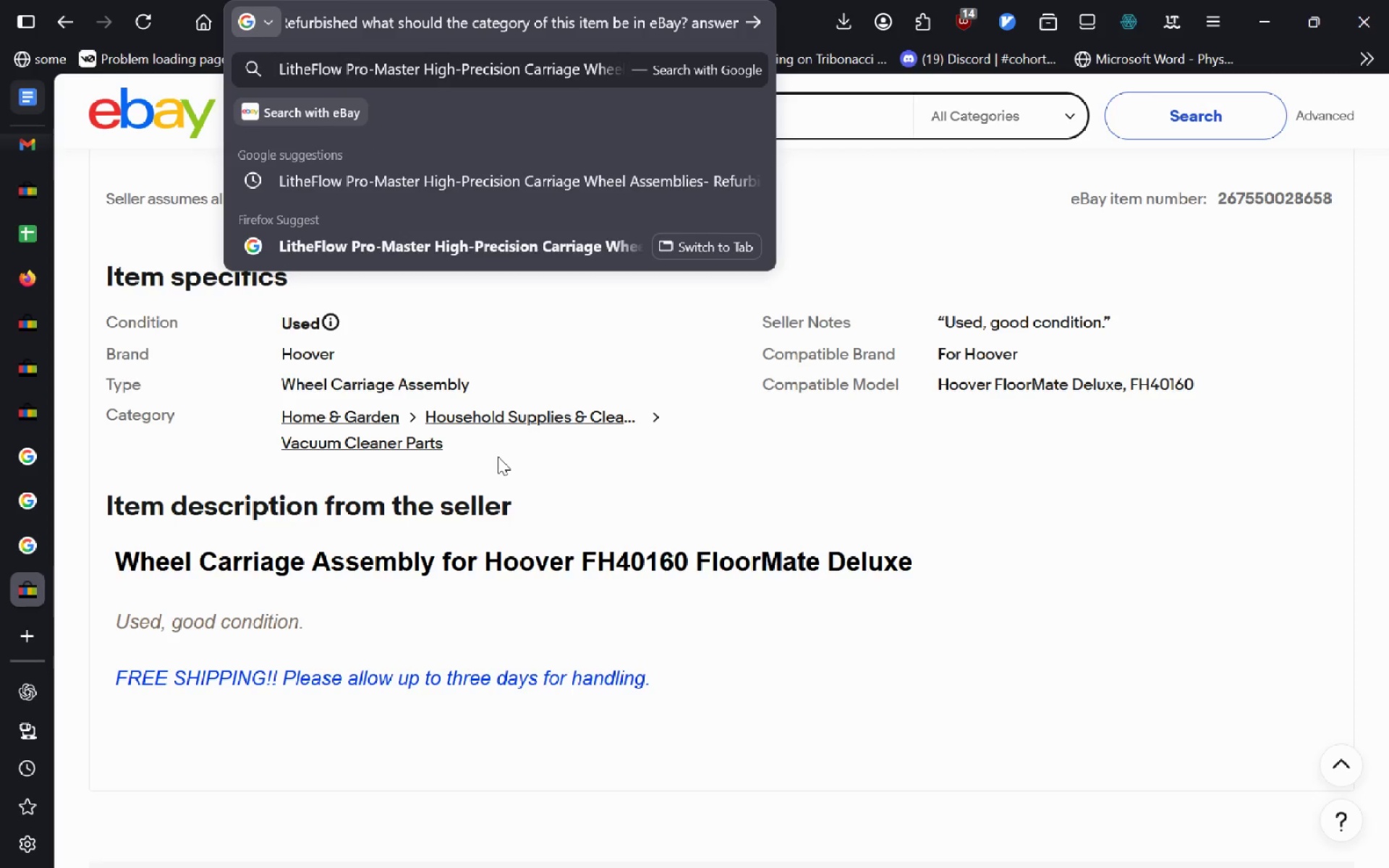 
key(Control+A)
 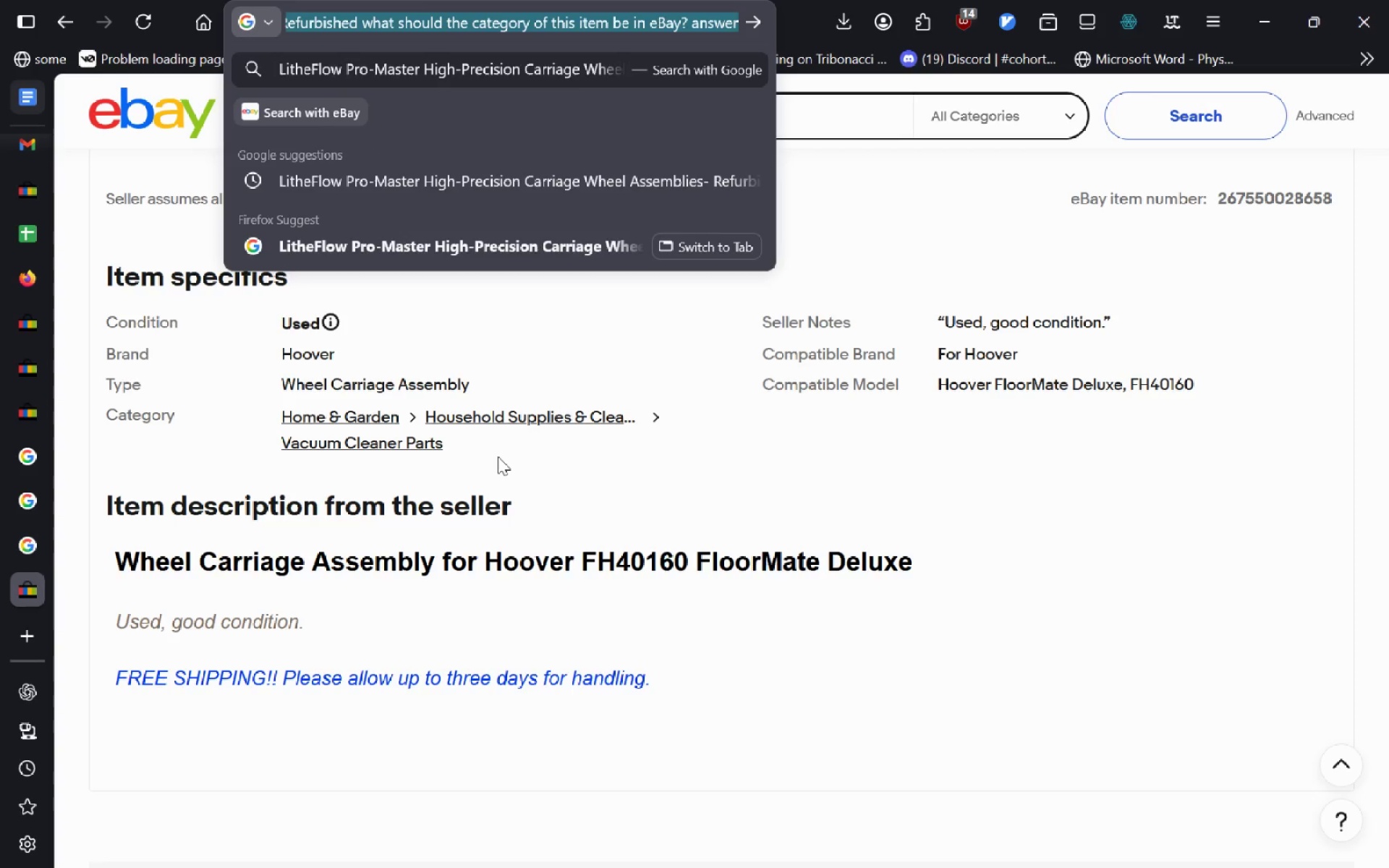 
key(ArrowRight)
 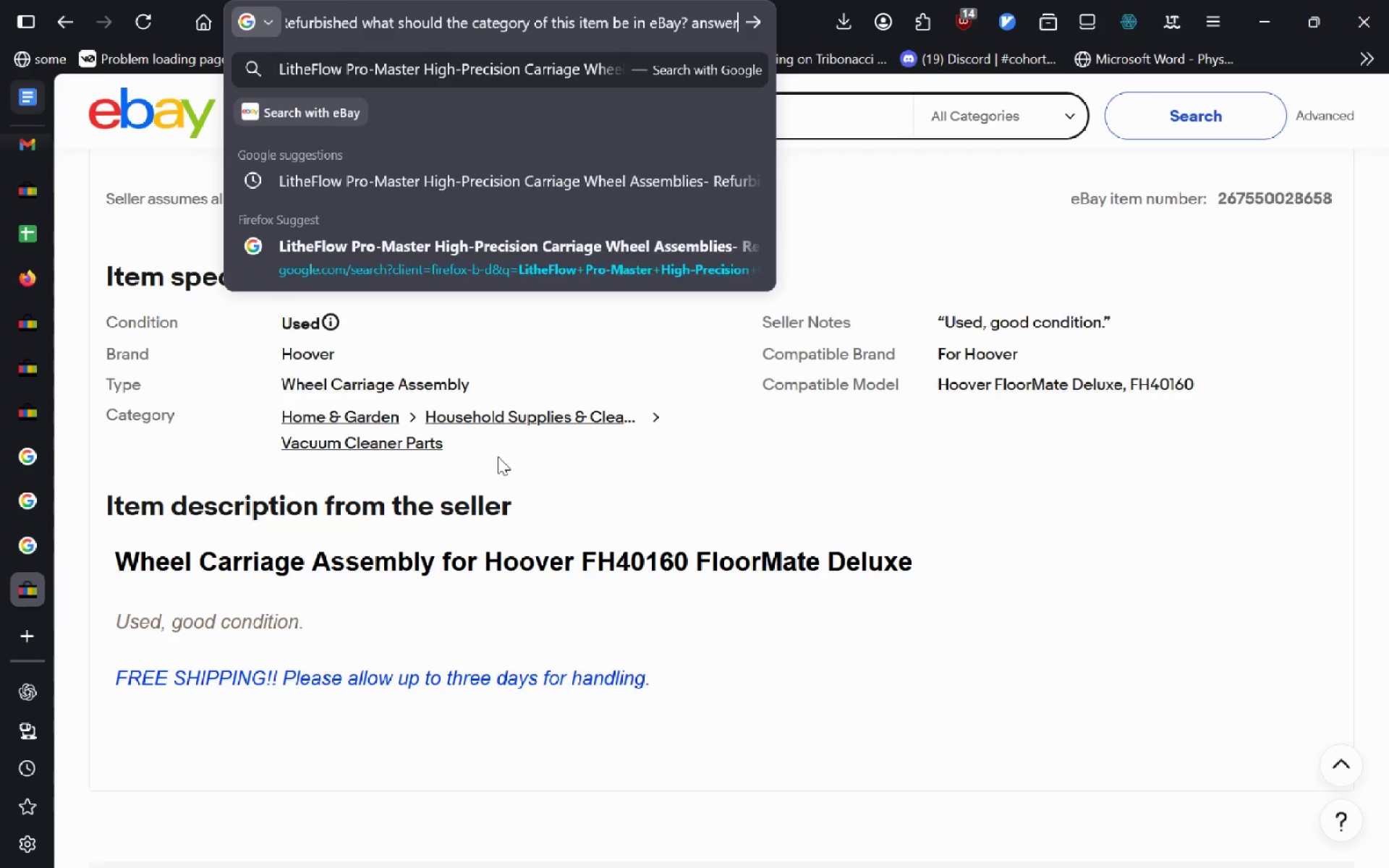 
key(Control+Backspace)
 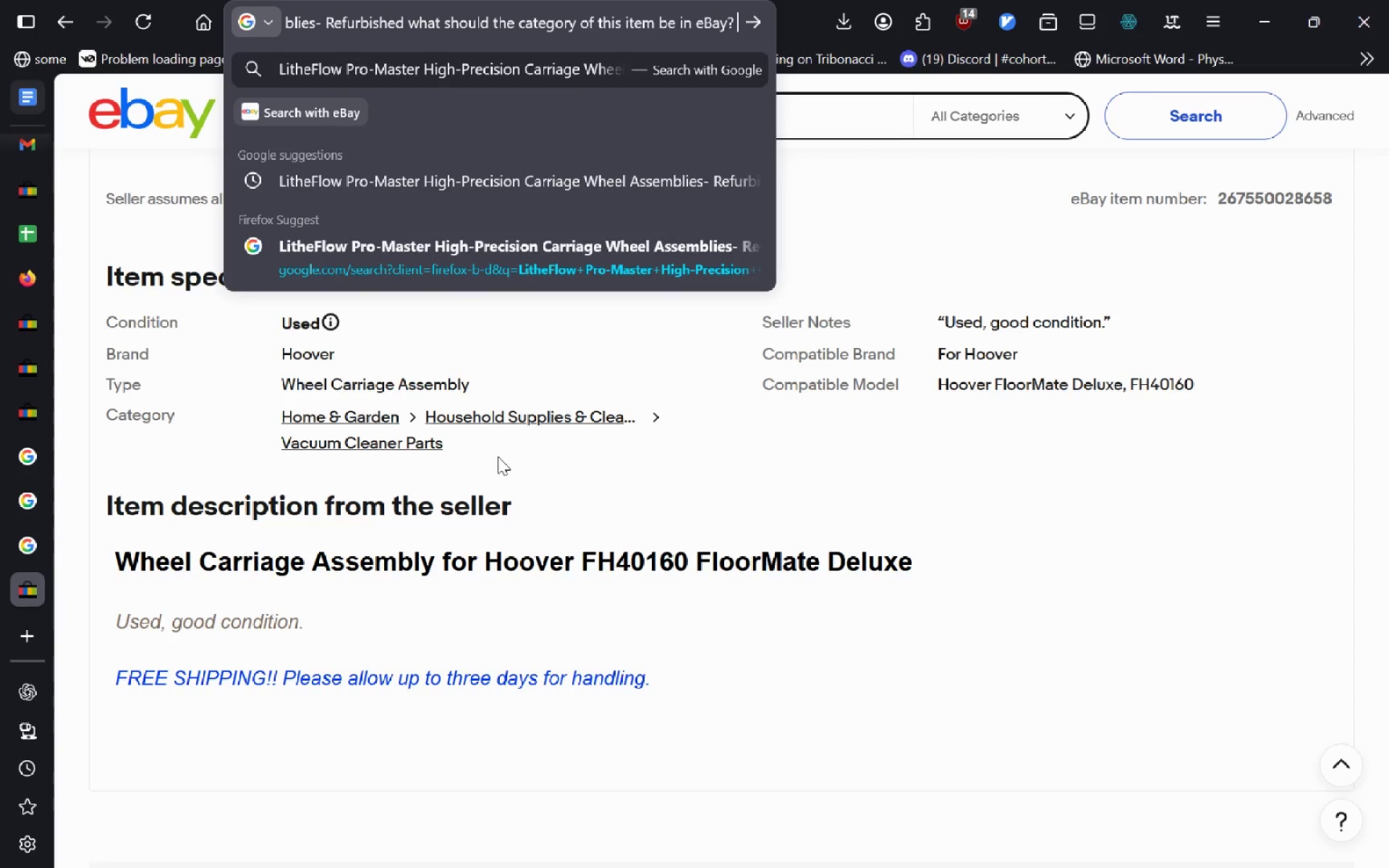 
key(Control+Backspace)
 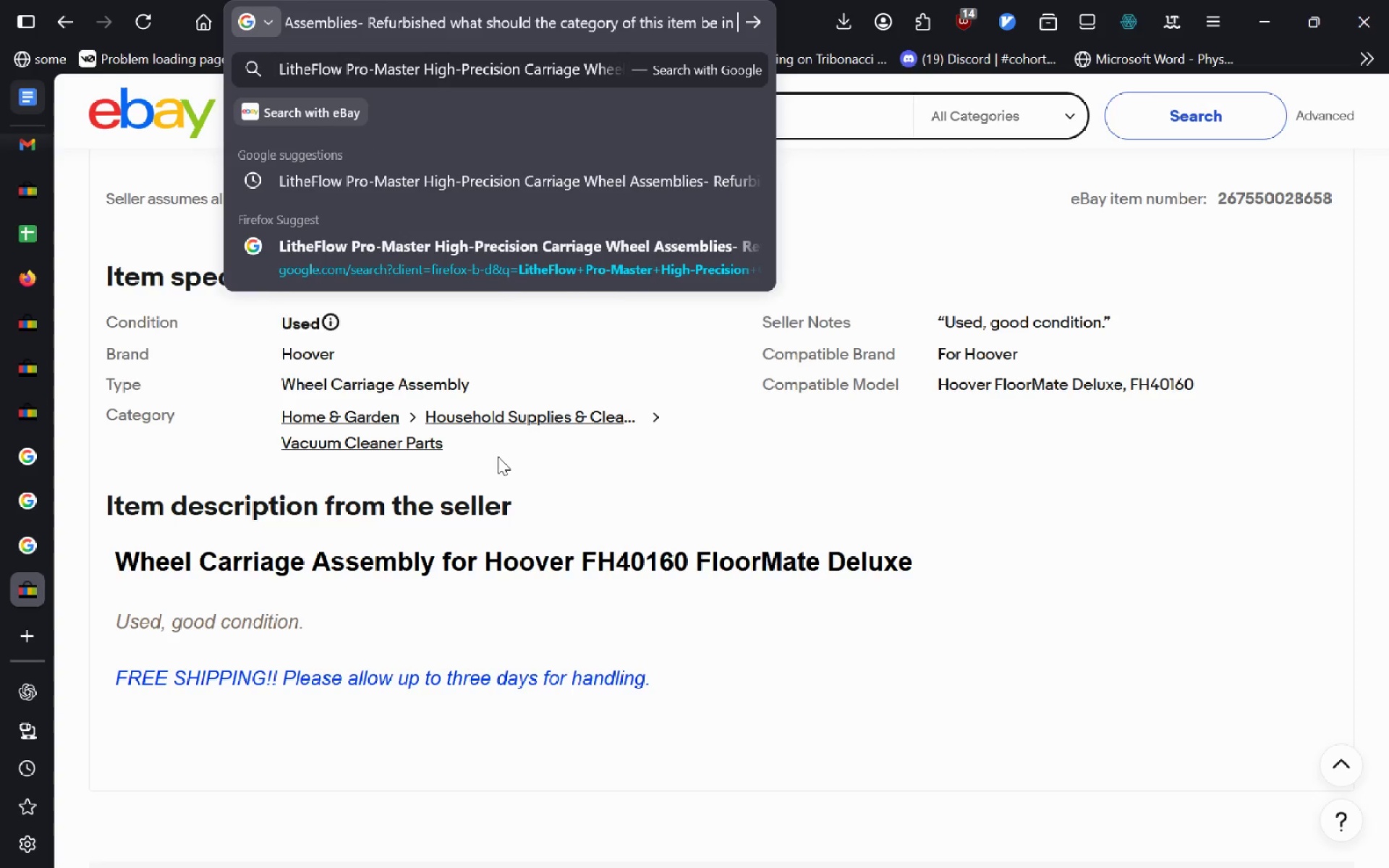 
key(Control+Backspace)
 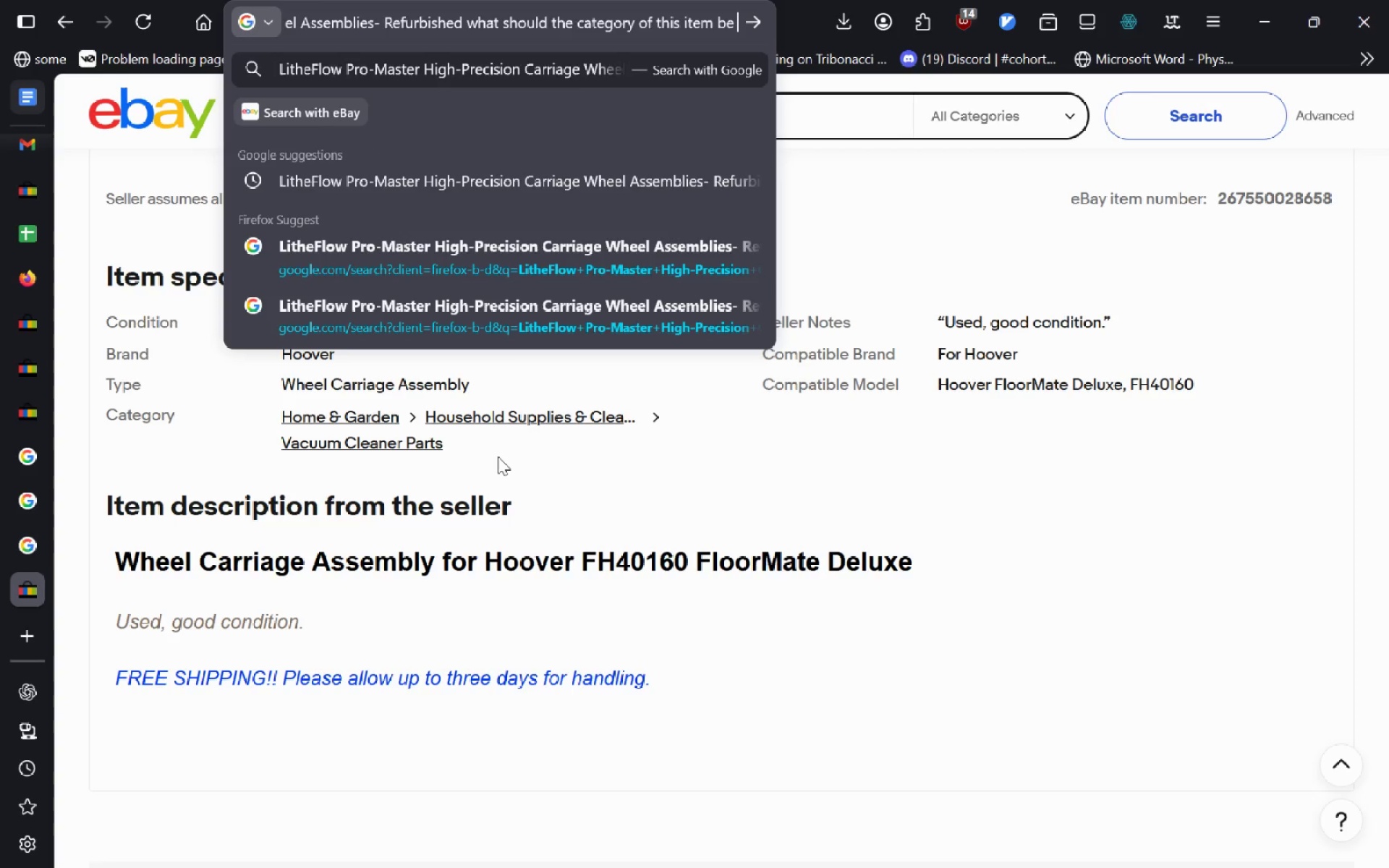 
key(Control+Backspace)
 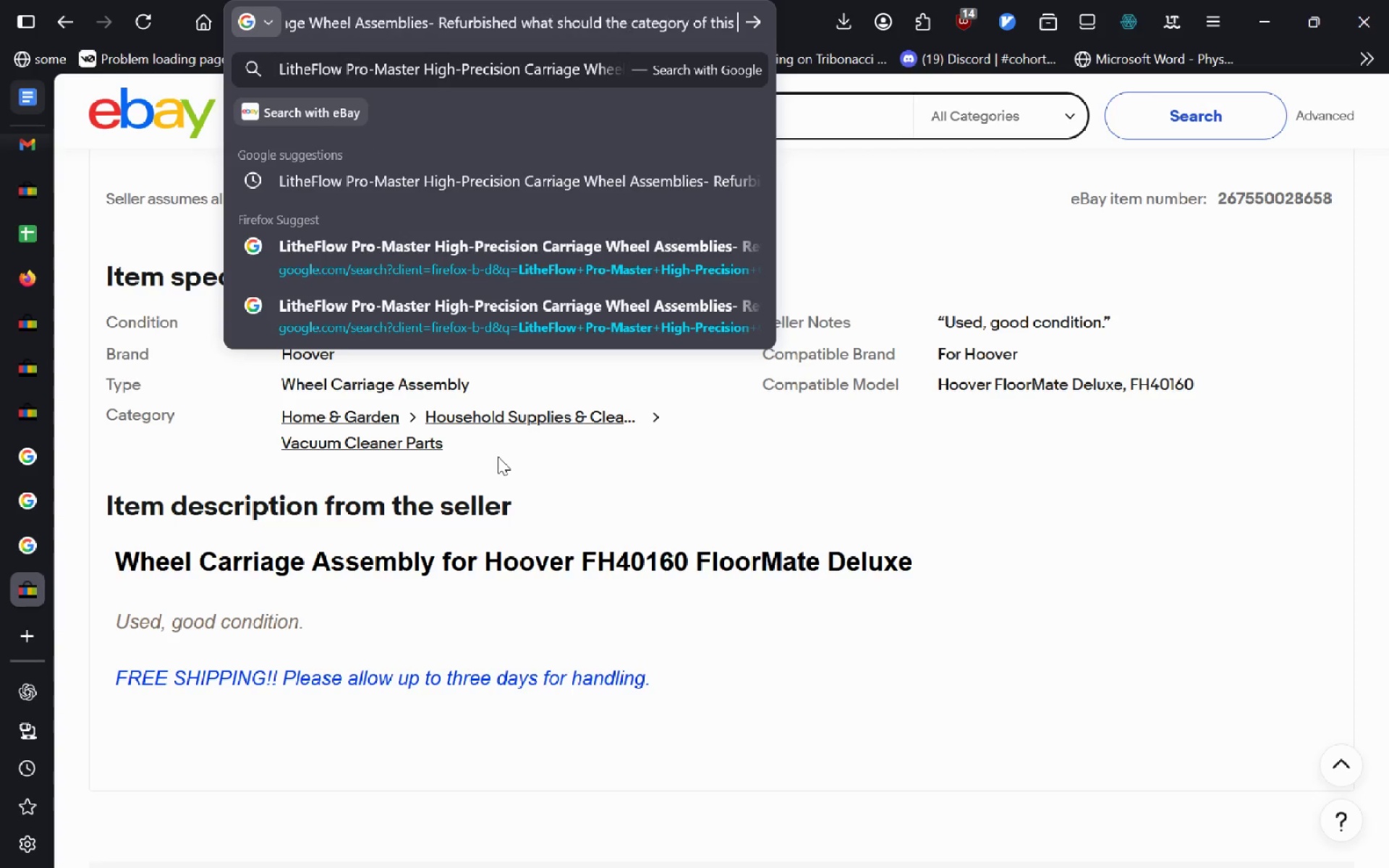 
key(Control+Backspace)
 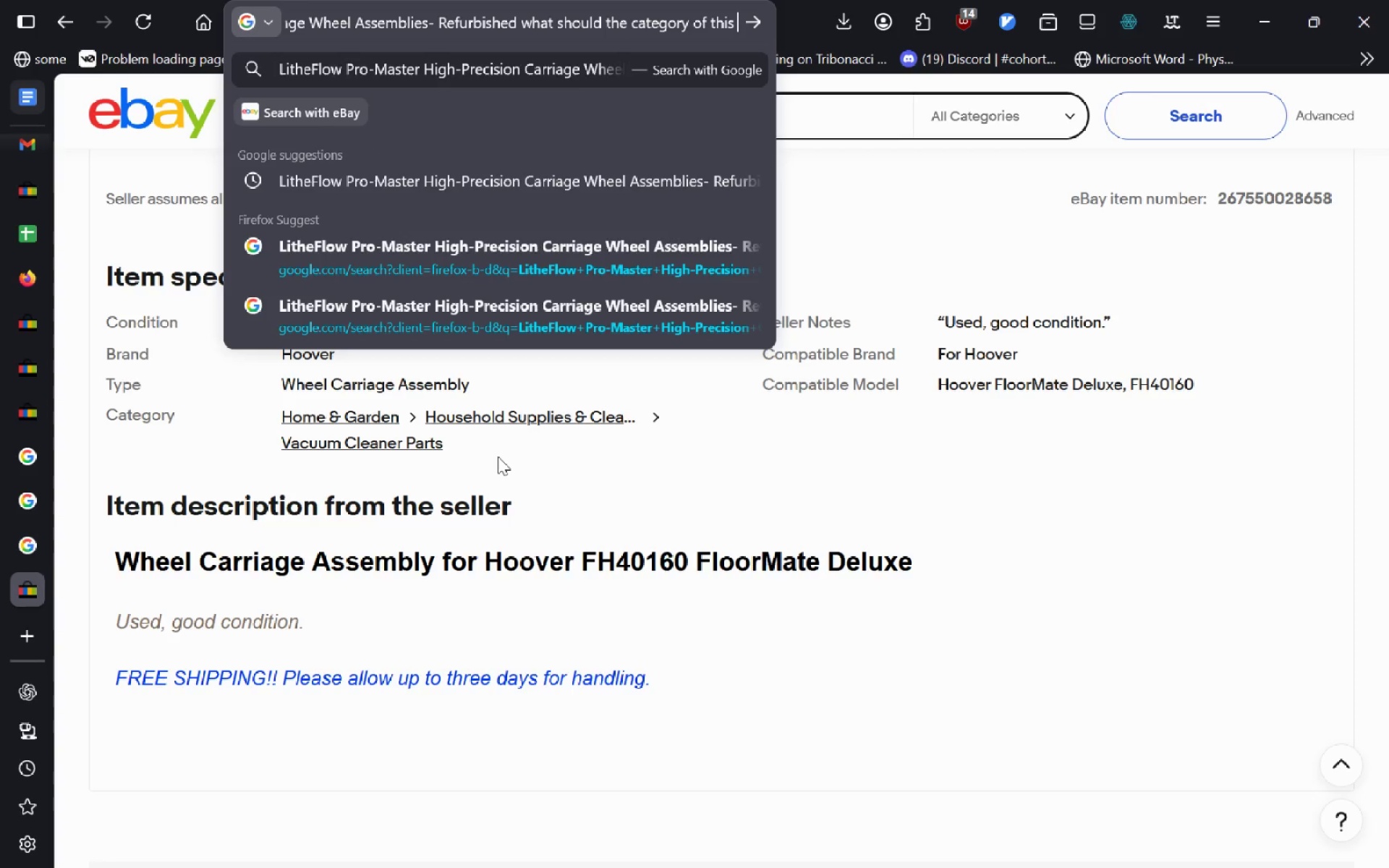 
key(Control+Backspace)
 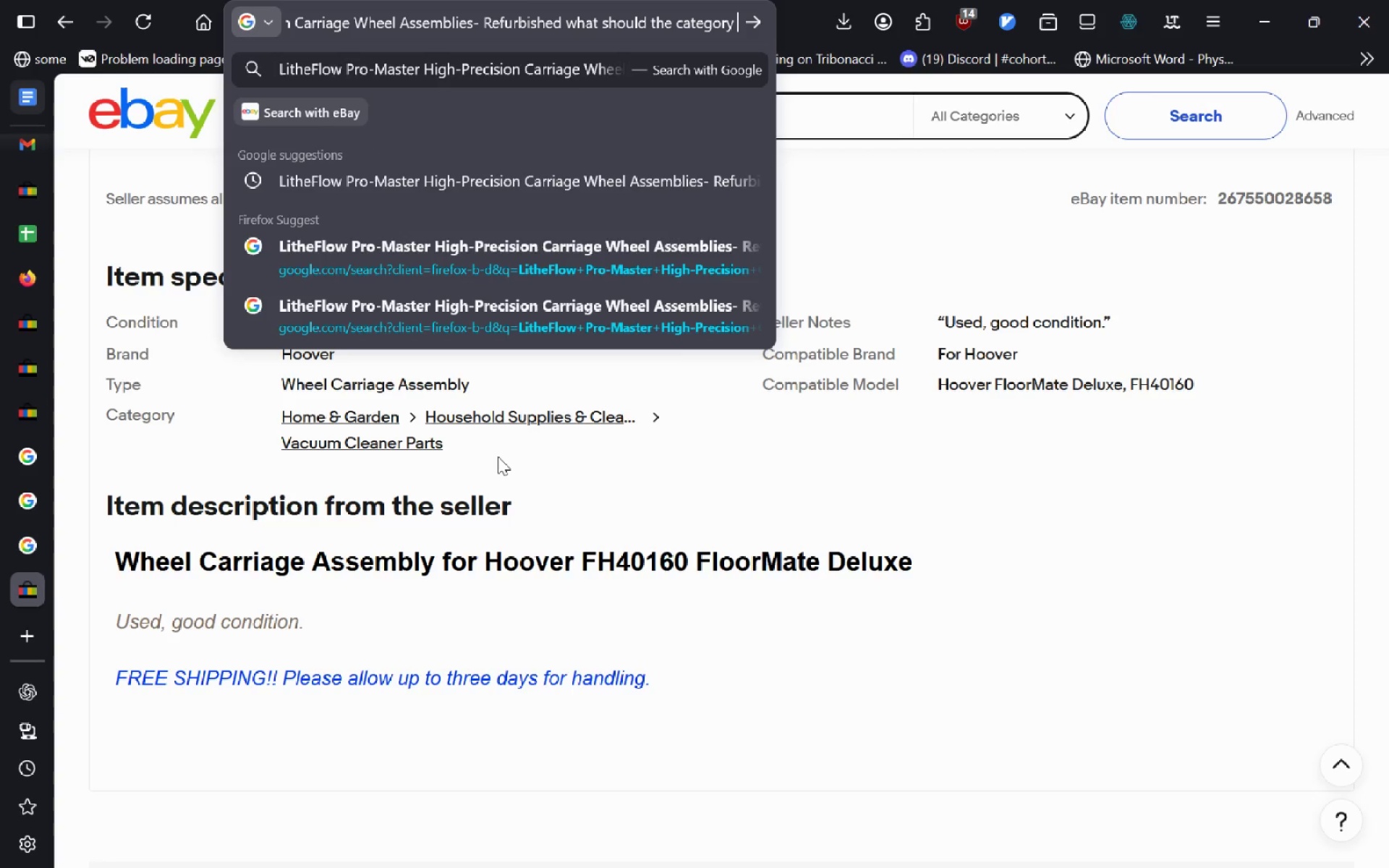 
key(Control+Backspace)
 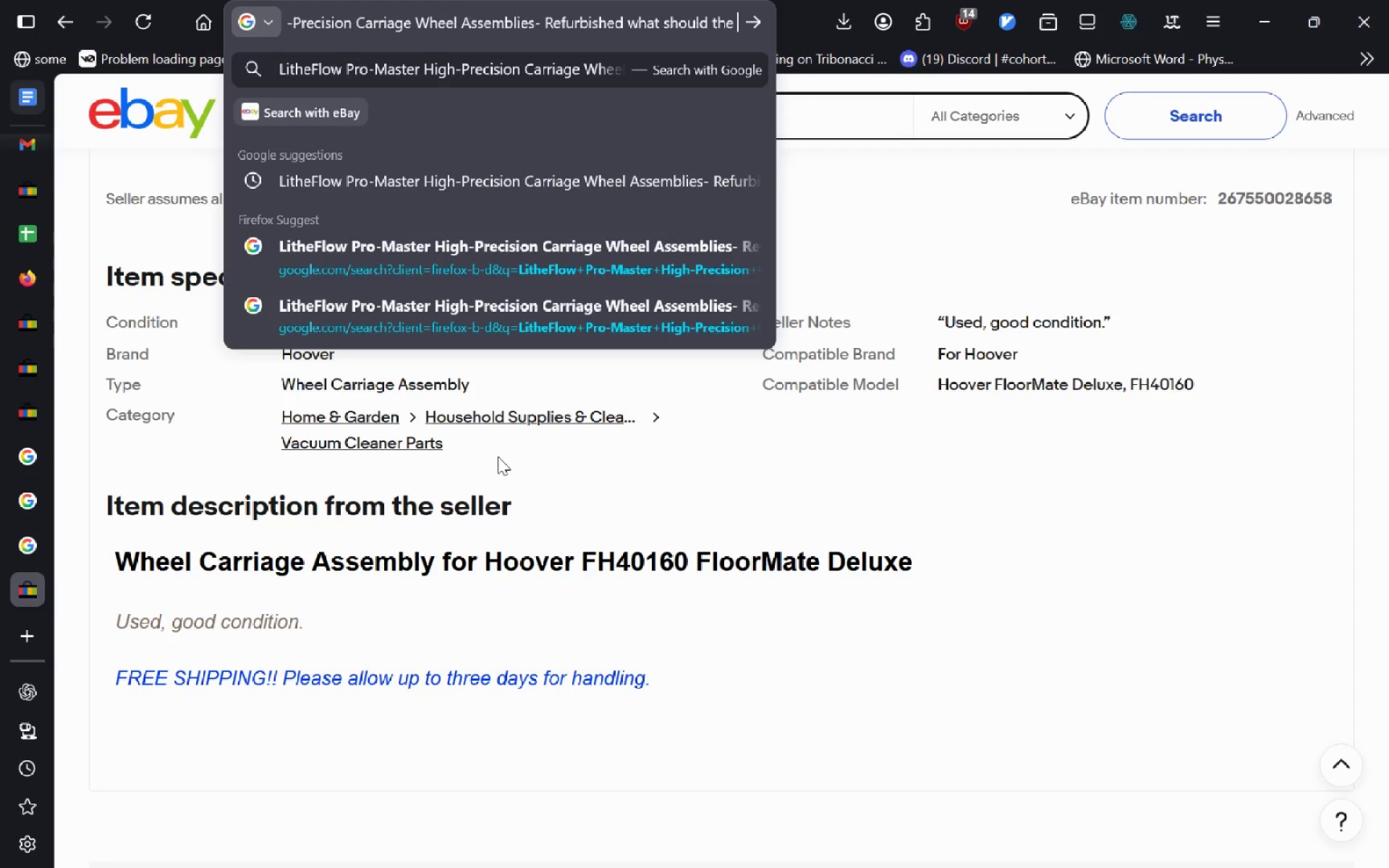 
key(Control+Backspace)
 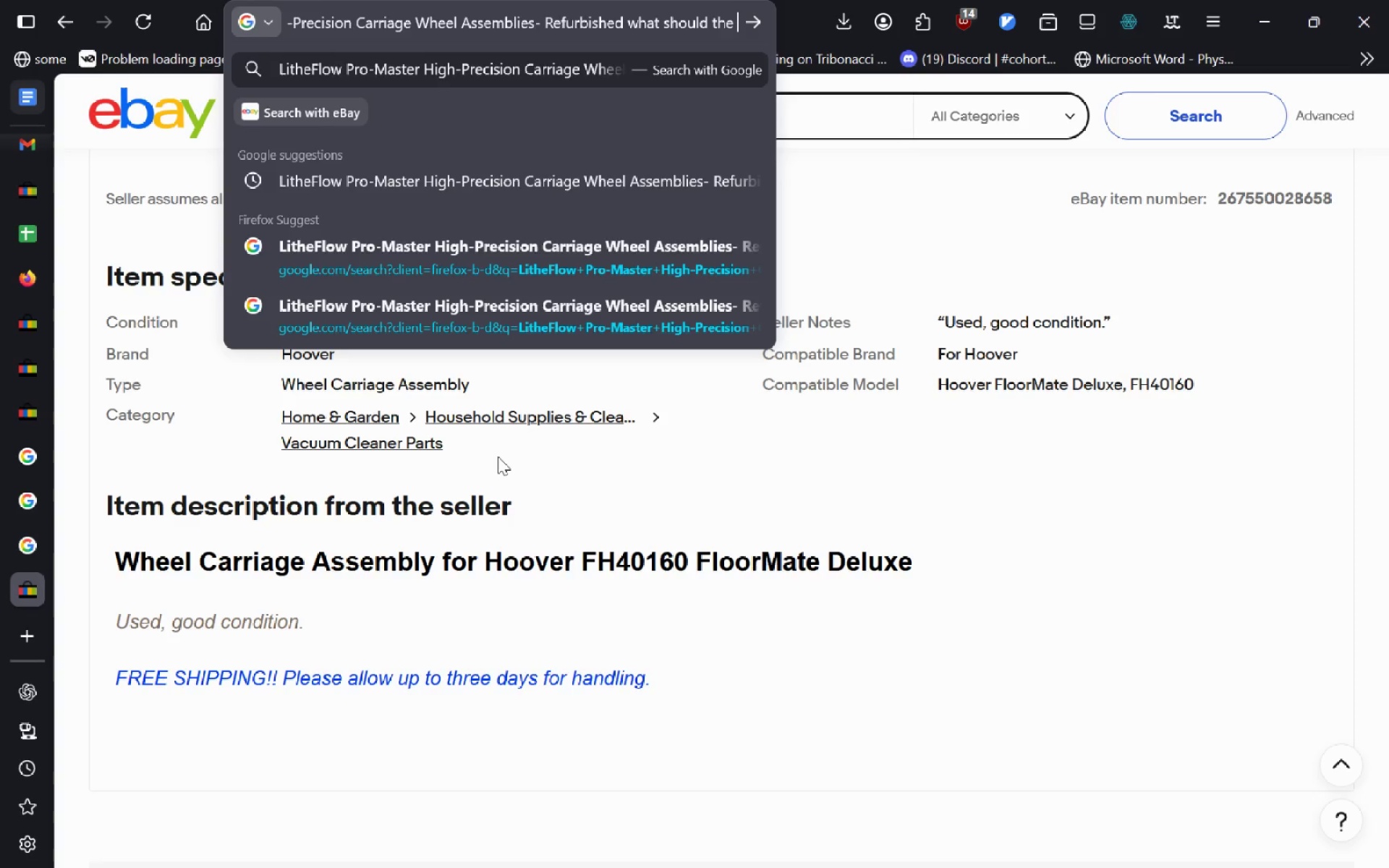 
key(Control+Backspace)
 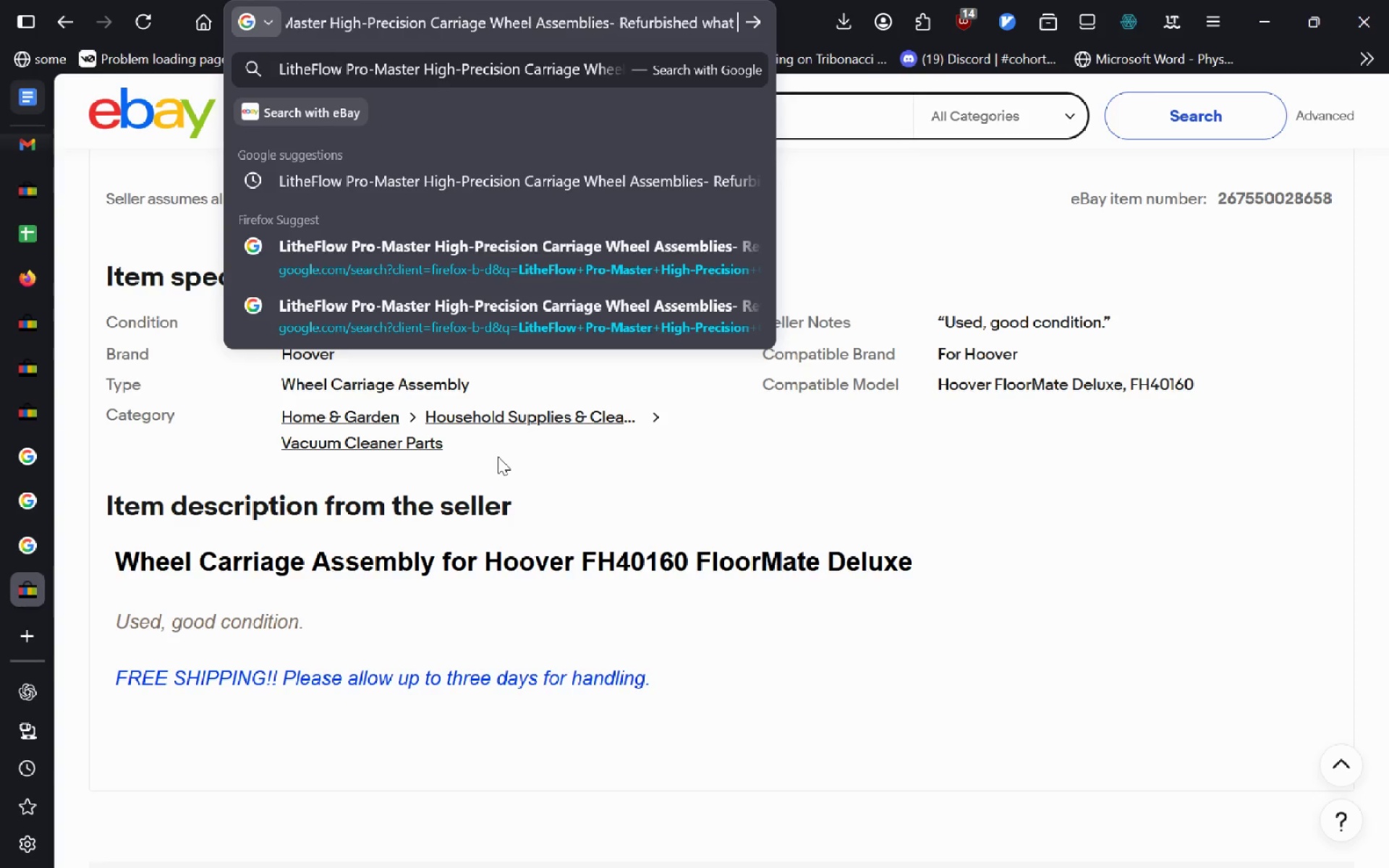 
key(Control+Backspace)
 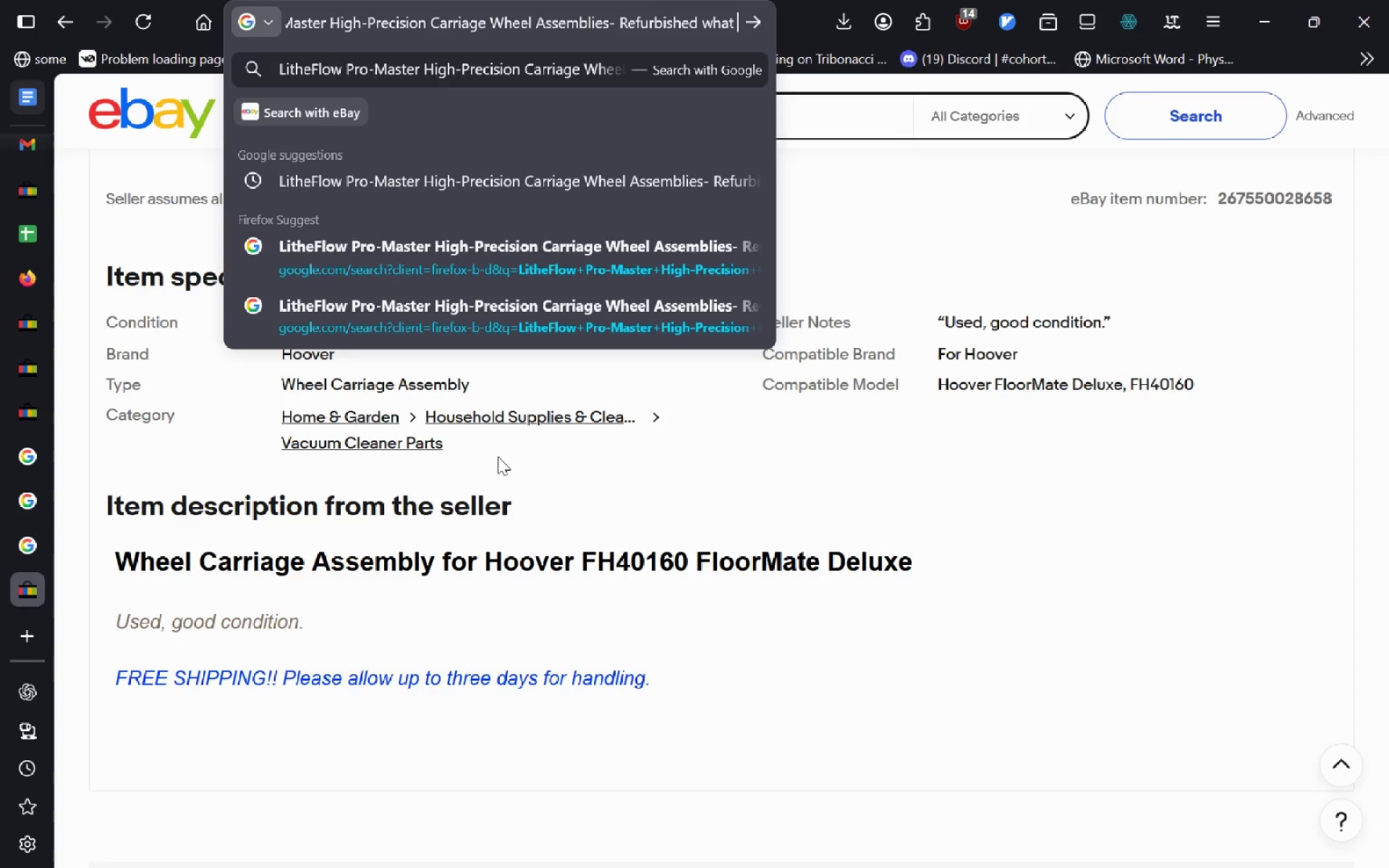 
key(Control+Backspace)
 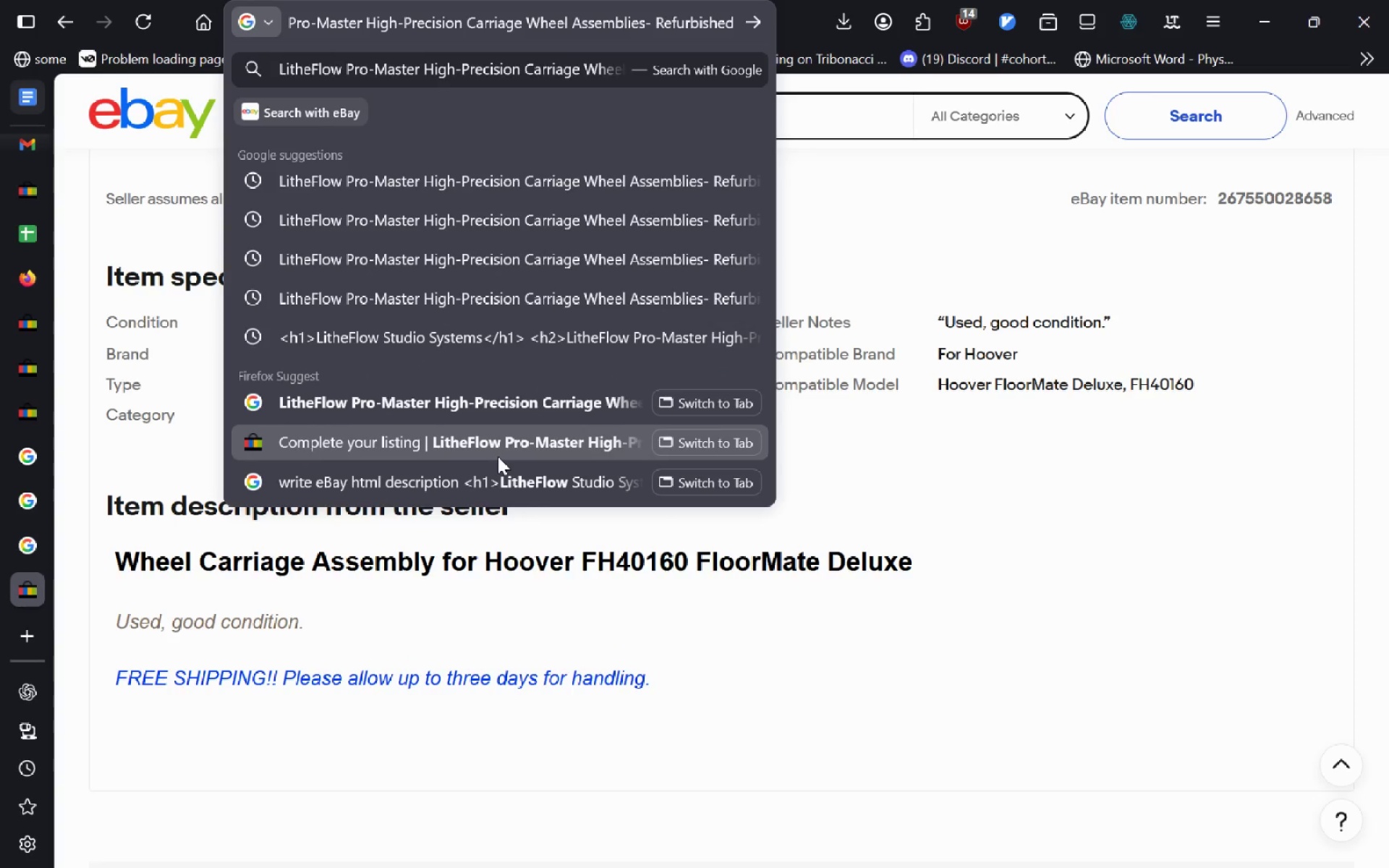 
key(Backspace)
 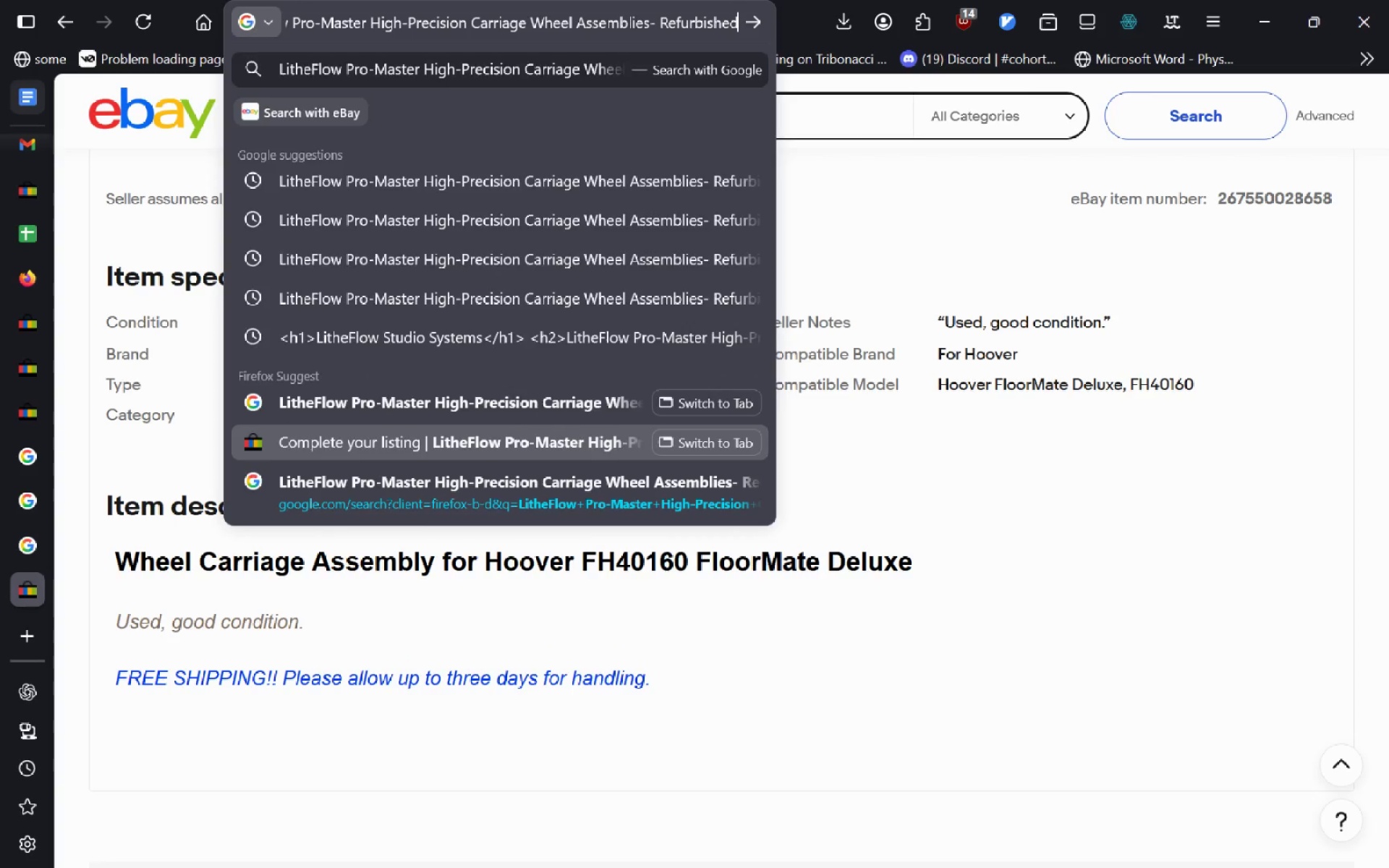 
key(Enter)
 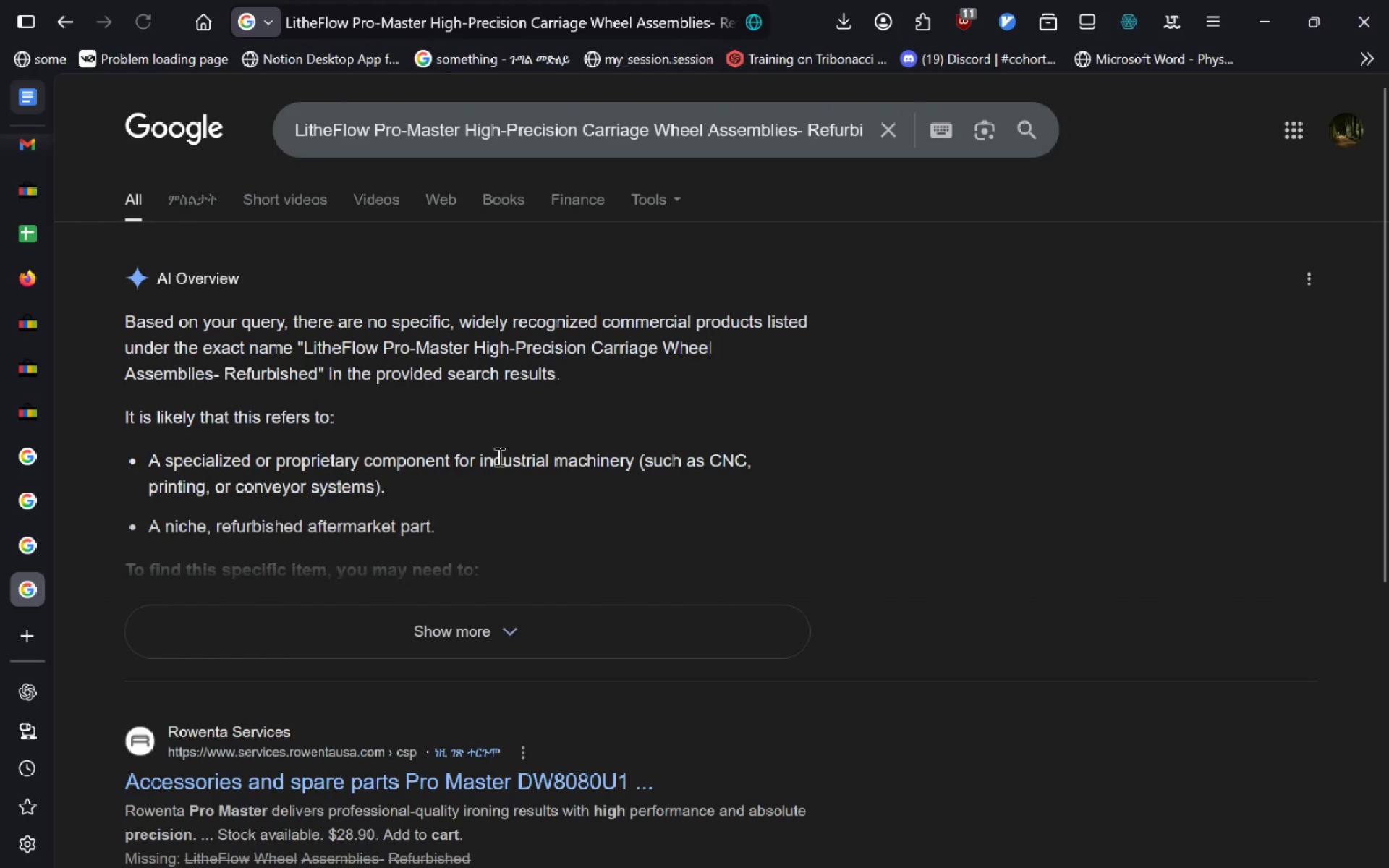 
left_click([438, 633])
 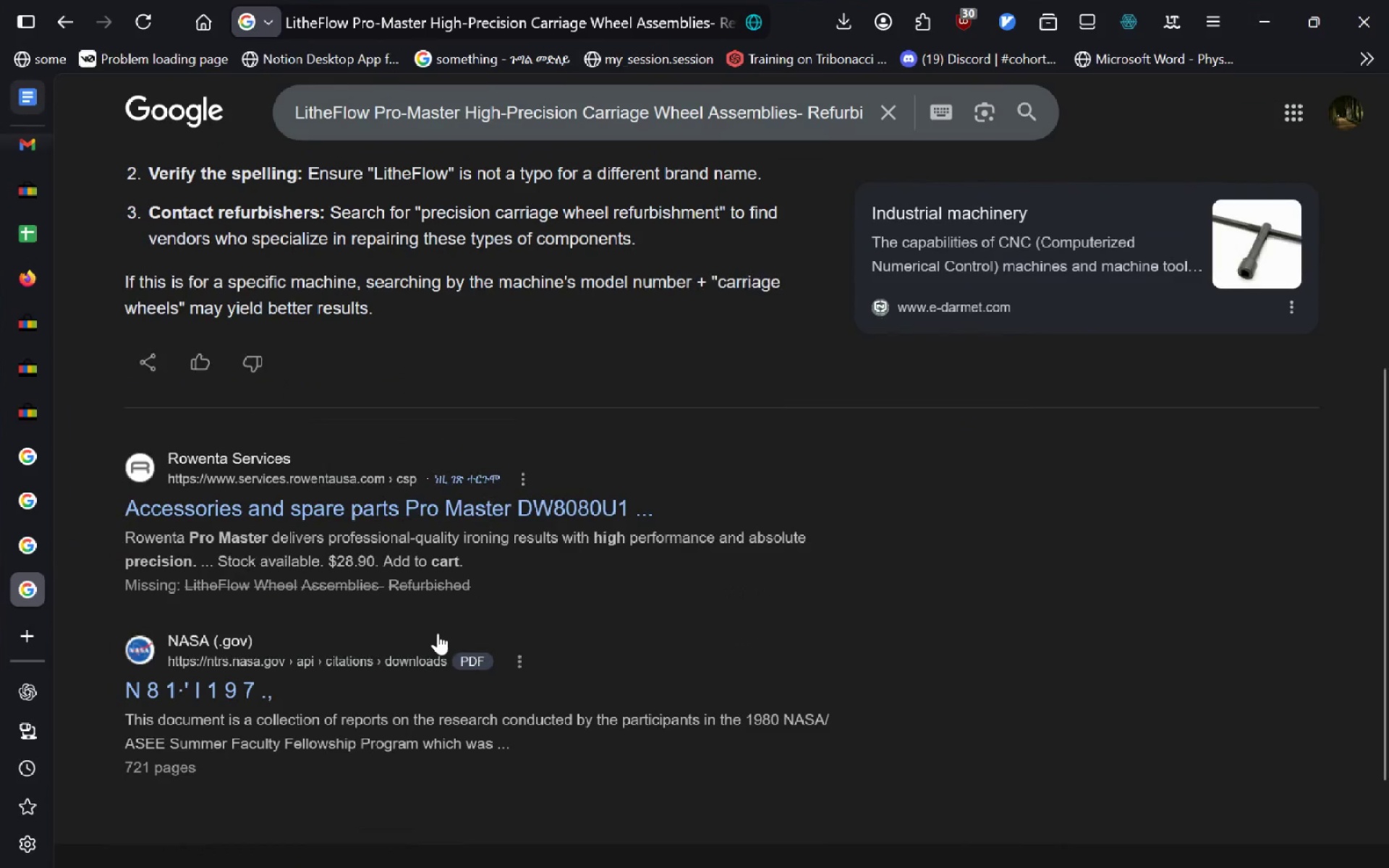 
wait(15.69)
 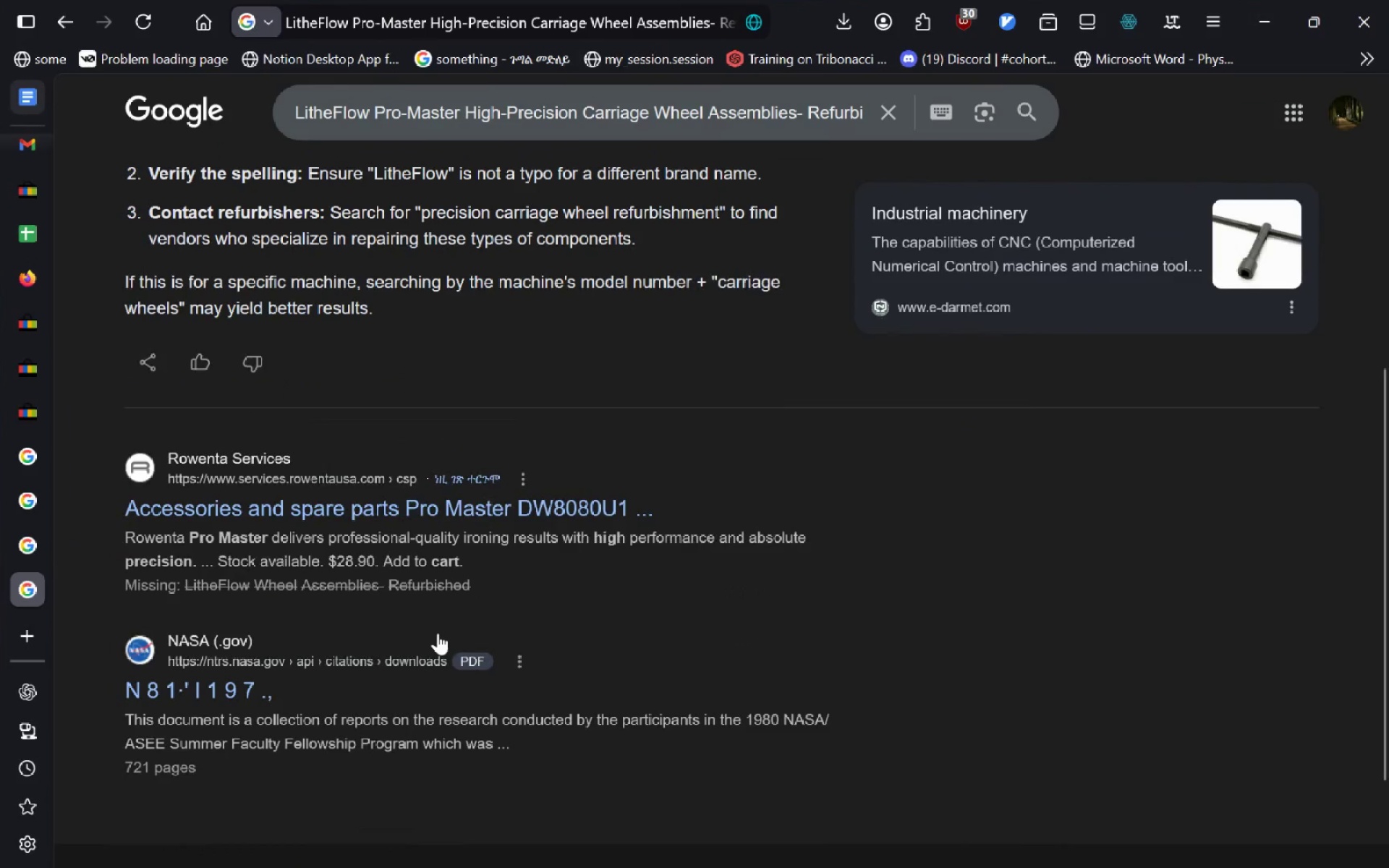 
left_click([68, 15])
 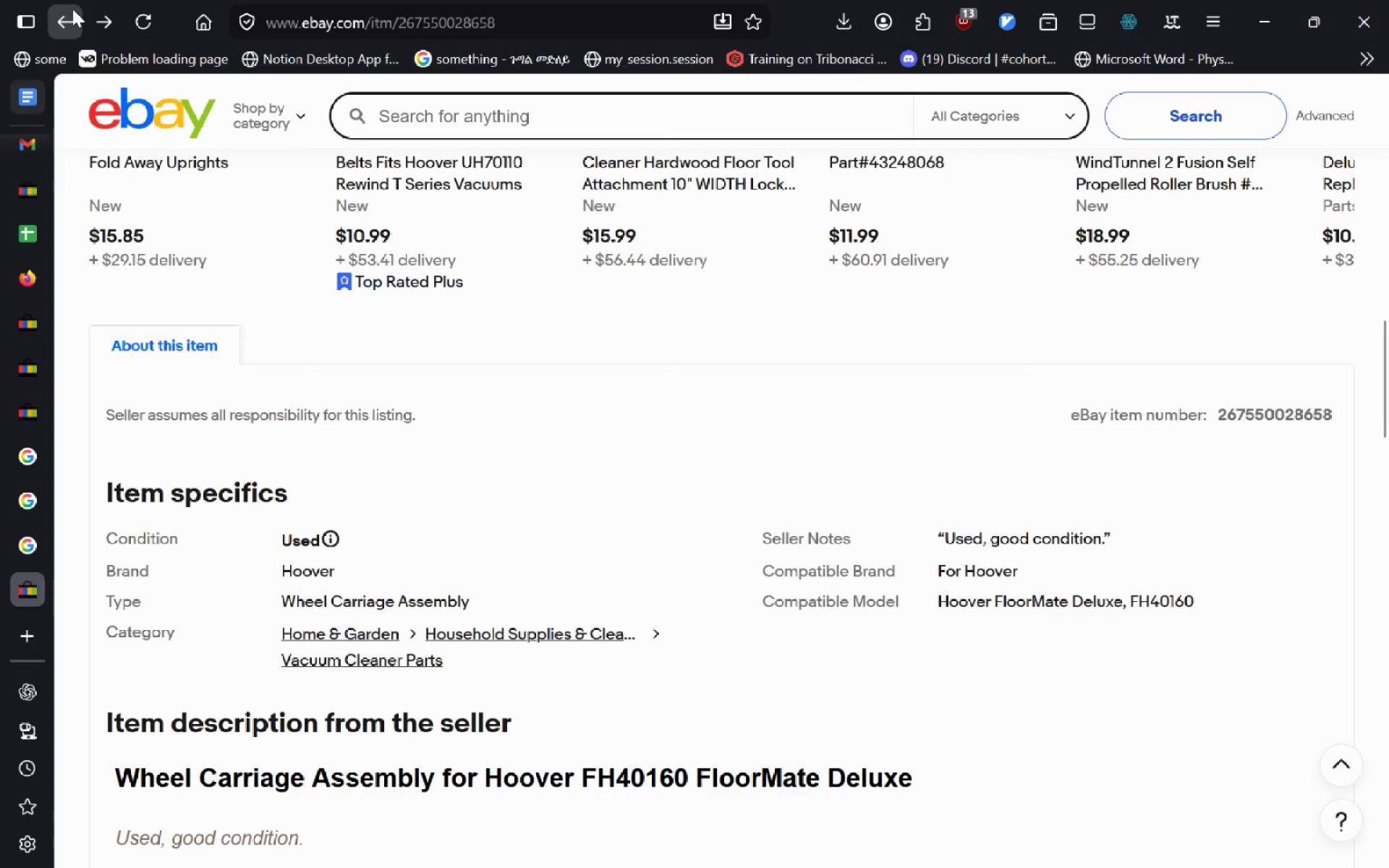 
wait(7.33)
 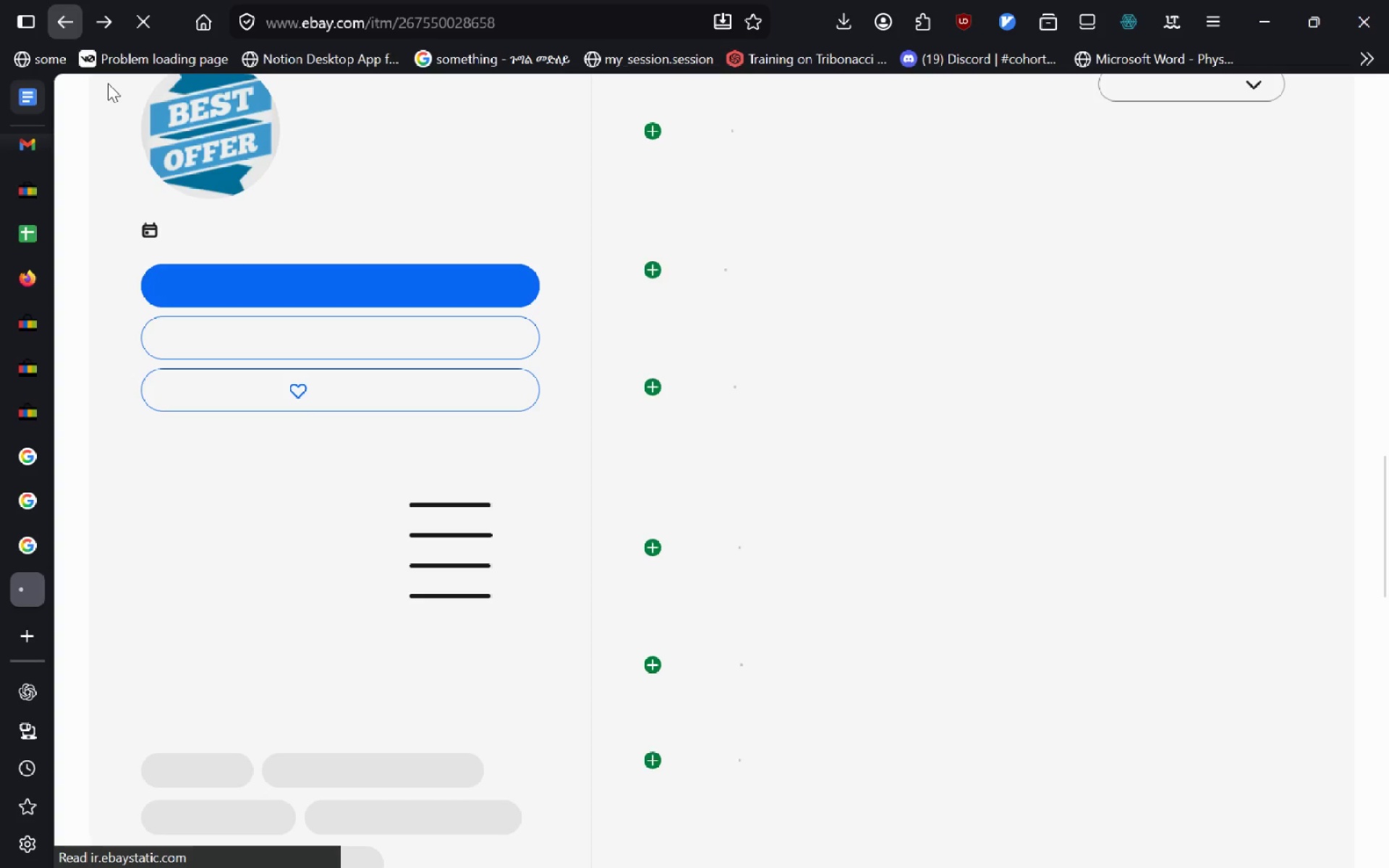 
left_click([98, 27])
 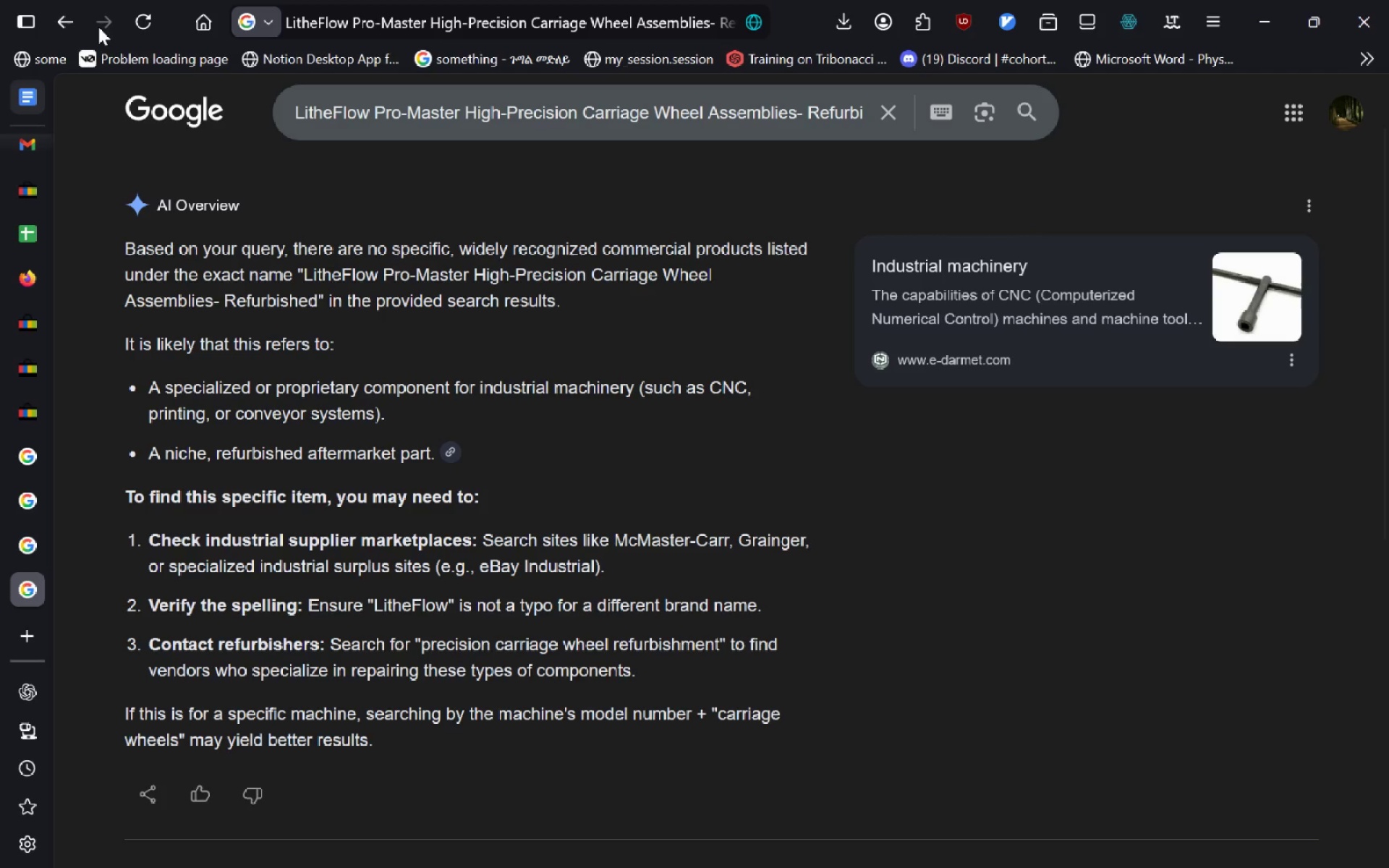 
left_click([58, 25])
 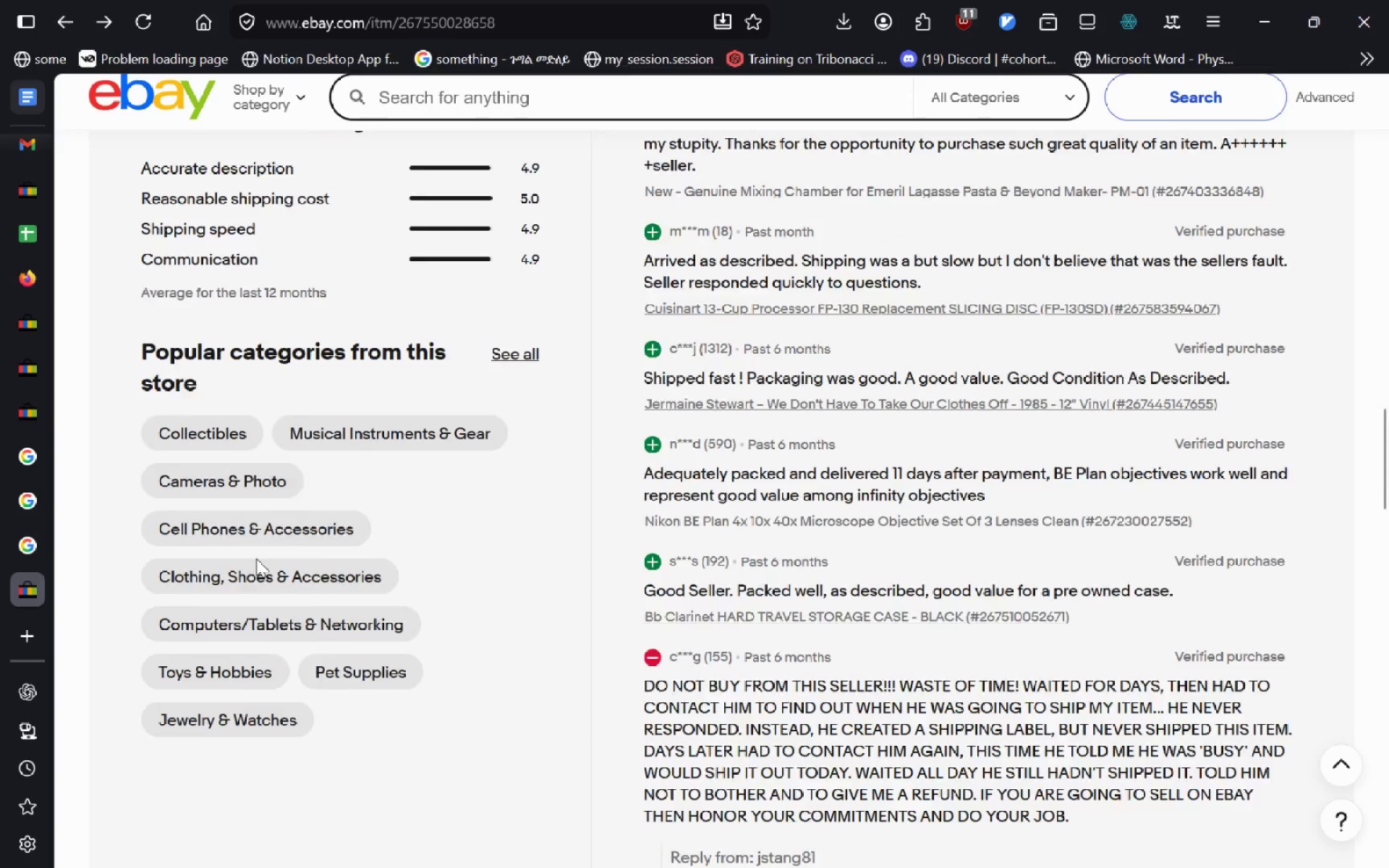 
wait(9.78)
 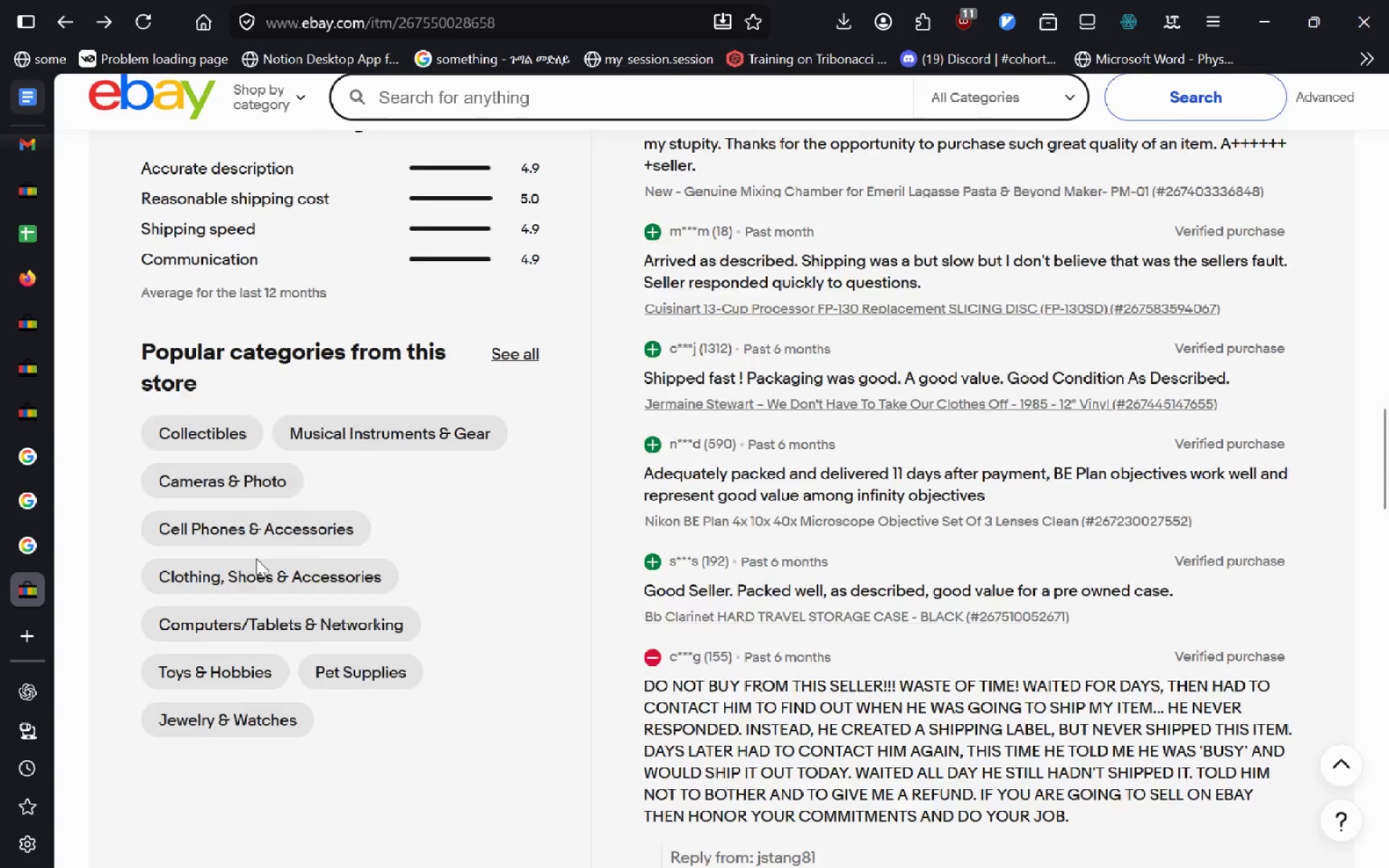 
left_click_drag(start_coordinate=[452, 295], to_coordinate=[282, 298])
 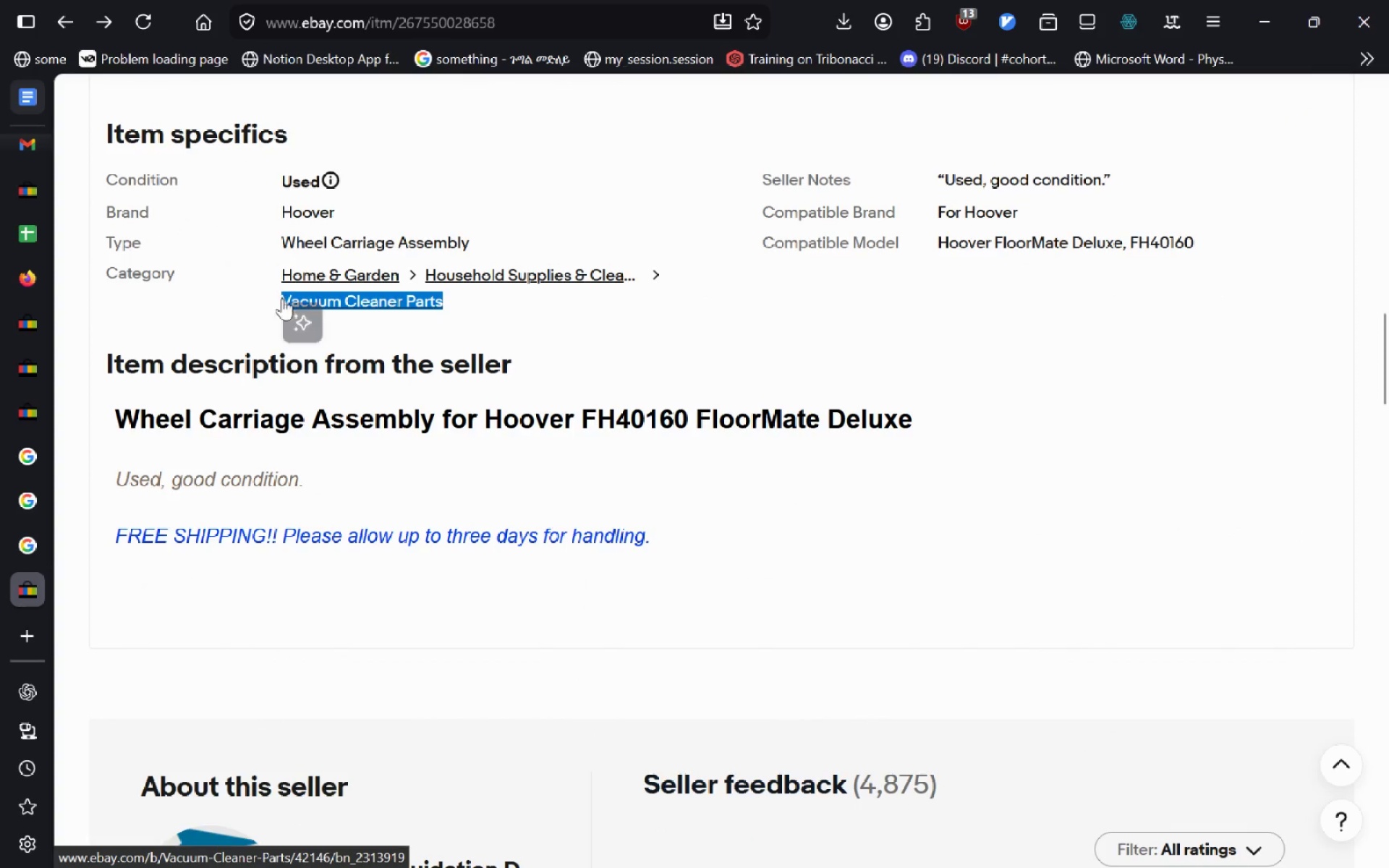 
key(Control+C)
 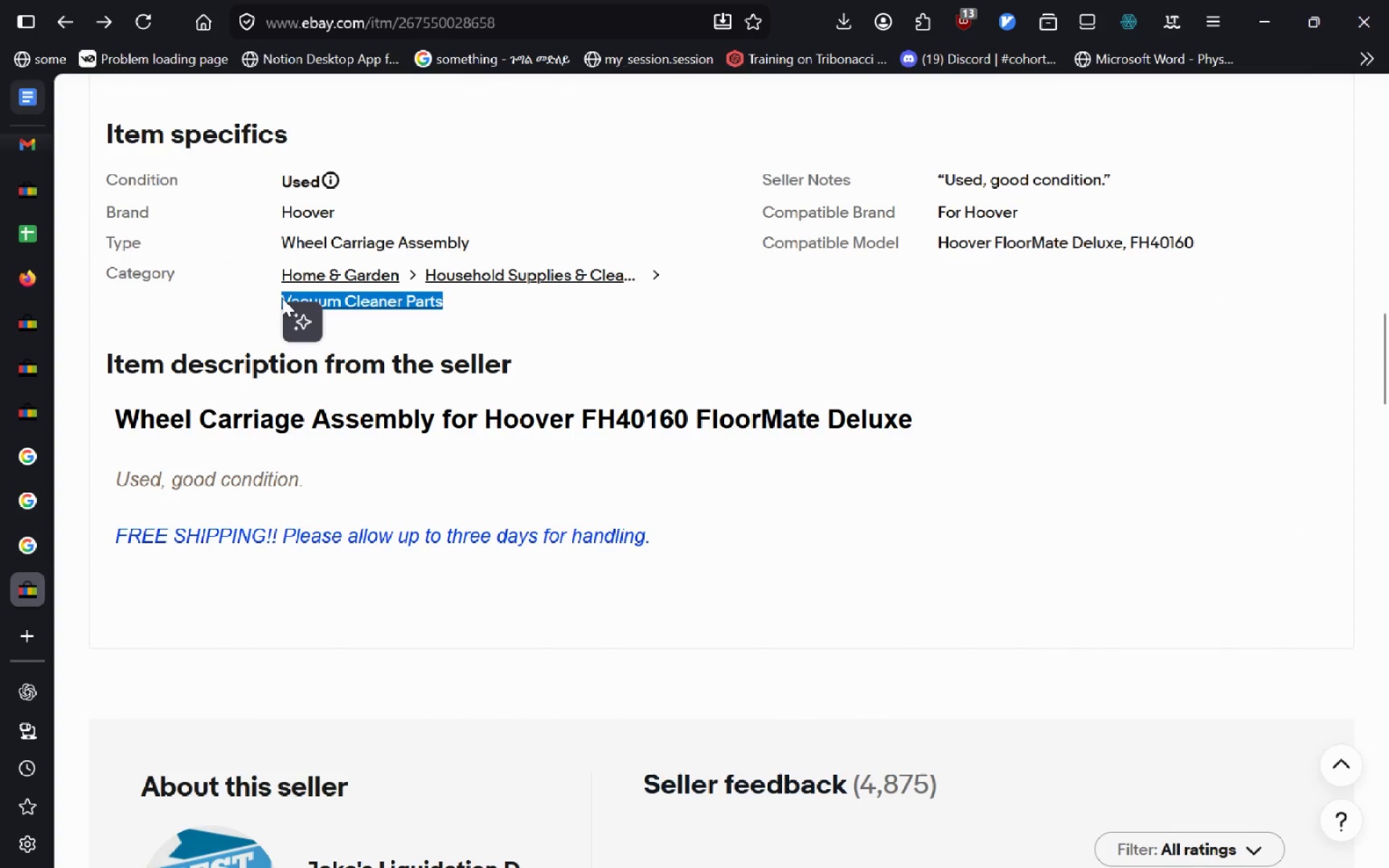 
key(Control+T)
 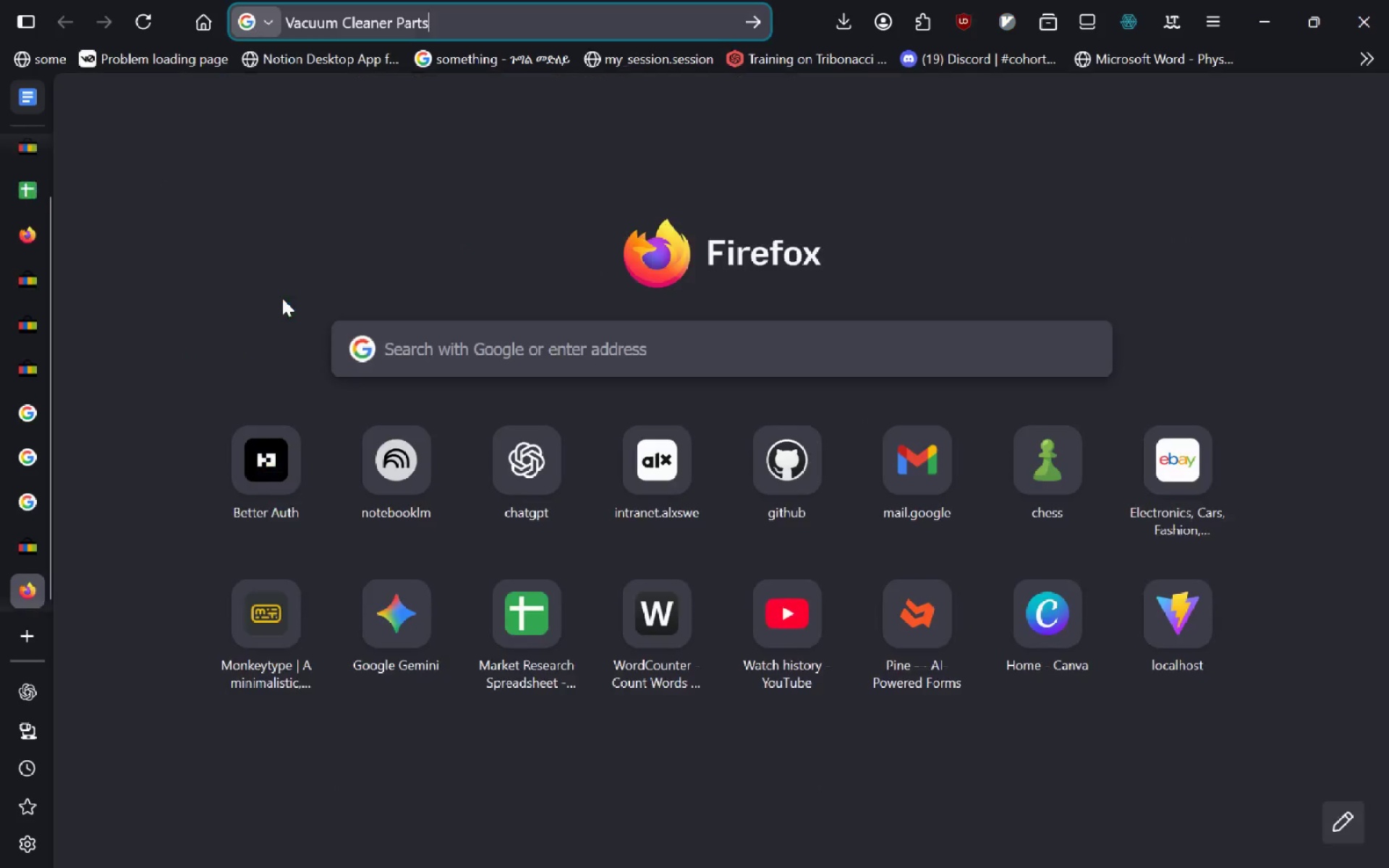 
key(Control+V)
 